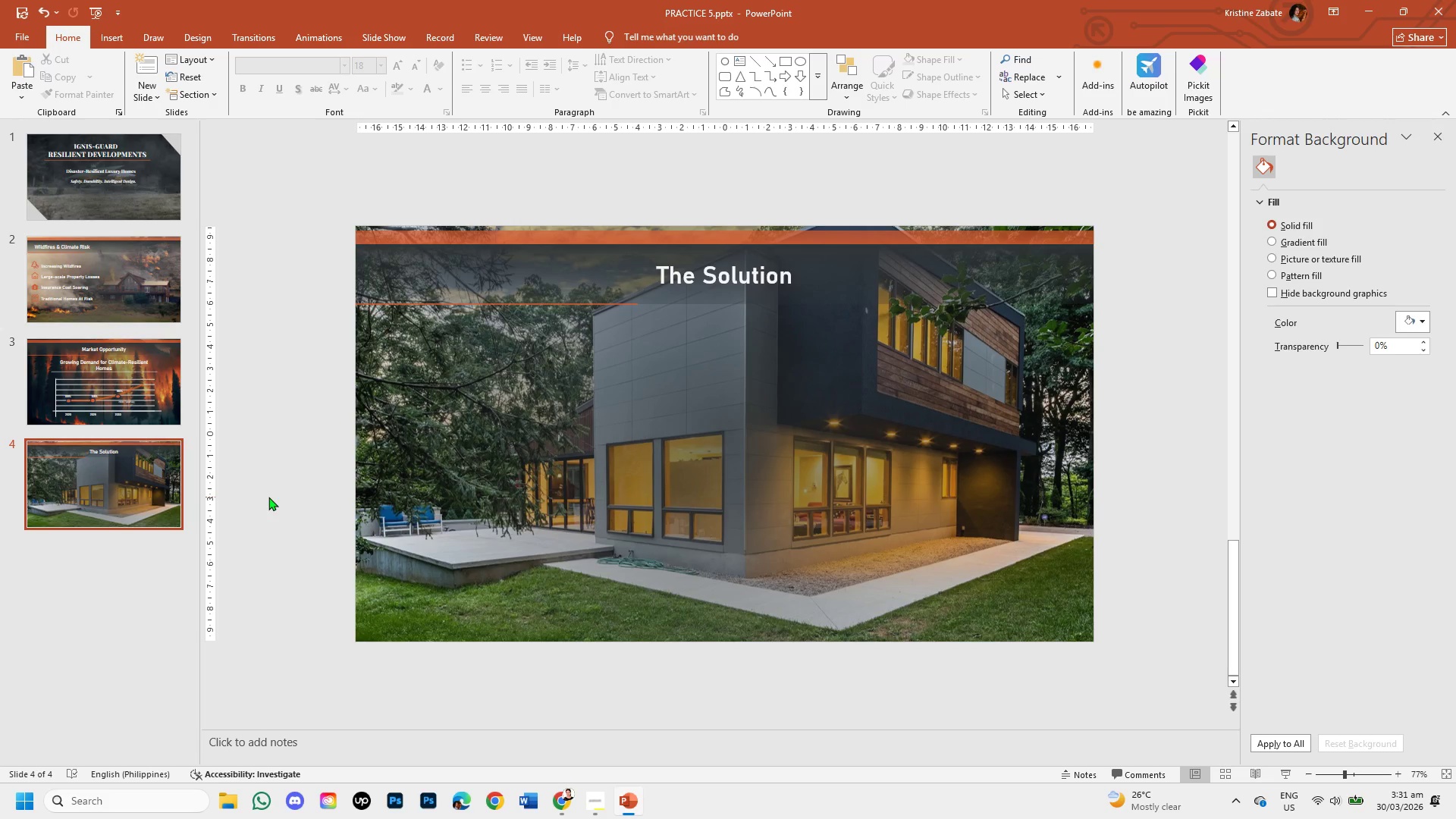 
left_click([494, 435])
 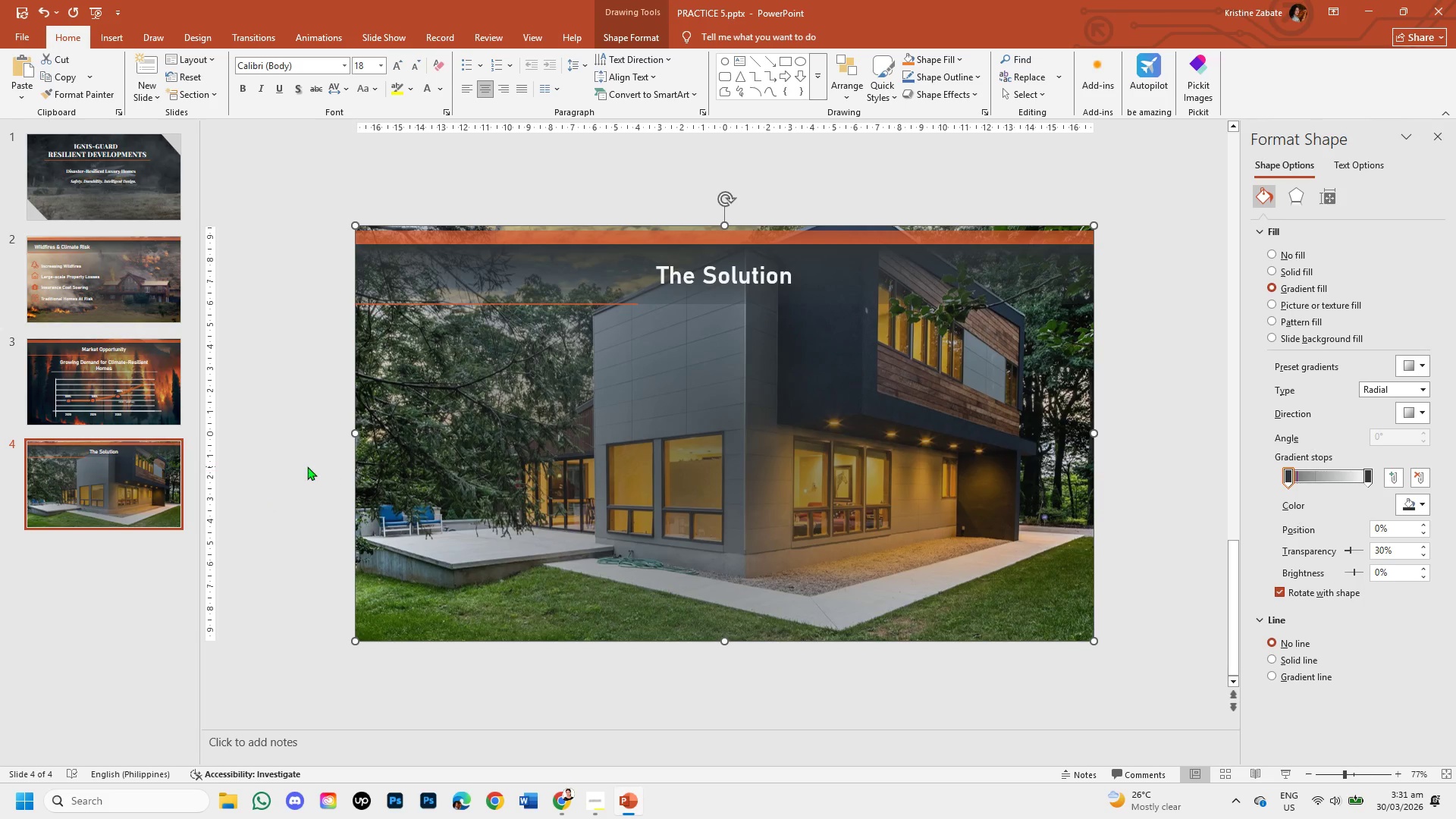 
left_click([304, 465])
 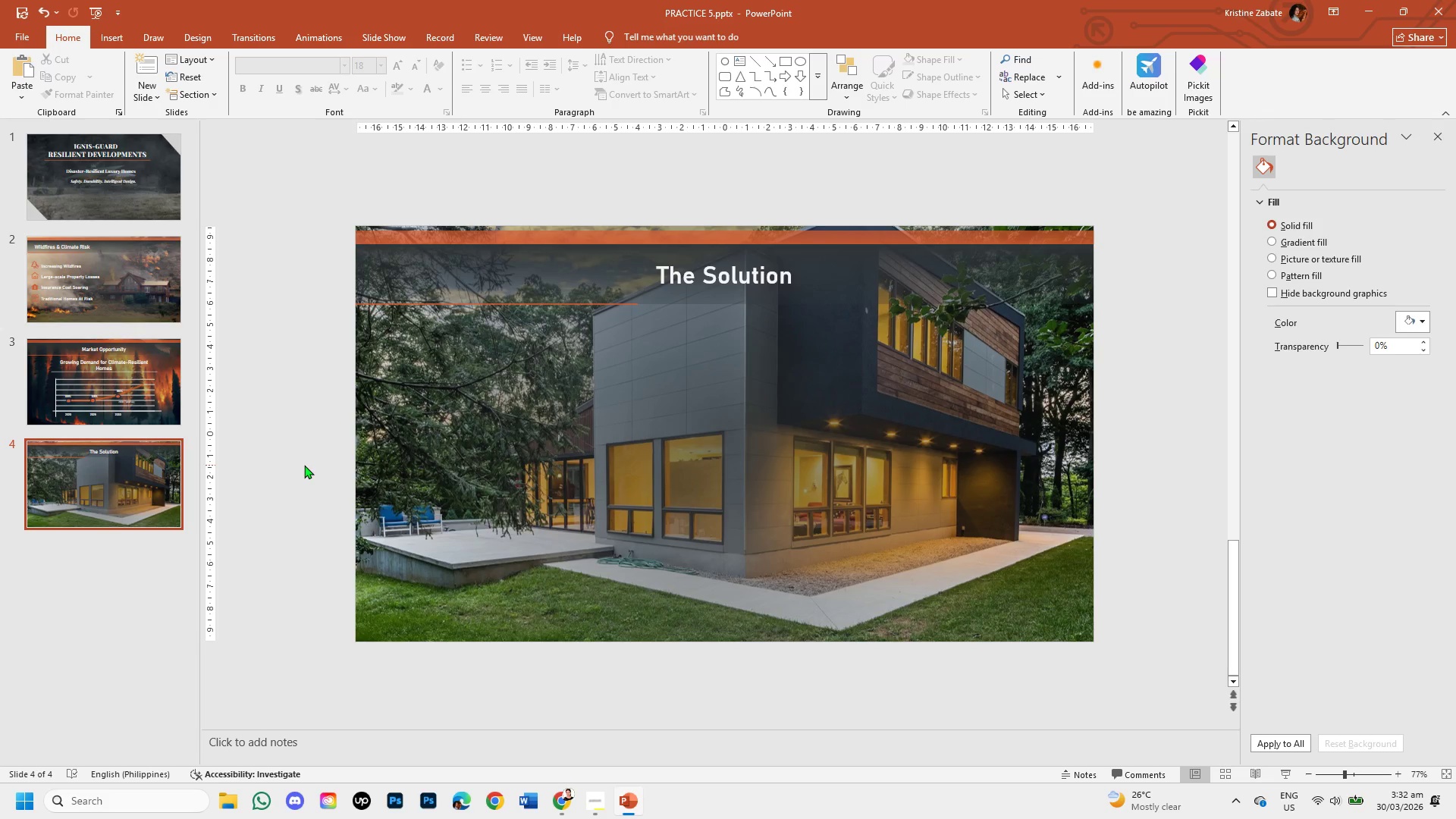 
wait(13.42)
 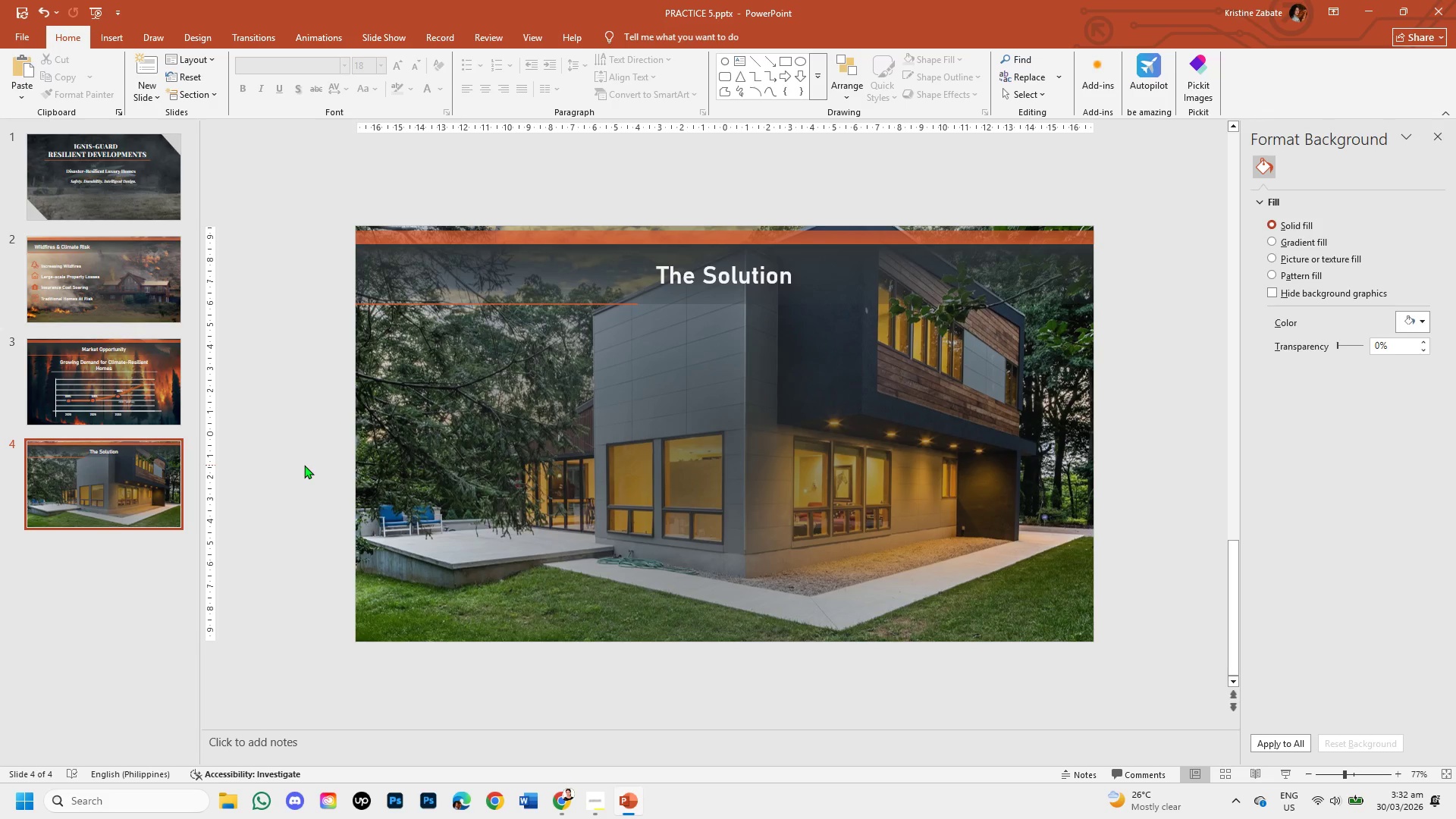 
left_click([1038, 8])
 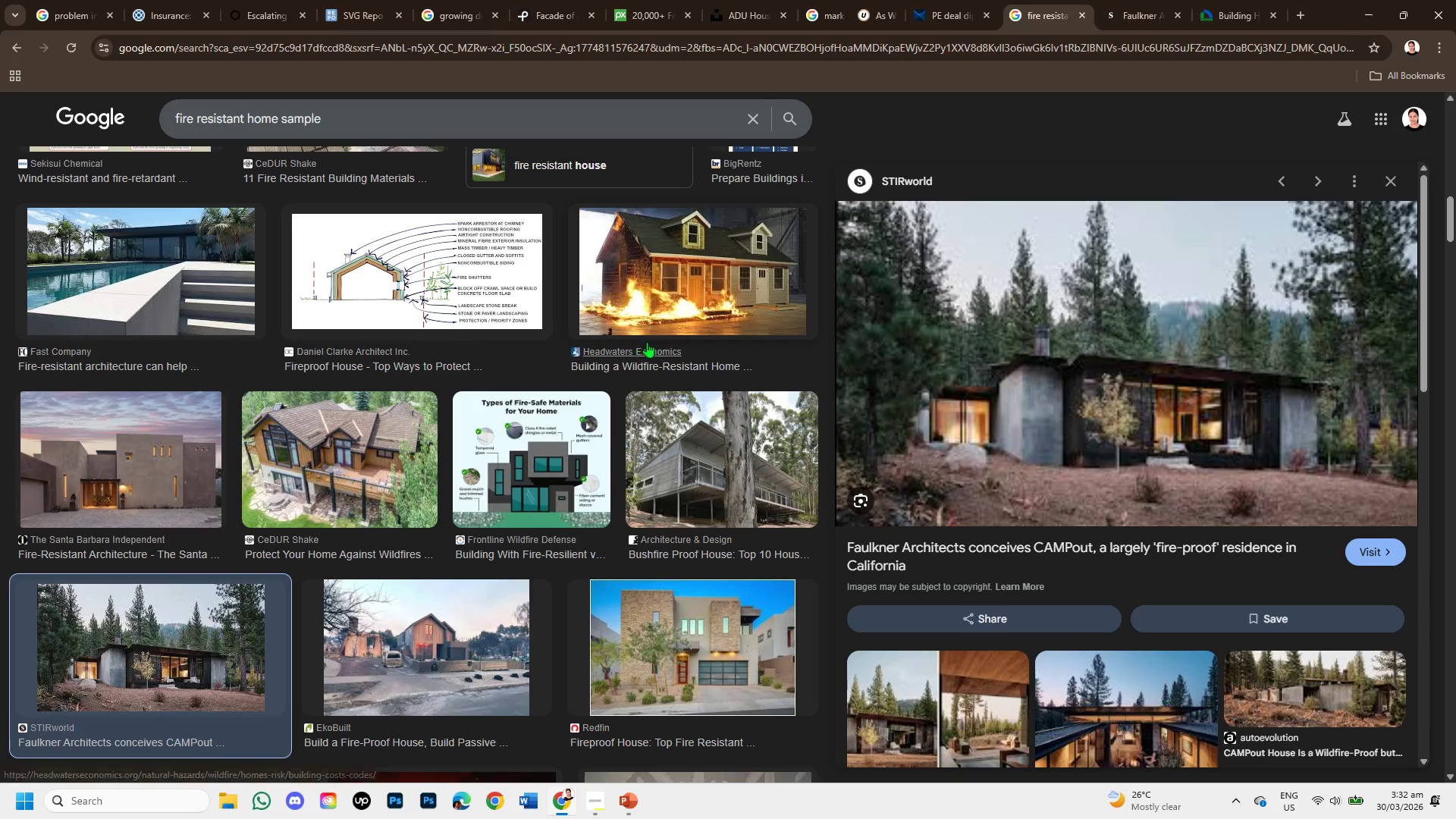 
scroll: coordinate [891, 481], scroll_direction: down, amount: 3.0
 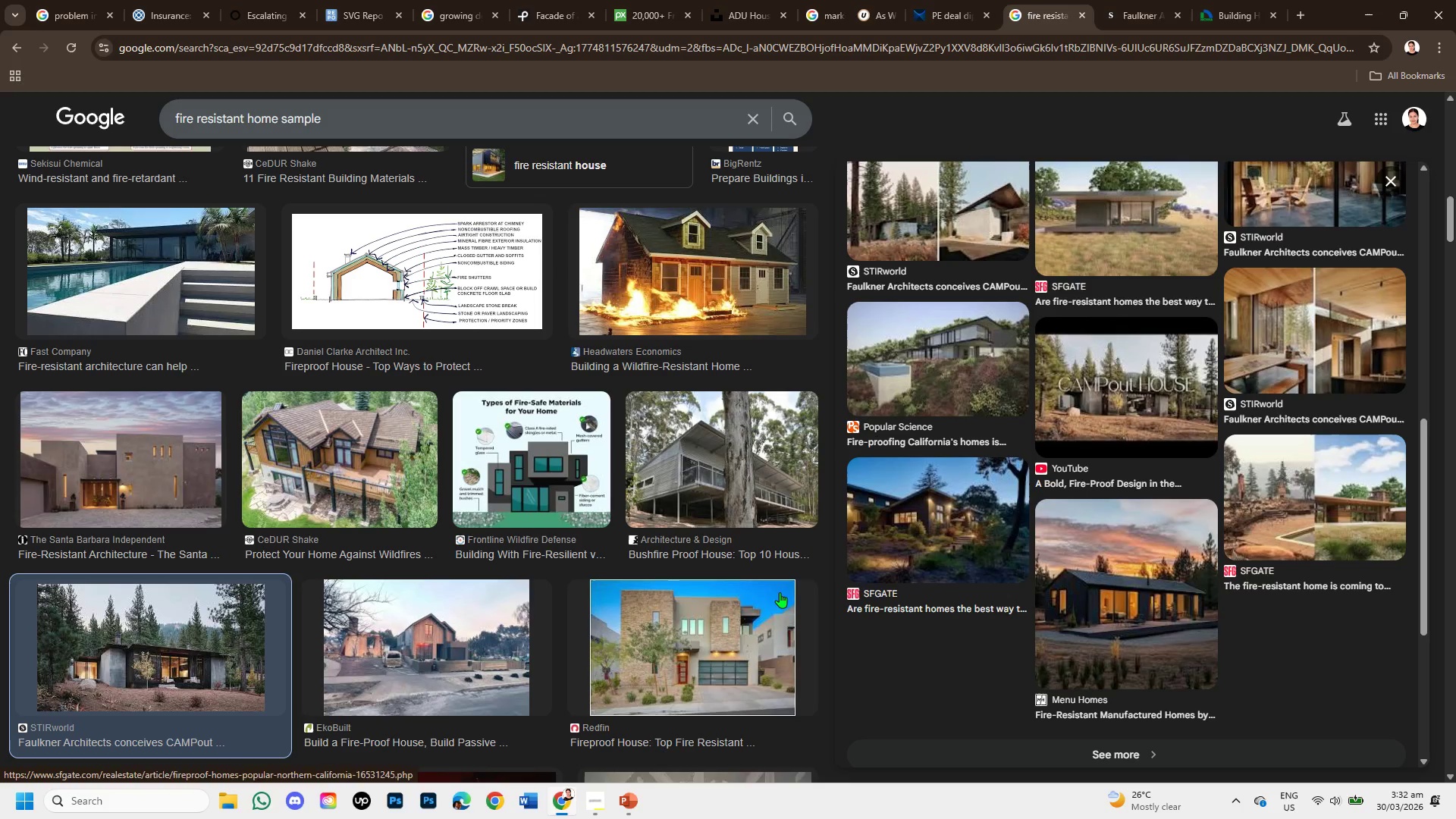 
scroll: coordinate [511, 530], scroll_direction: up, amount: 13.0
 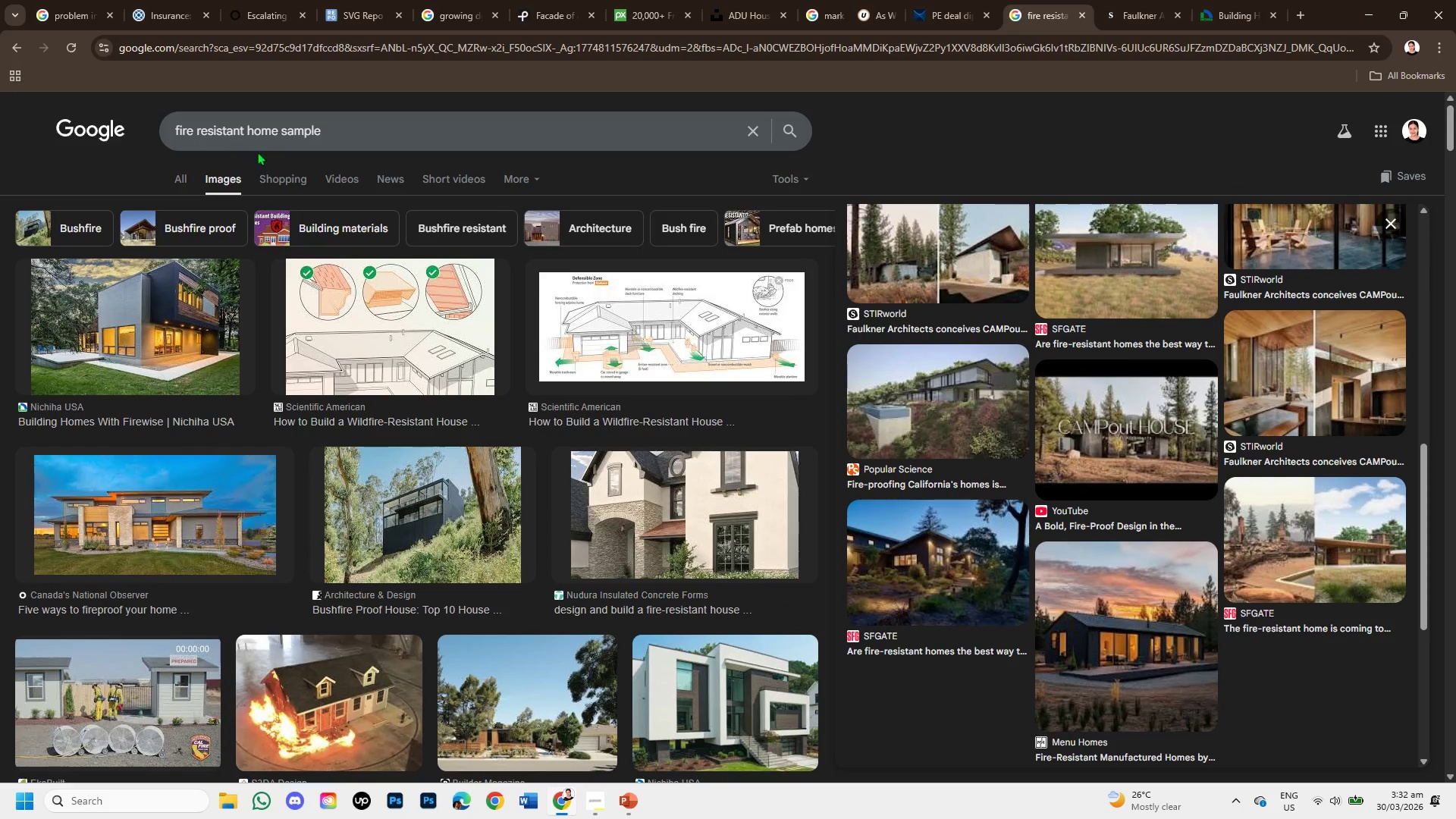 
left_click_drag(start_coordinate=[340, 124], to_coordinate=[282, 129])
 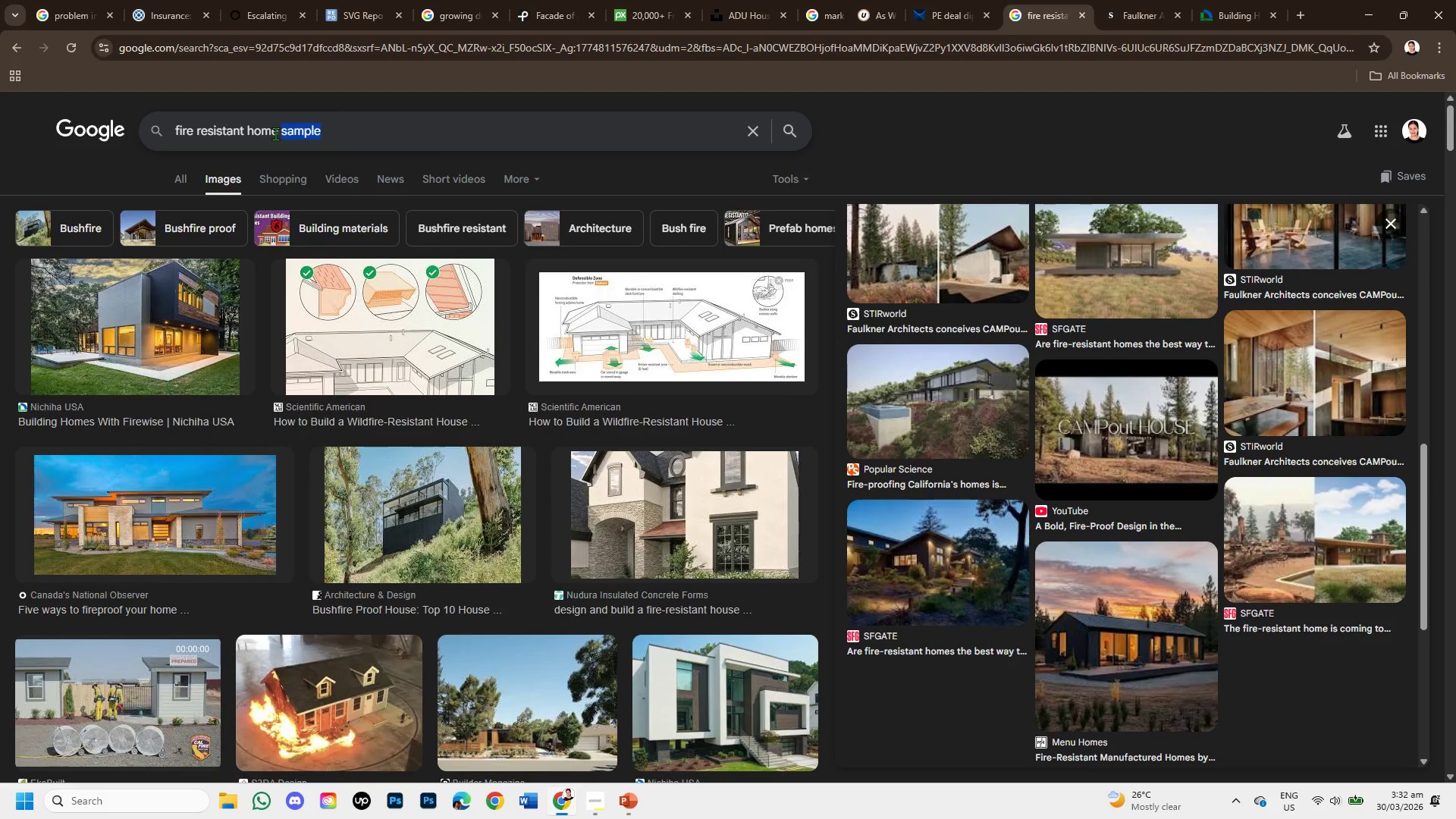 
key(Backspace)
 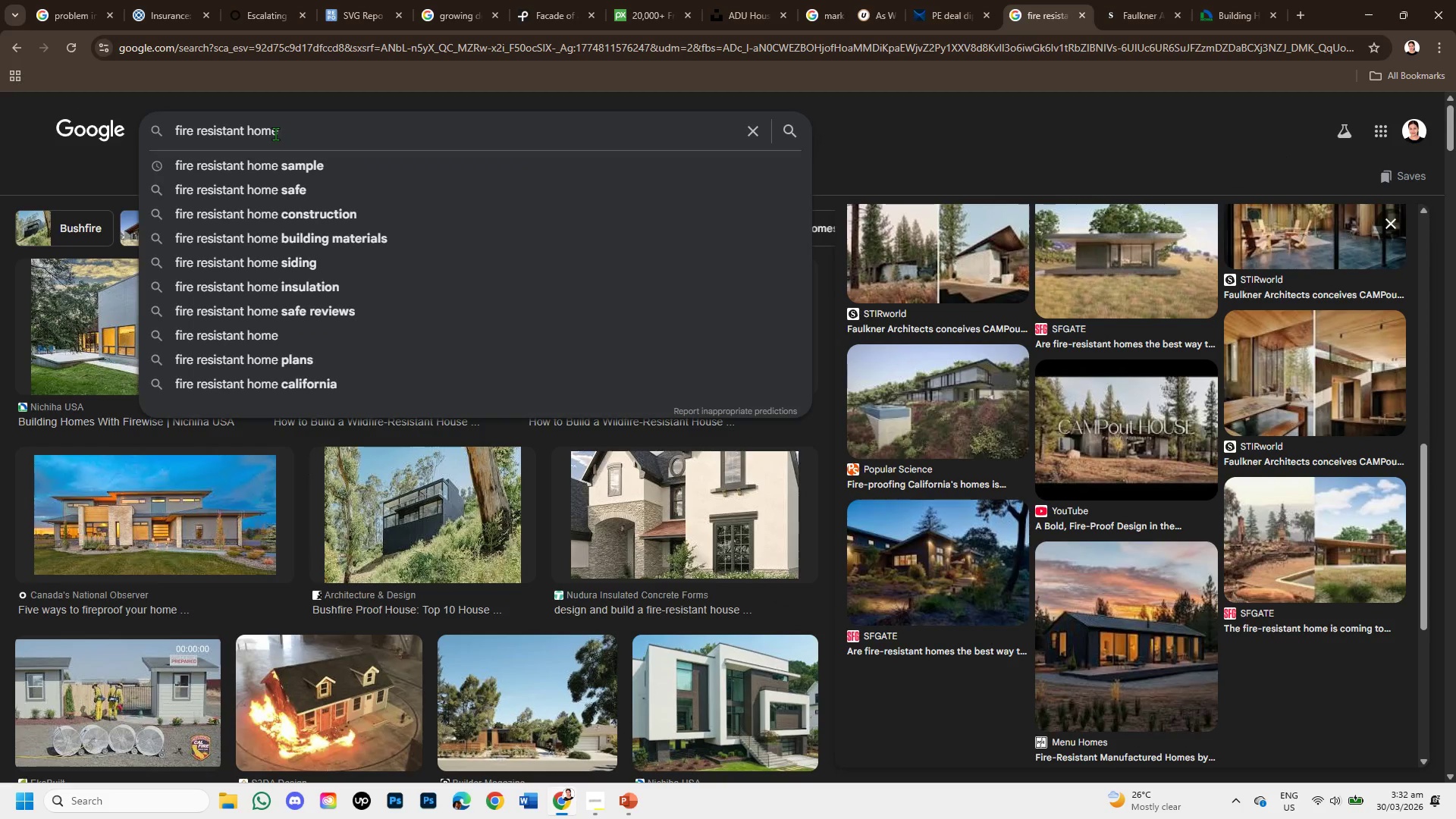 
key(Backspace)
 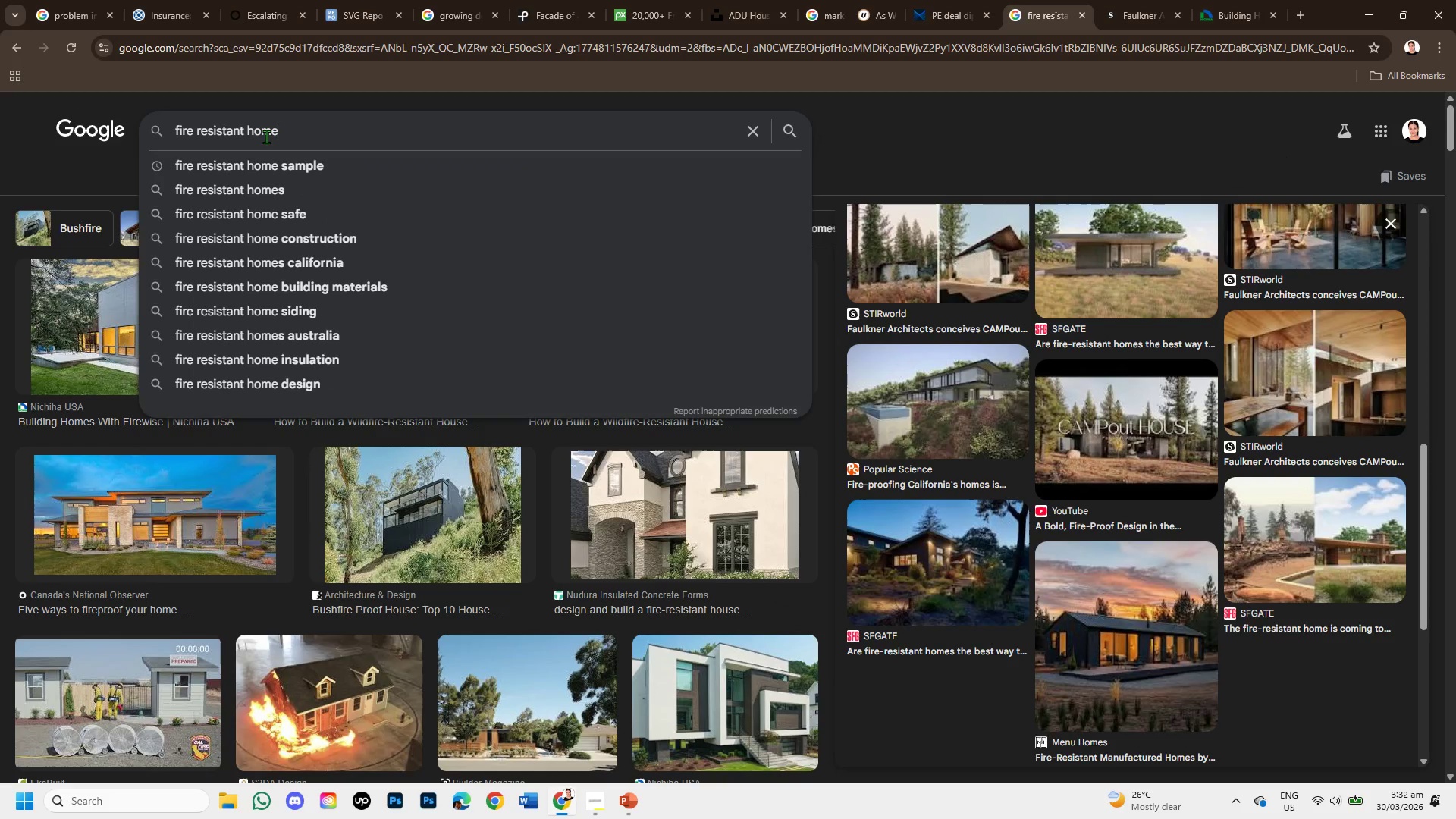 
type( while w)
key(Backspace)
key(Backspace)
key(Backspace)
key(Backspace)
key(Backspace)
key(Backspace)
key(Backspace)
 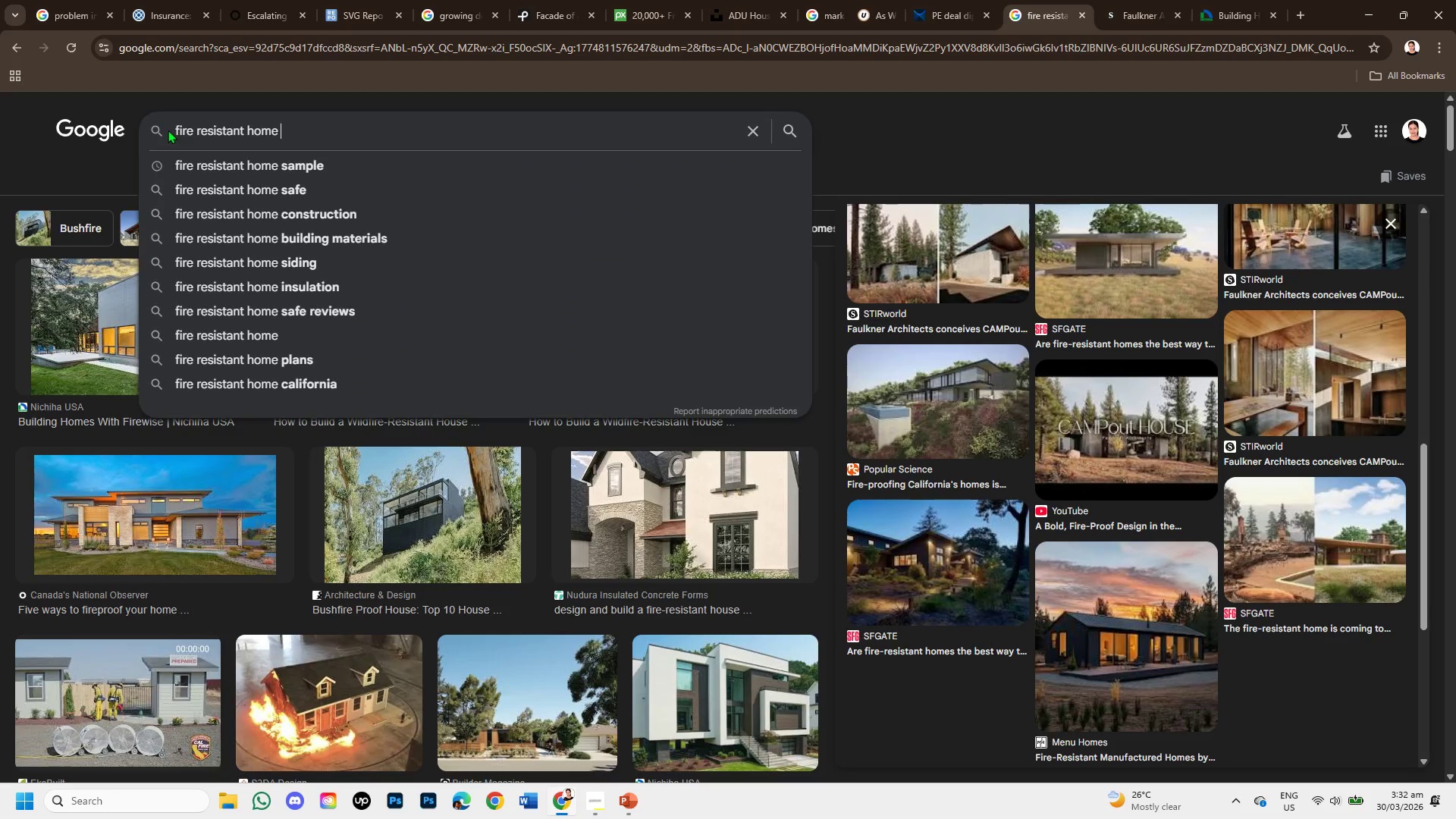 
left_click([176, 130])
 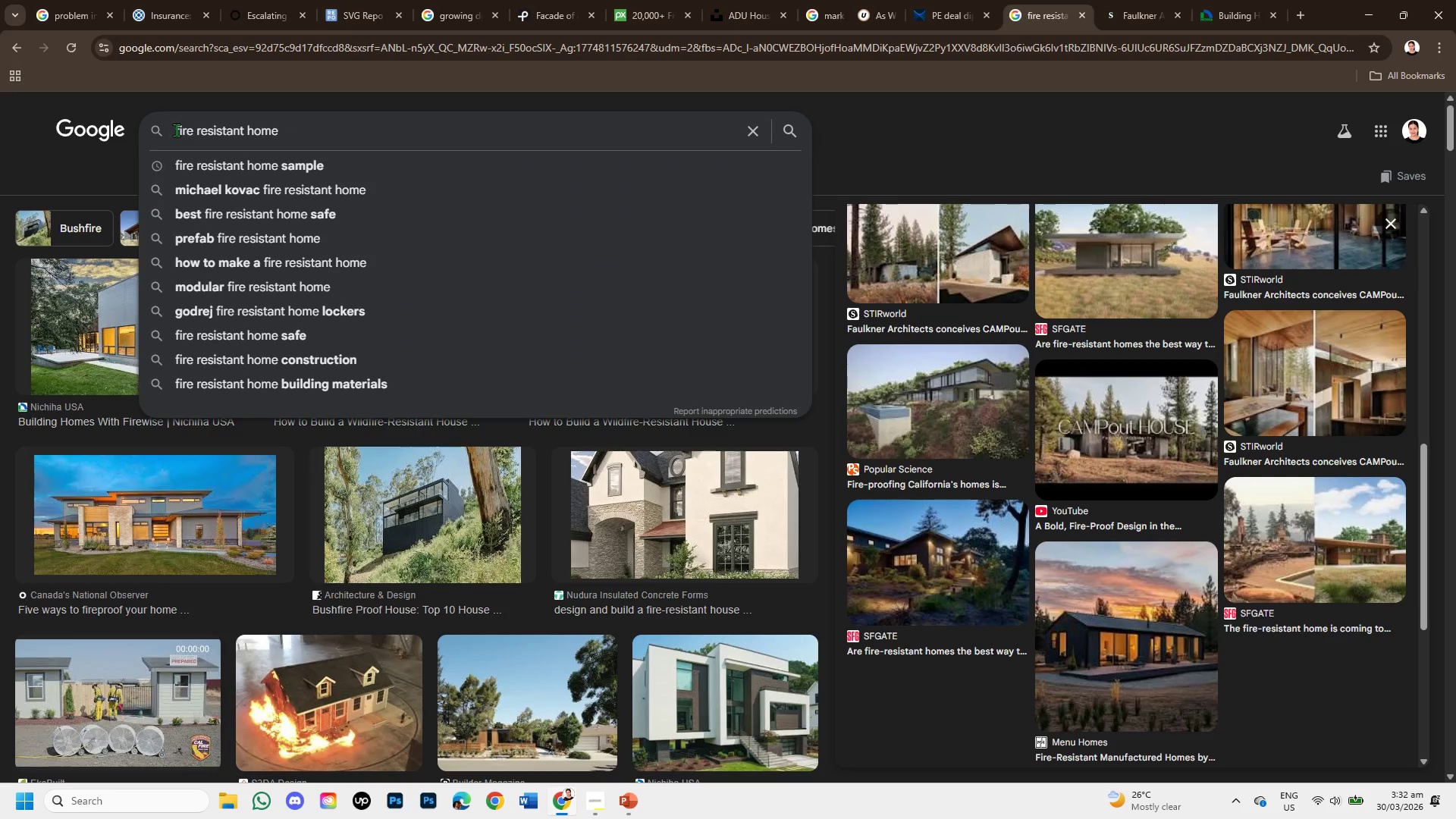 
type(wildfire and )
 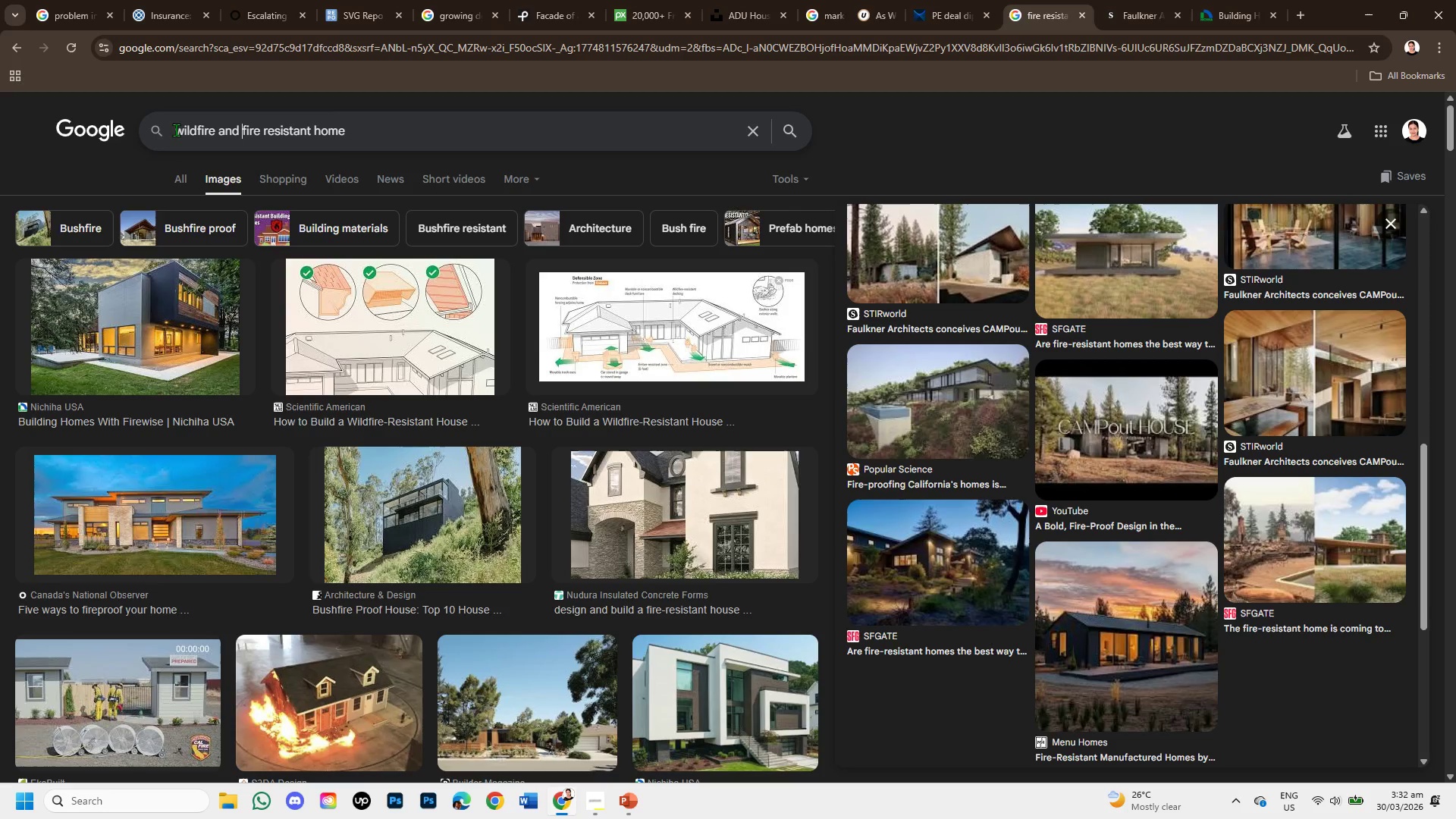 
key(Enter)
 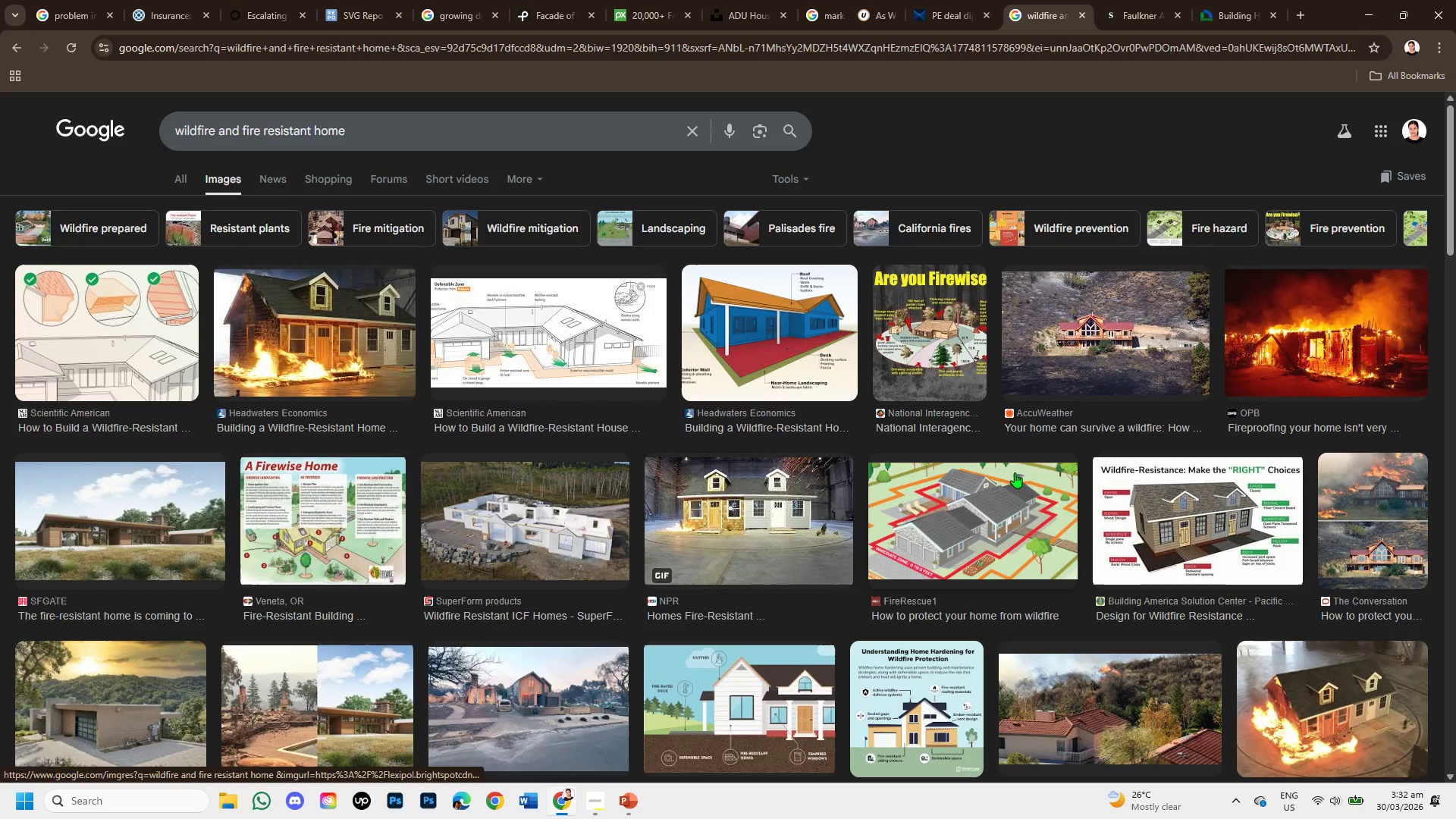 
scroll: coordinate [529, 460], scroll_direction: down, amount: 8.0
 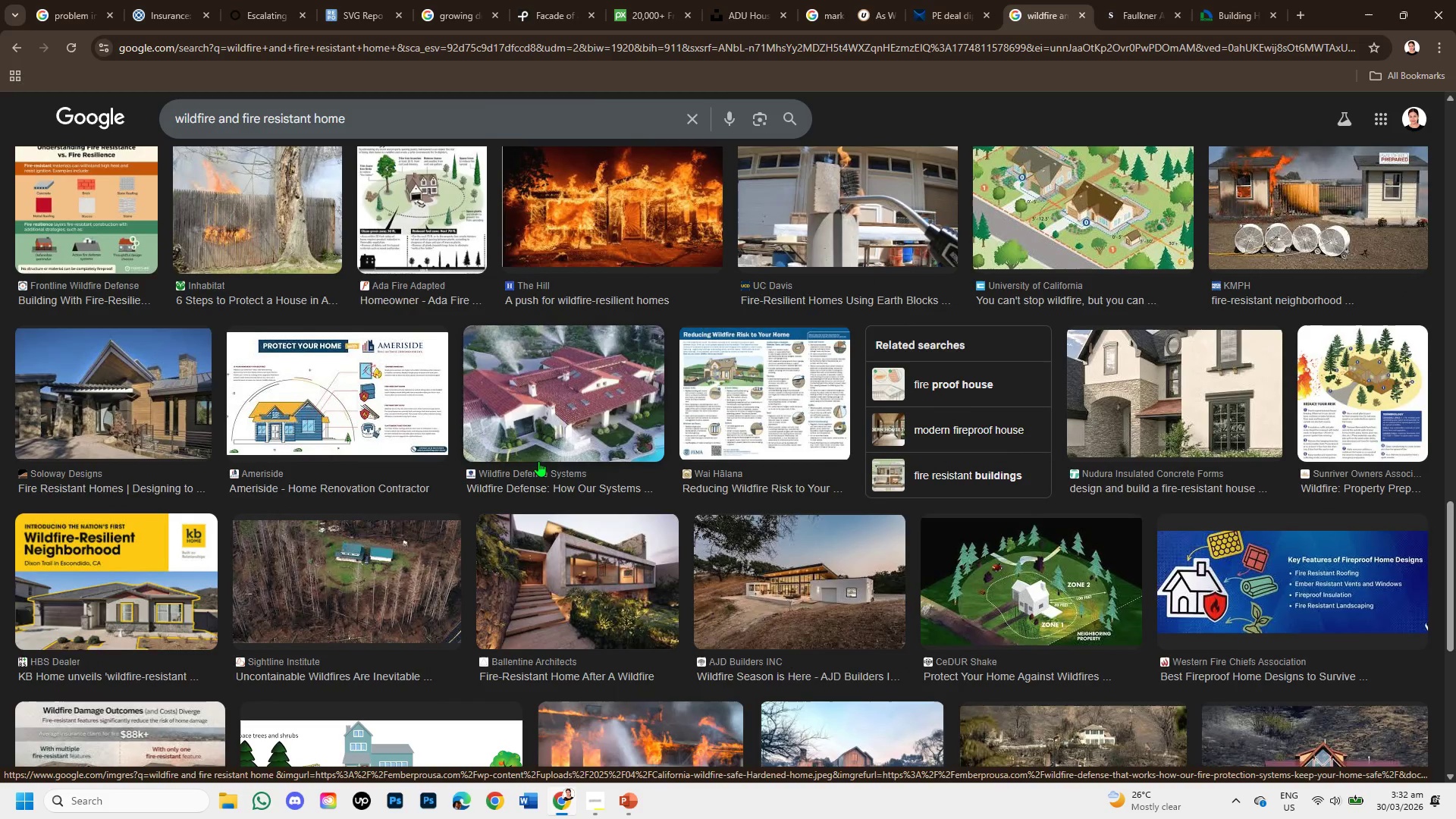 
scroll: coordinate [539, 461], scroll_direction: up, amount: 2.0
 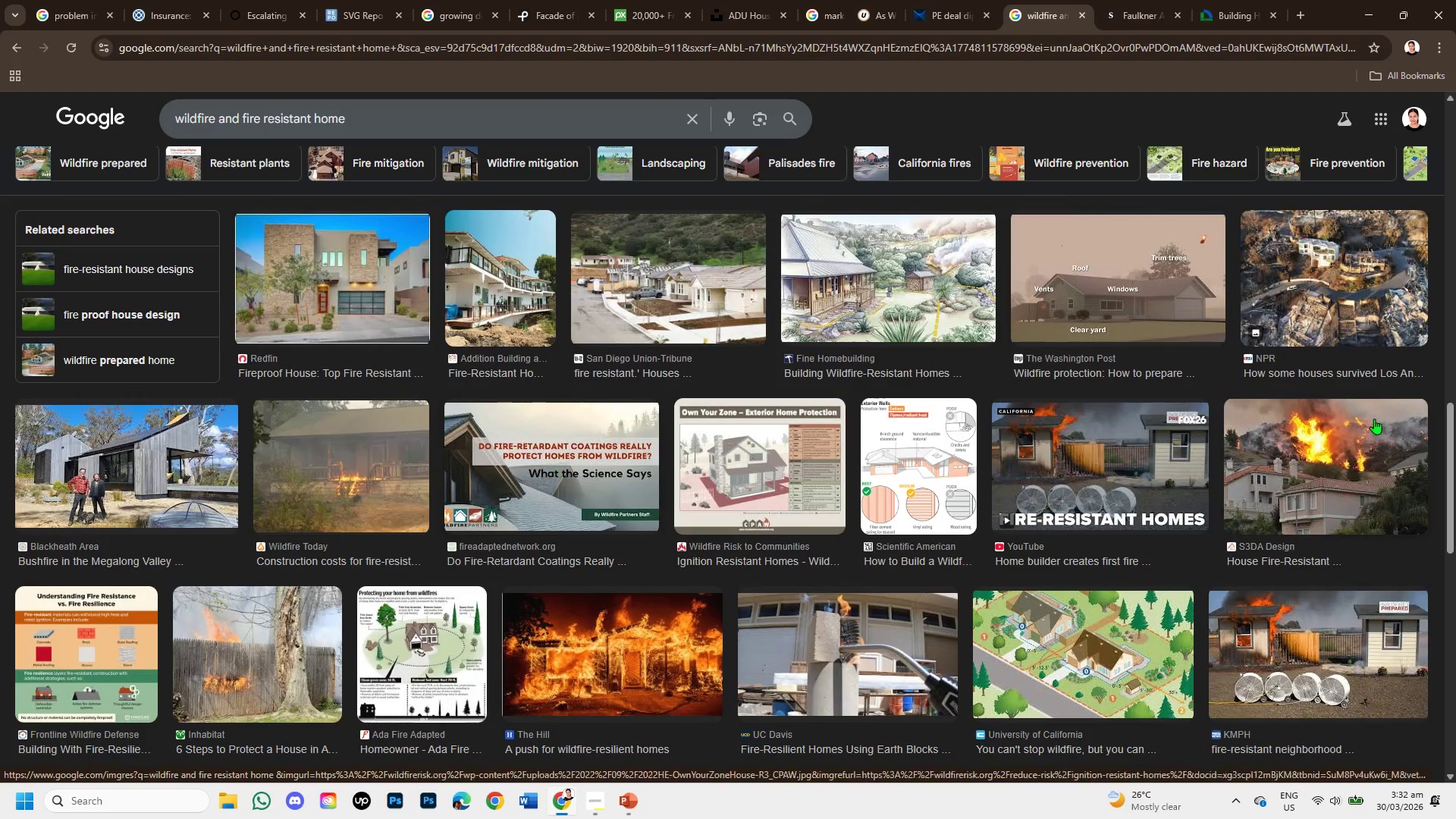 
left_click([1288, 479])
 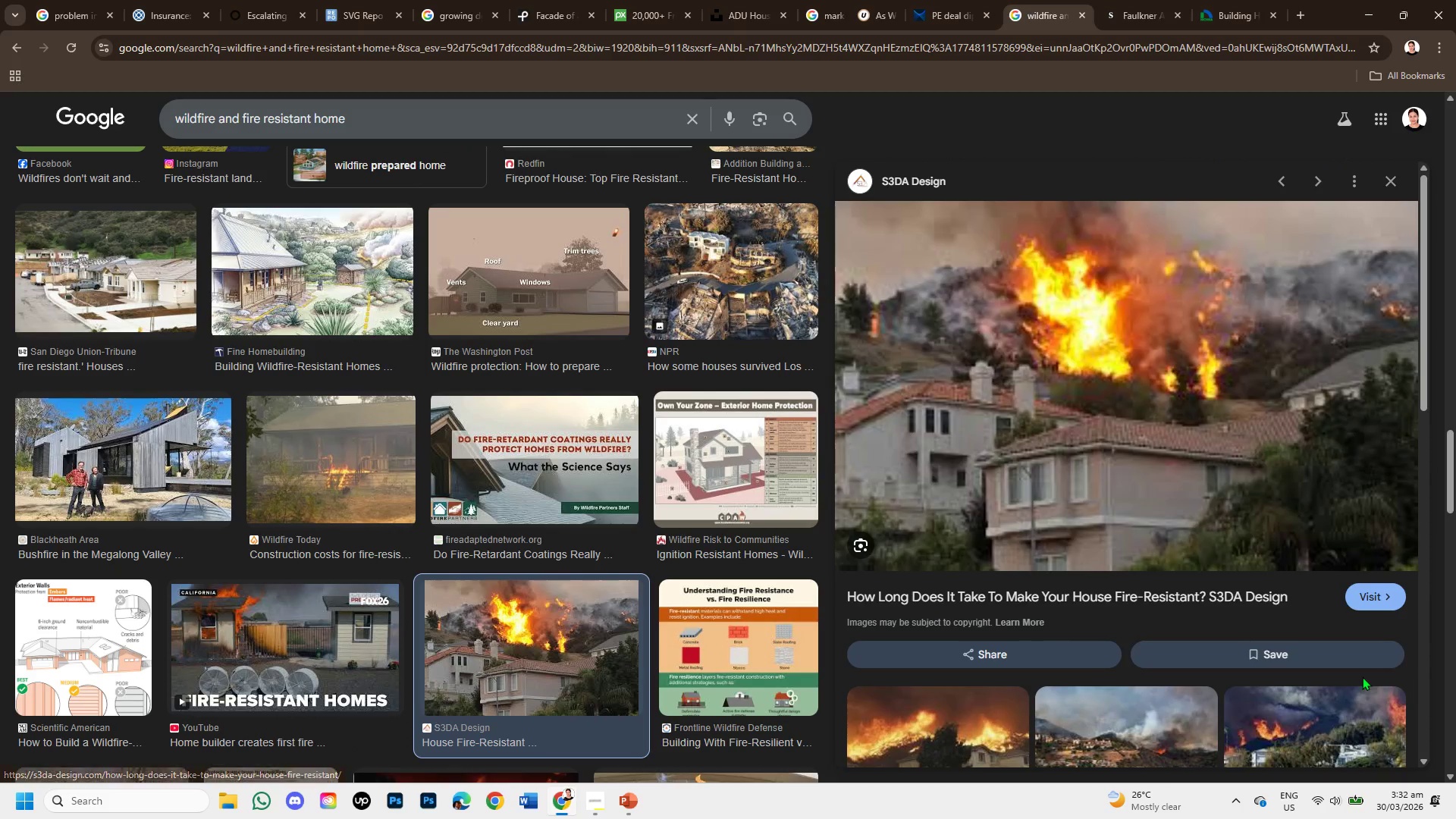 
scroll: coordinate [1177, 560], scroll_direction: down, amount: 1.0
 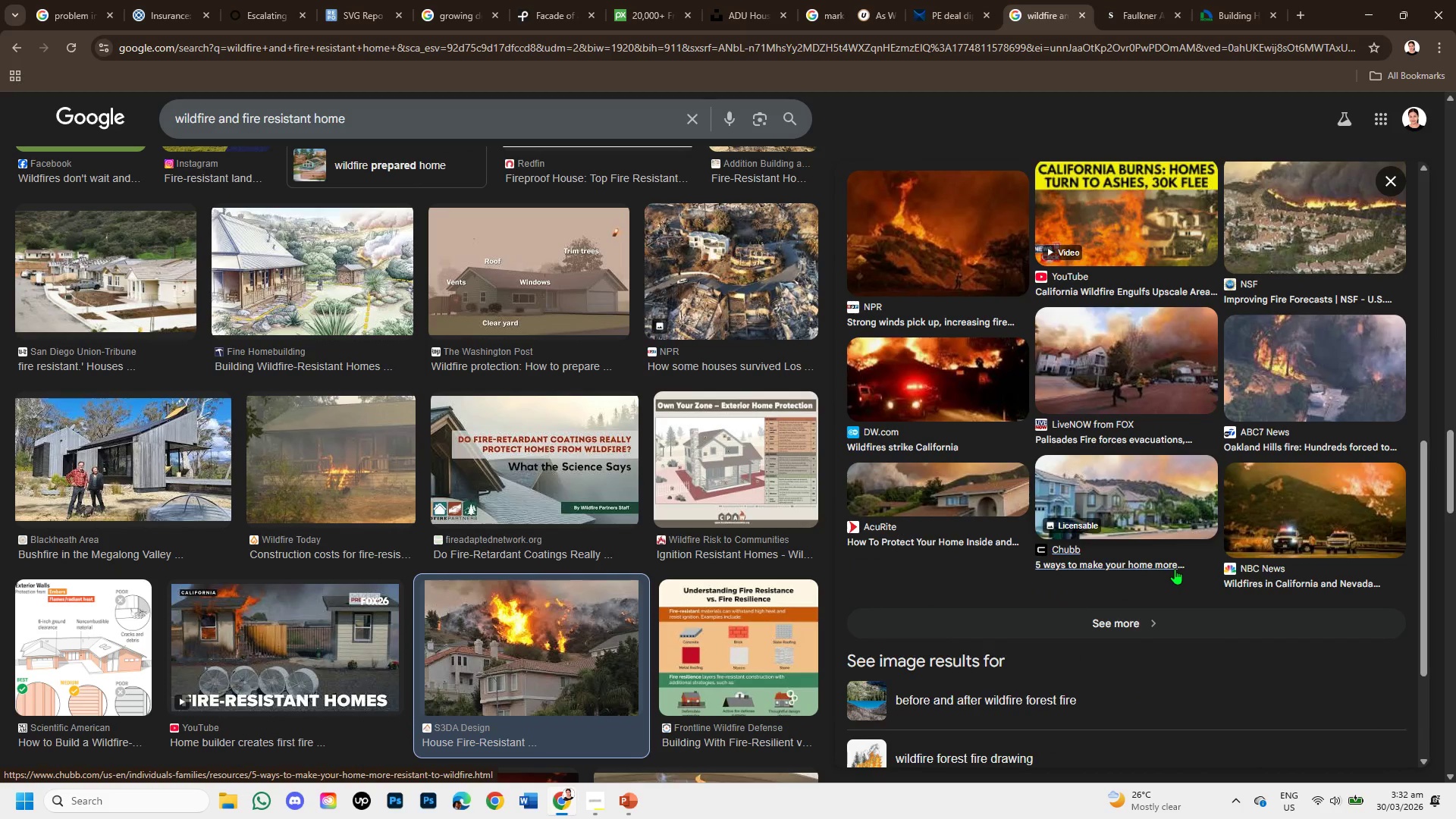 
scroll: coordinate [1175, 569], scroll_direction: up, amount: 4.0
 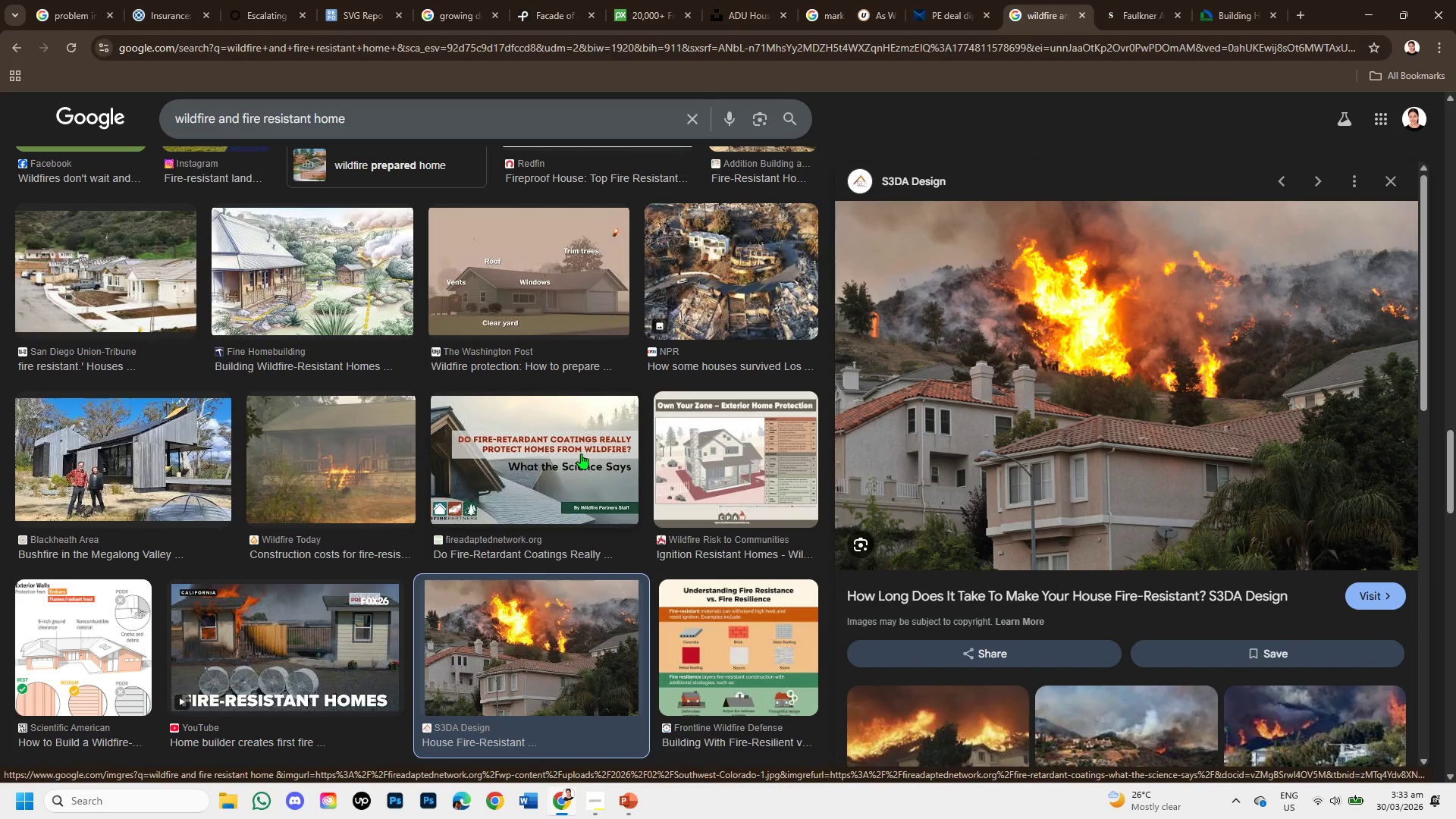 
wait(8.55)
 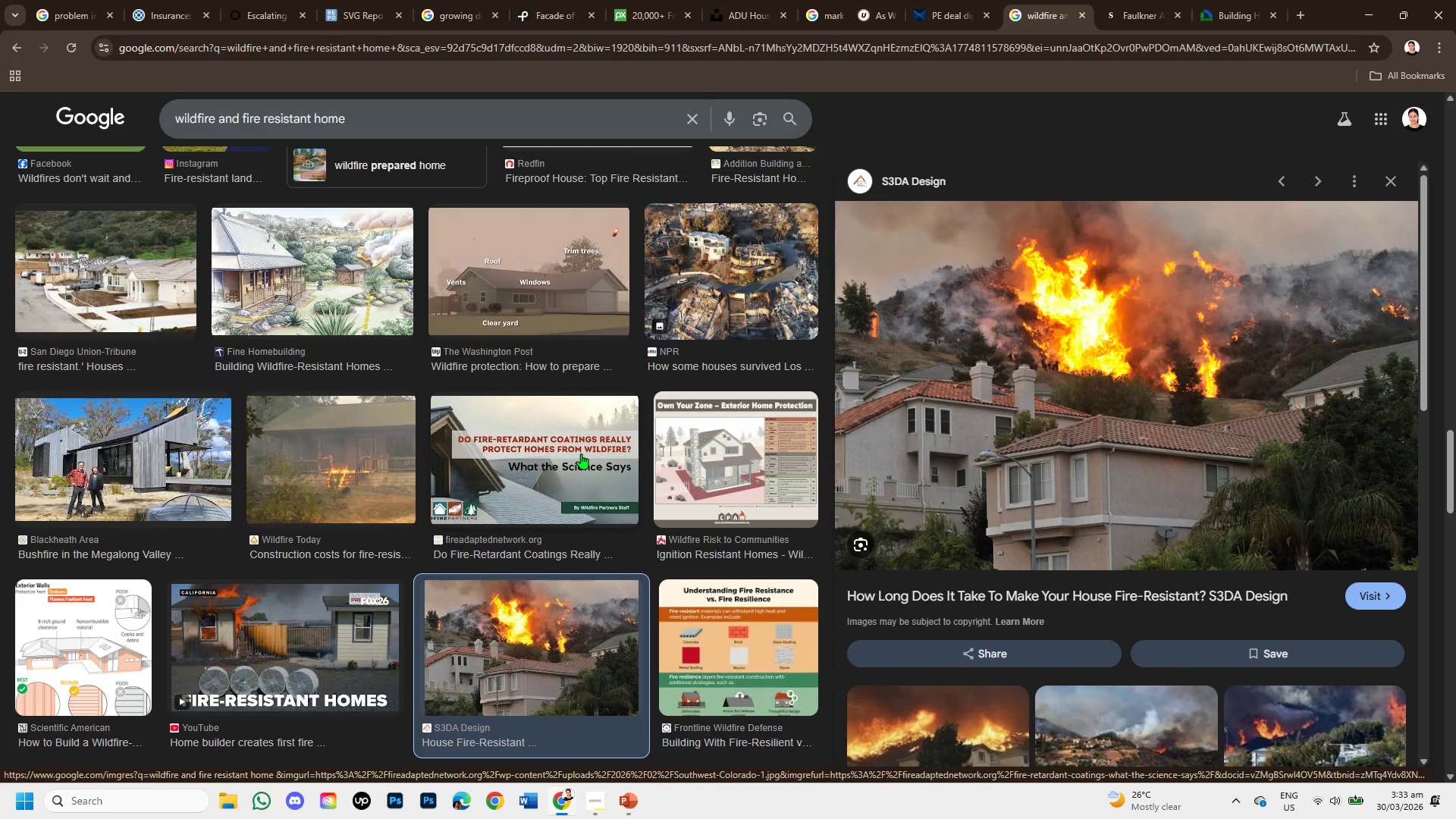 
left_click([1365, 590])
 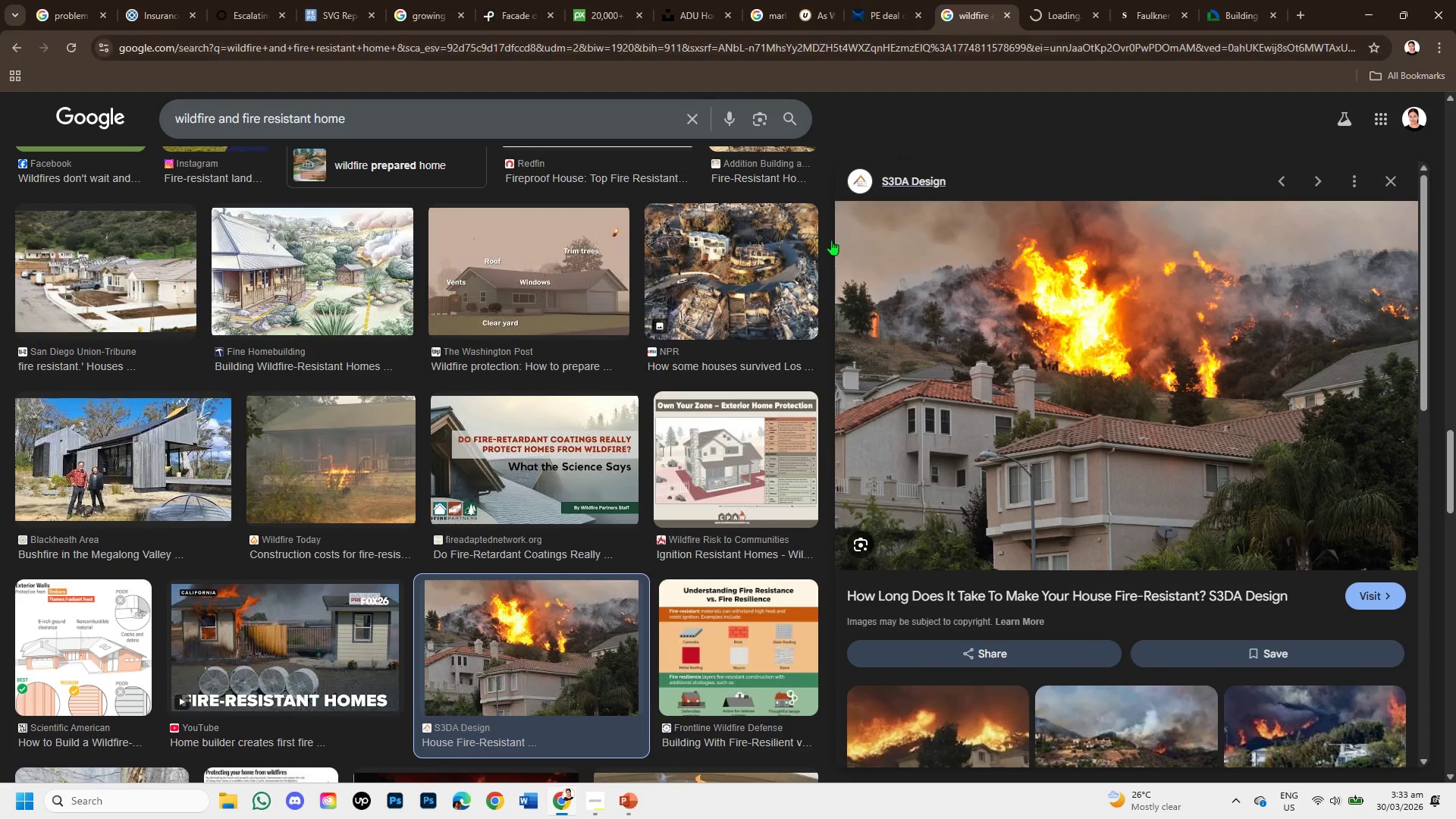 
scroll: coordinate [591, 591], scroll_direction: down, amount: 3.0
 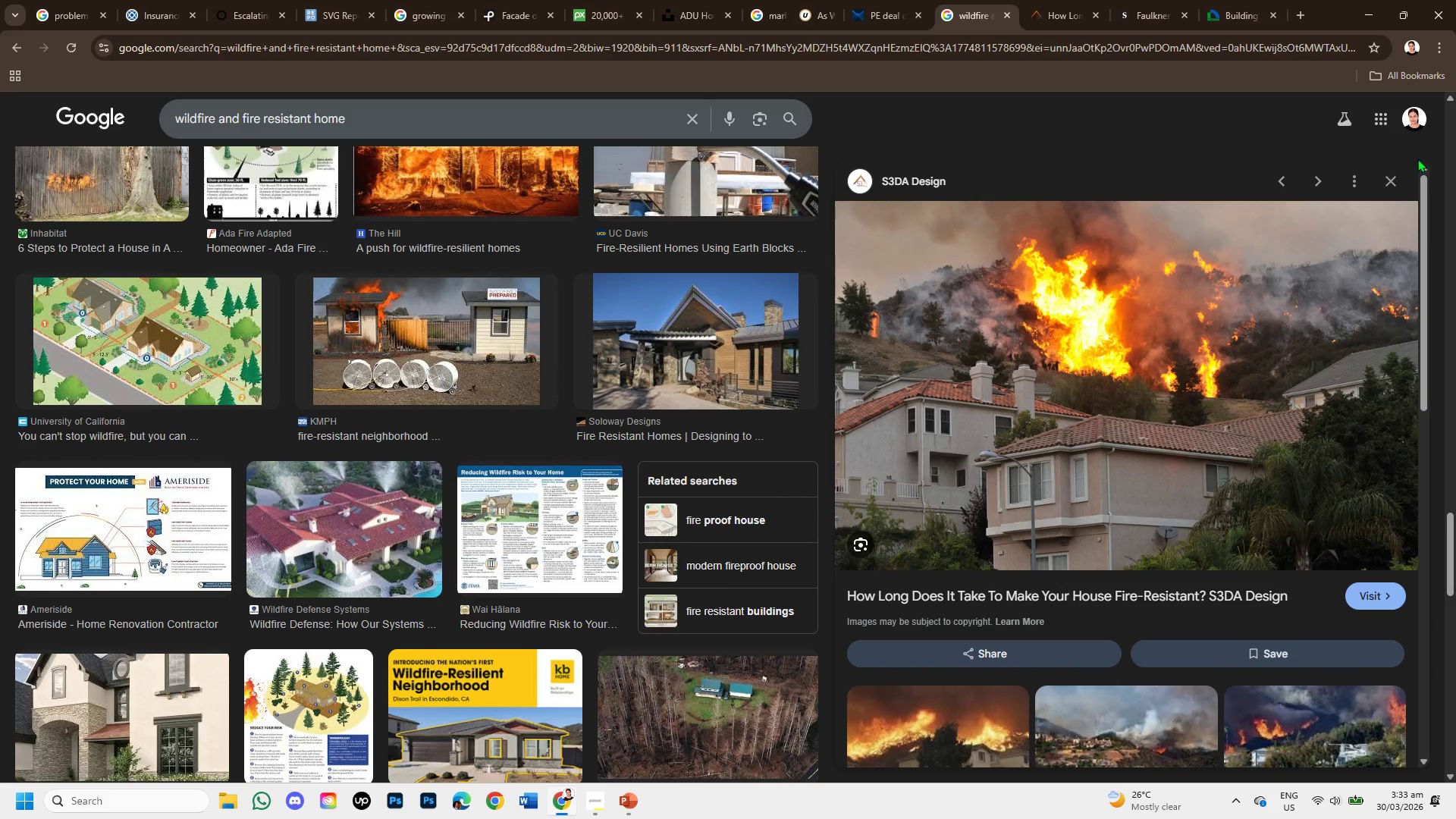 
left_click([1390, 179])
 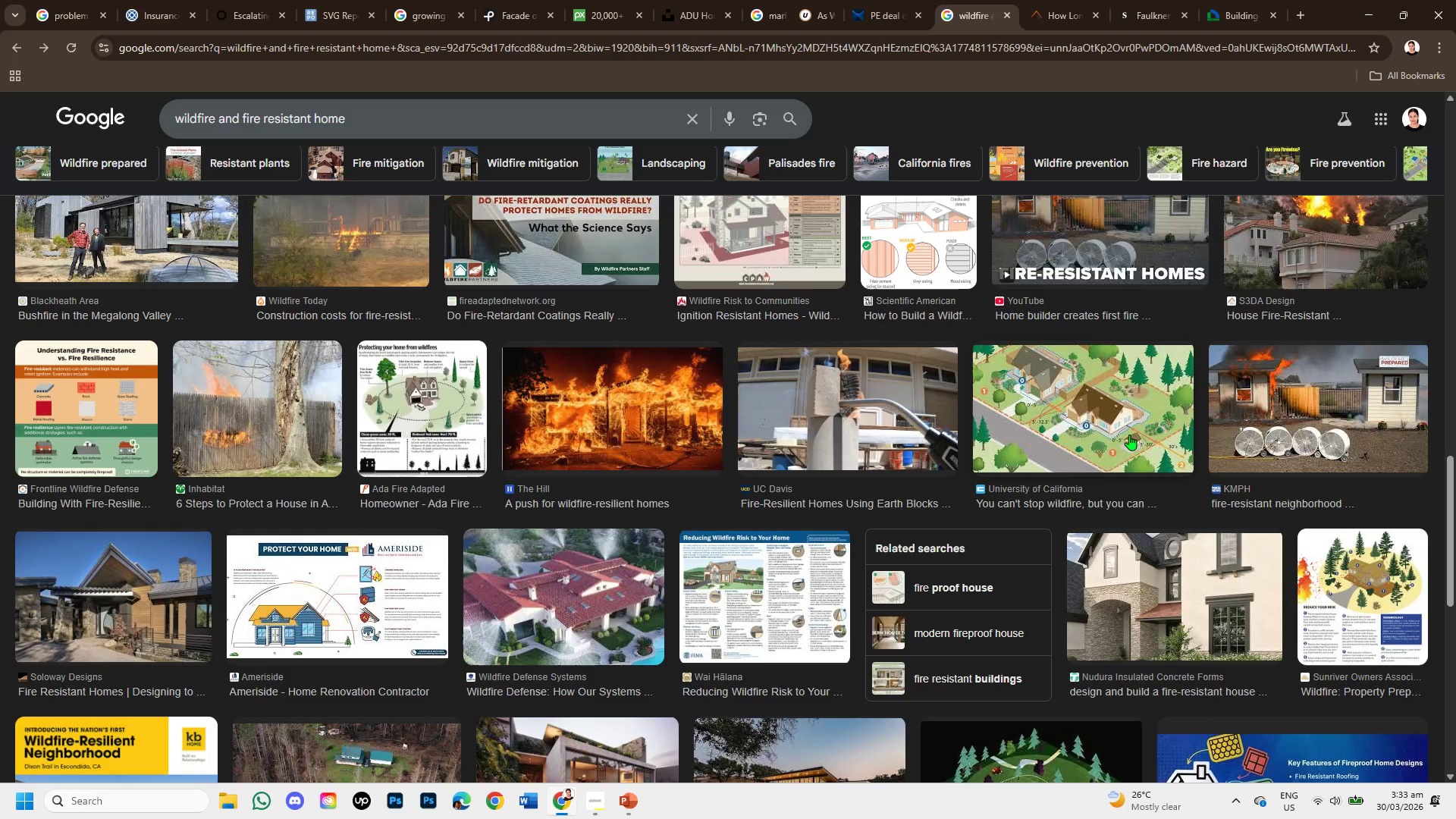 
scroll: coordinate [648, 502], scroll_direction: down, amount: 3.0
 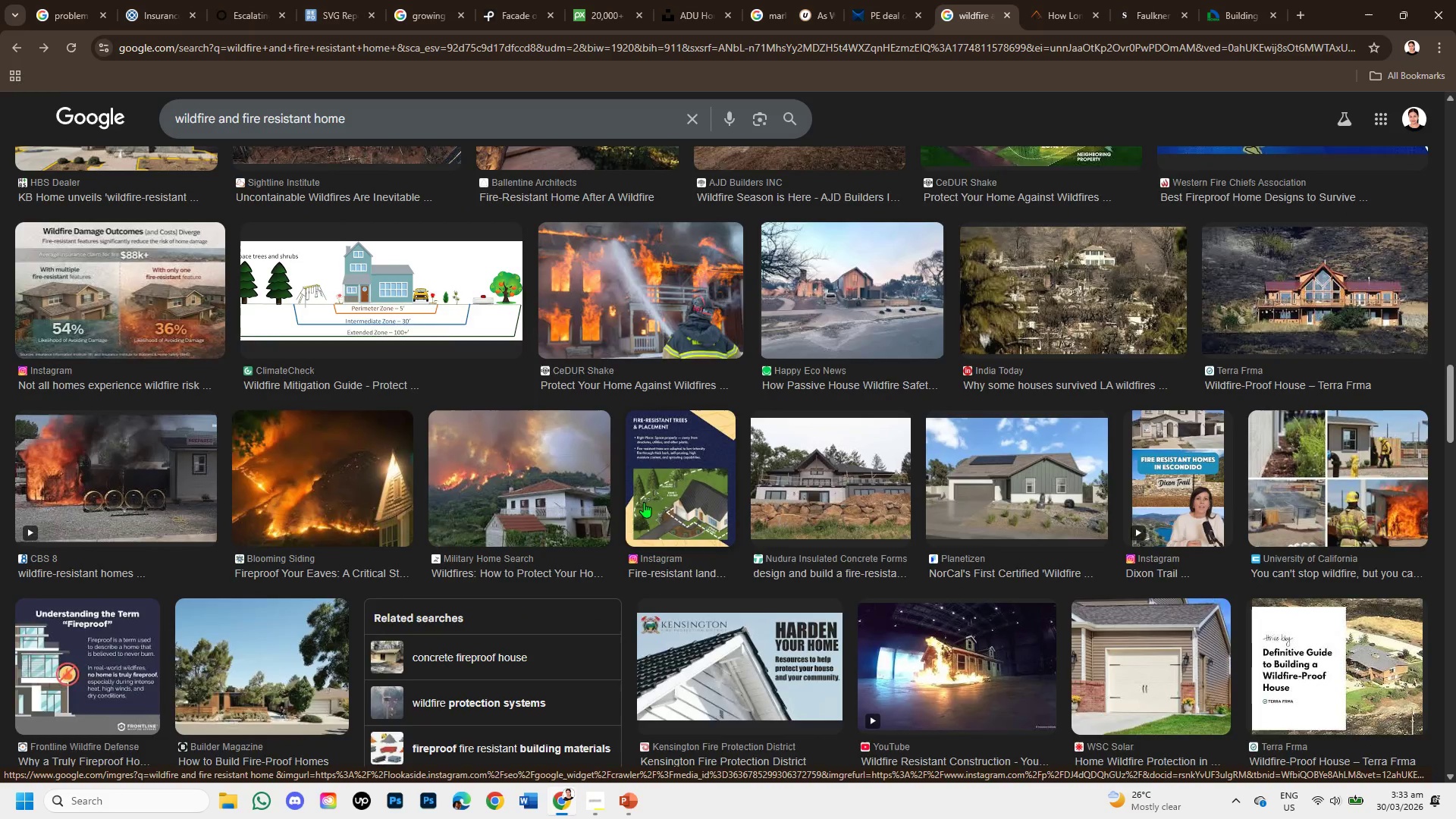 
scroll: coordinate [644, 502], scroll_direction: up, amount: 1.0
 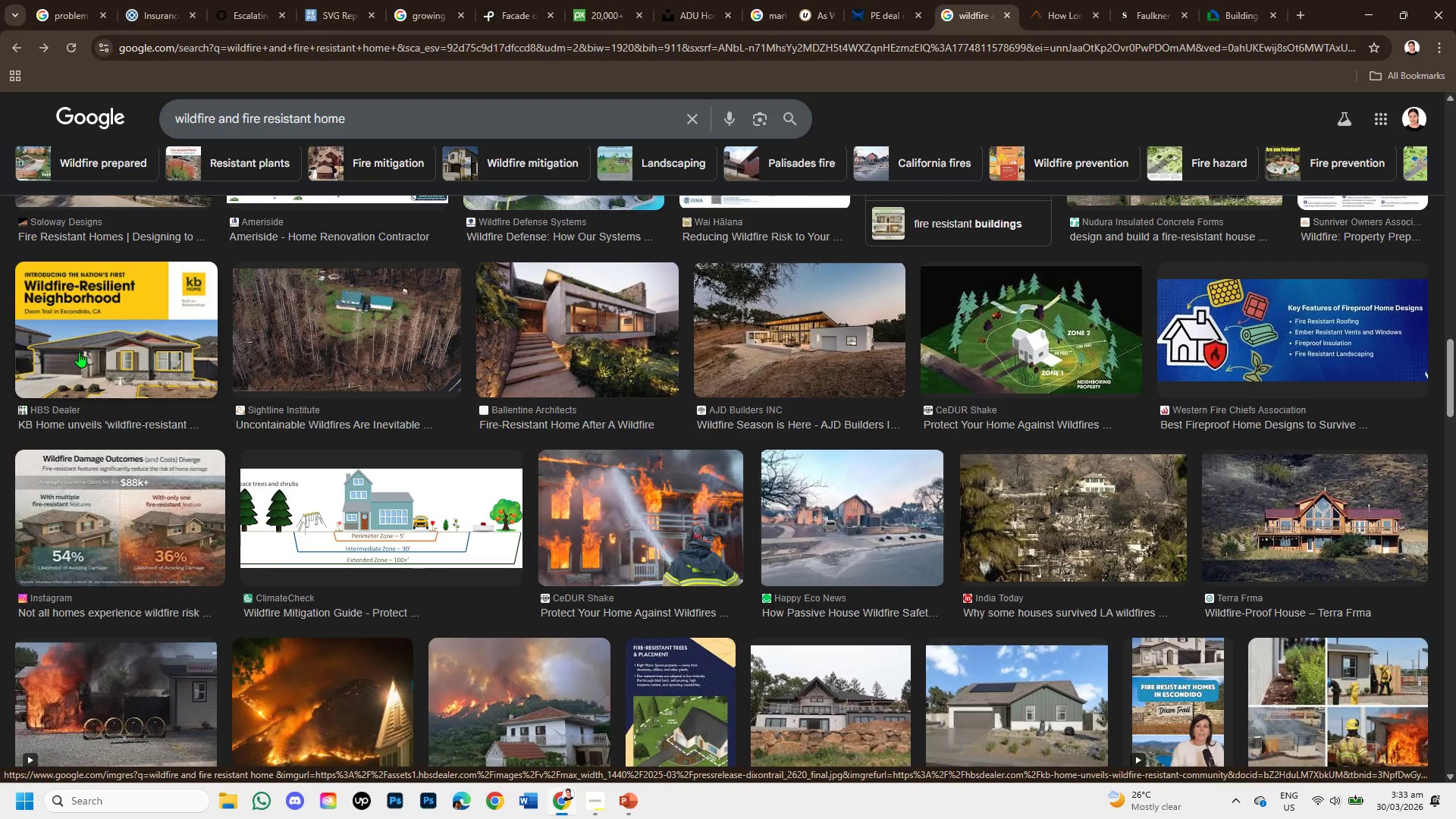 
left_click([79, 352])
 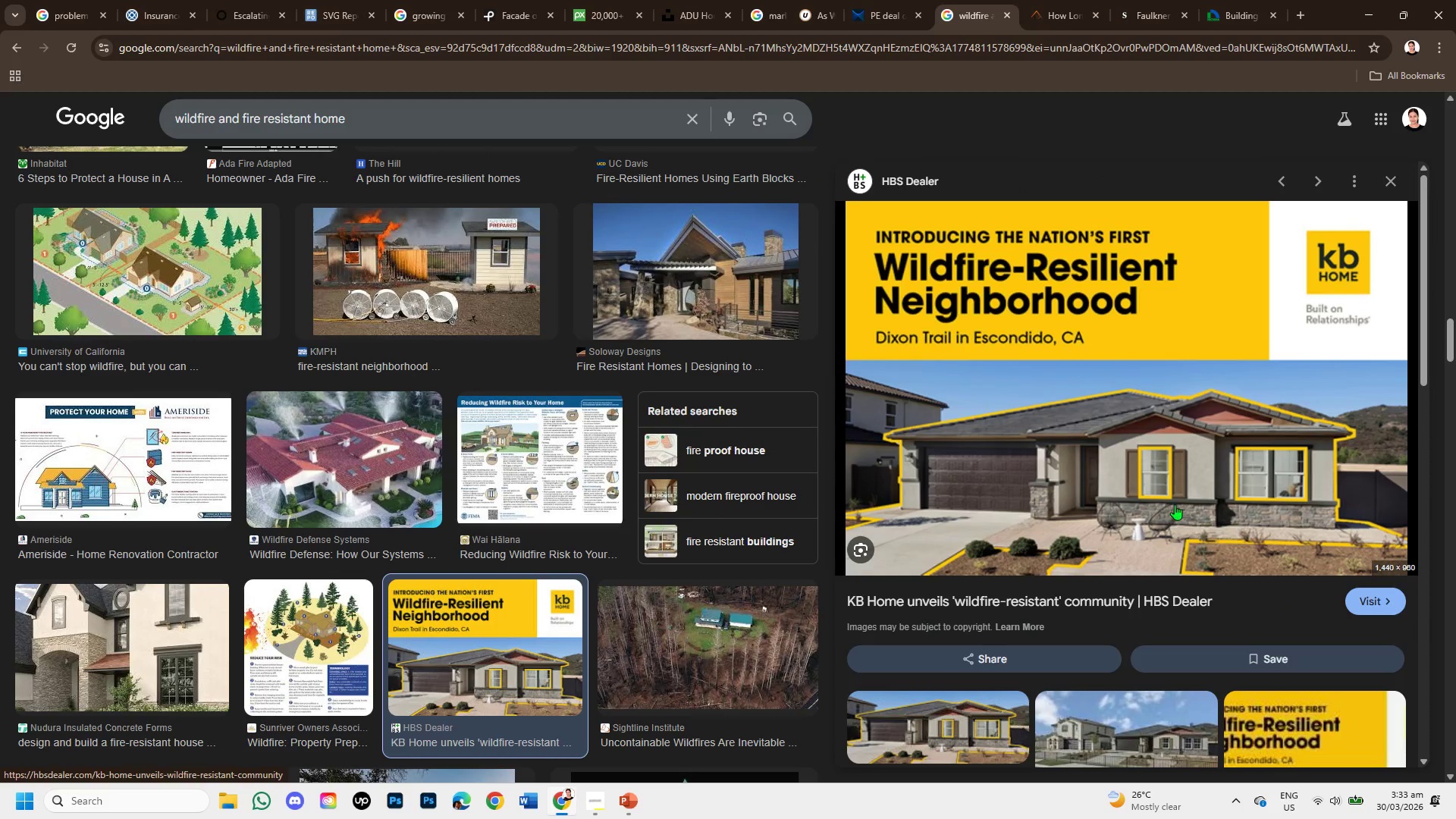 
scroll: coordinate [1173, 504], scroll_direction: down, amount: 2.0
 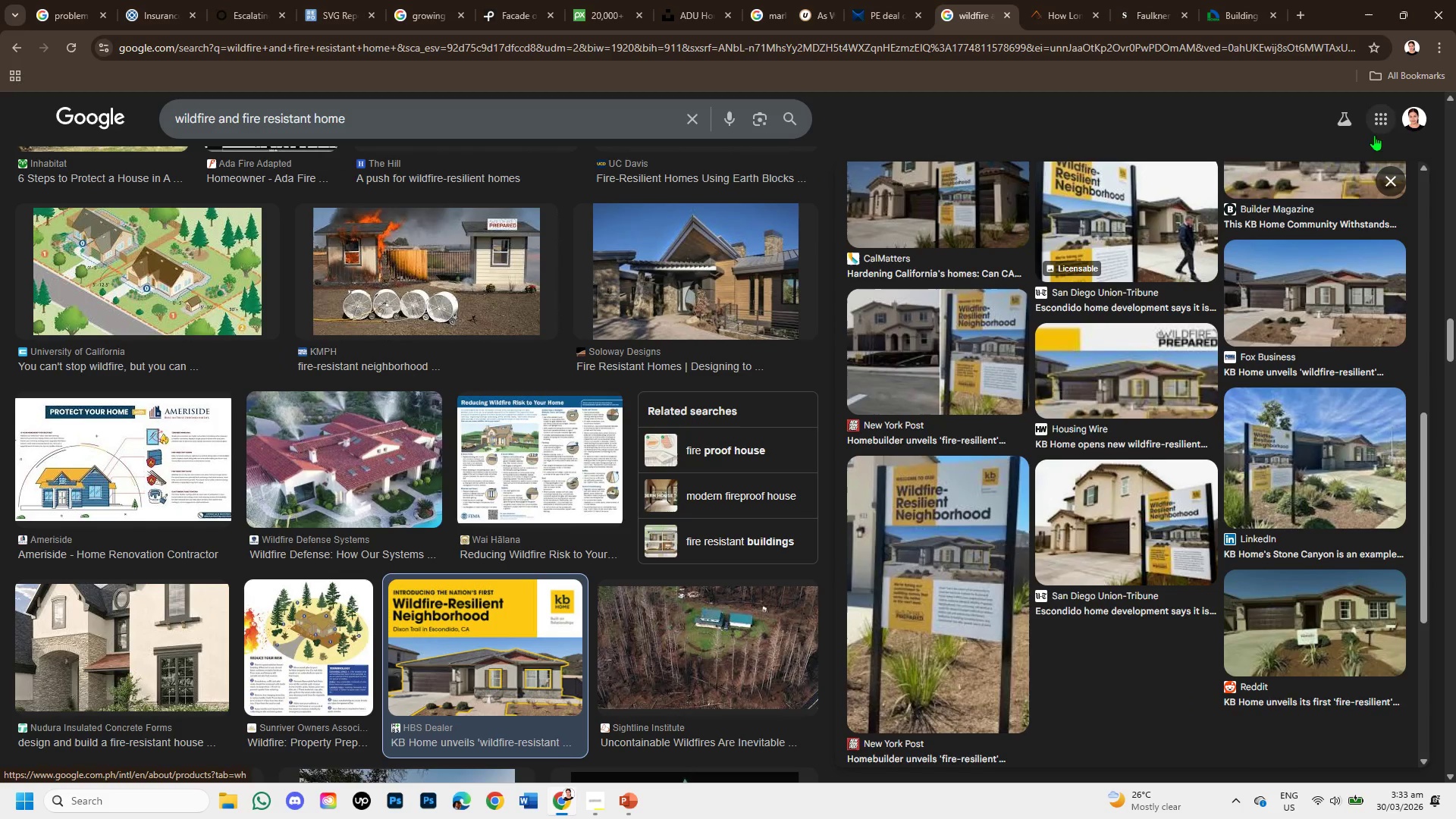 
left_click([1385, 175])
 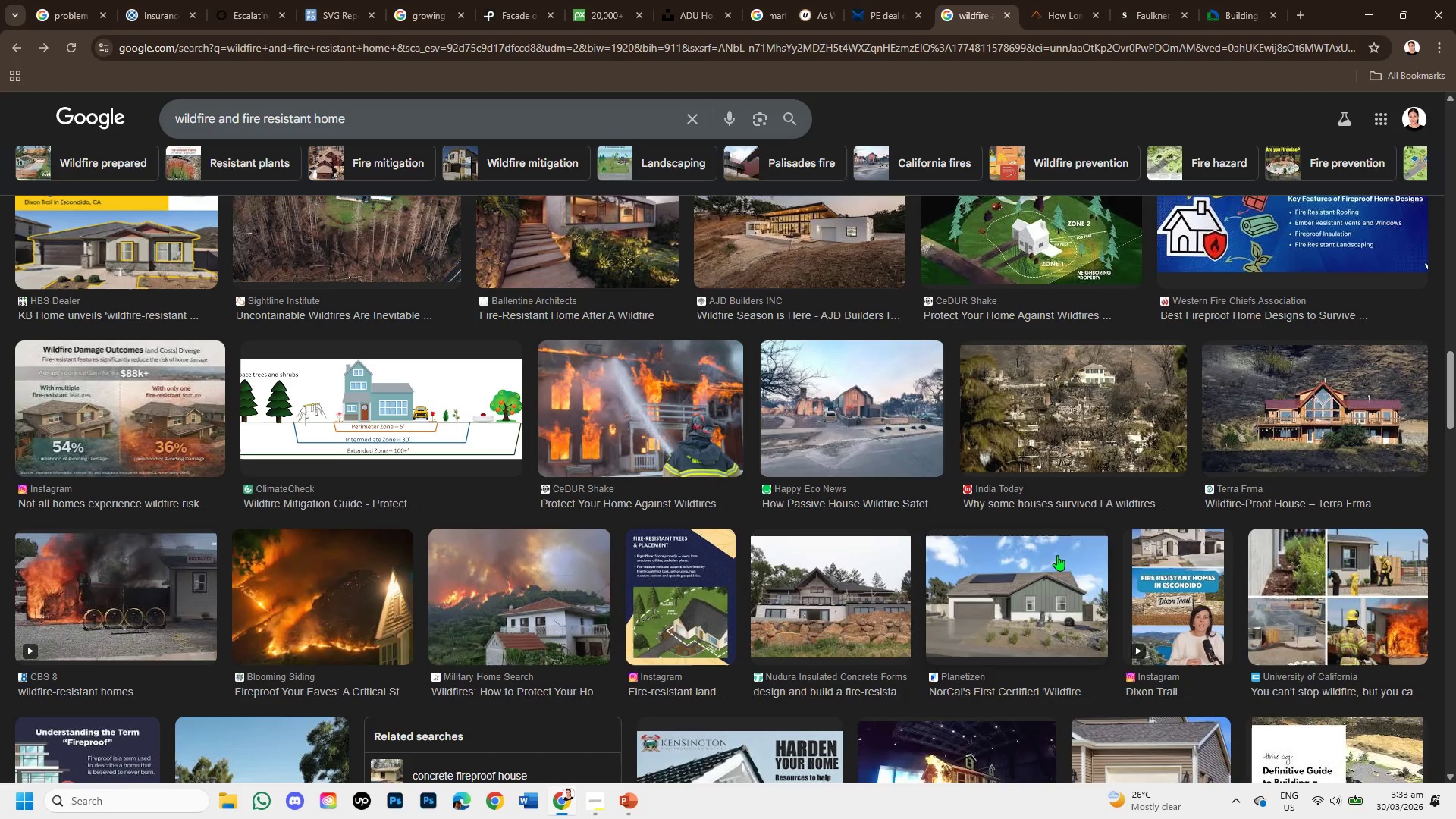 
scroll: coordinate [1043, 600], scroll_direction: down, amount: 1.0
 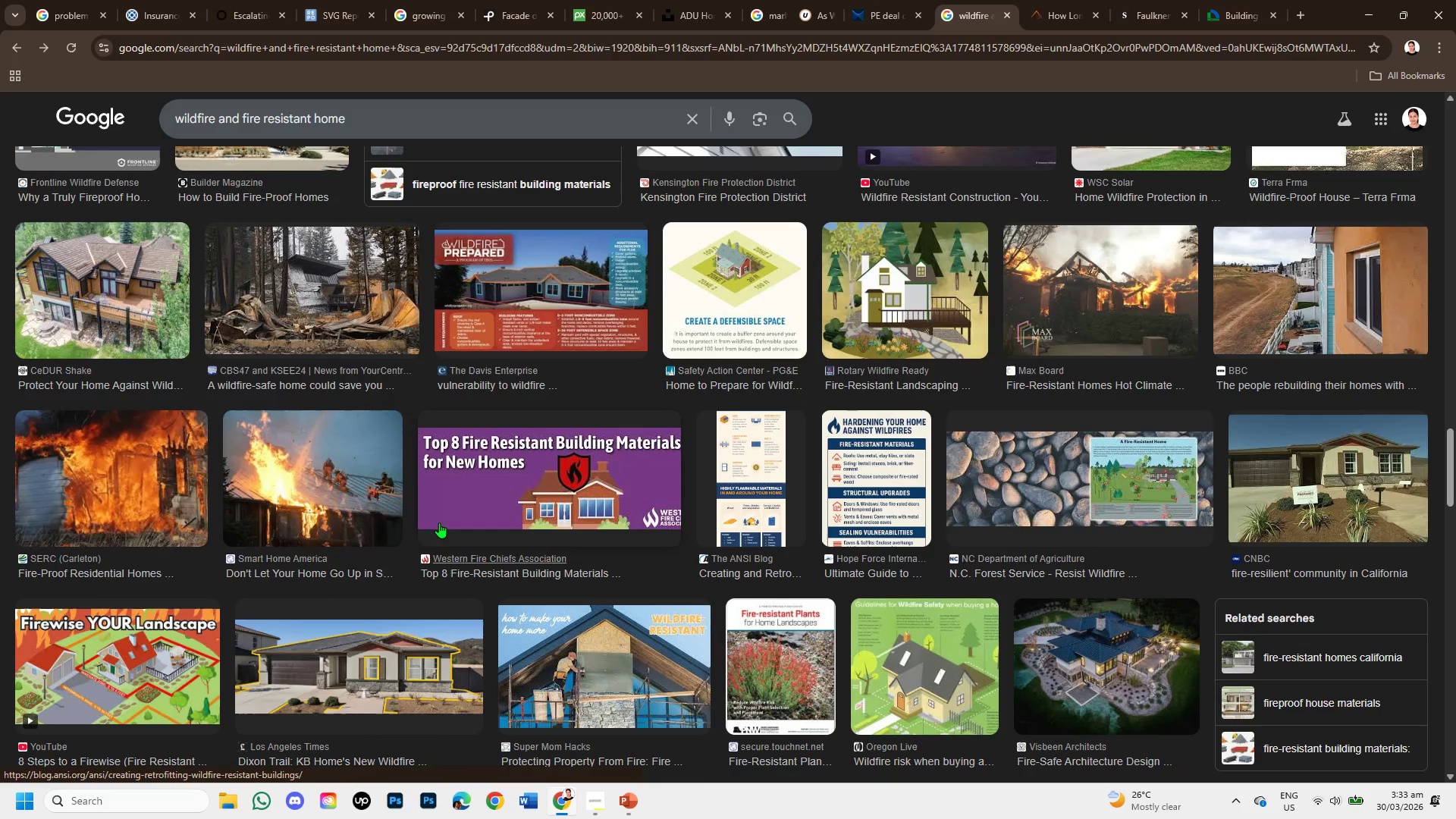 
left_click([83, 284])
 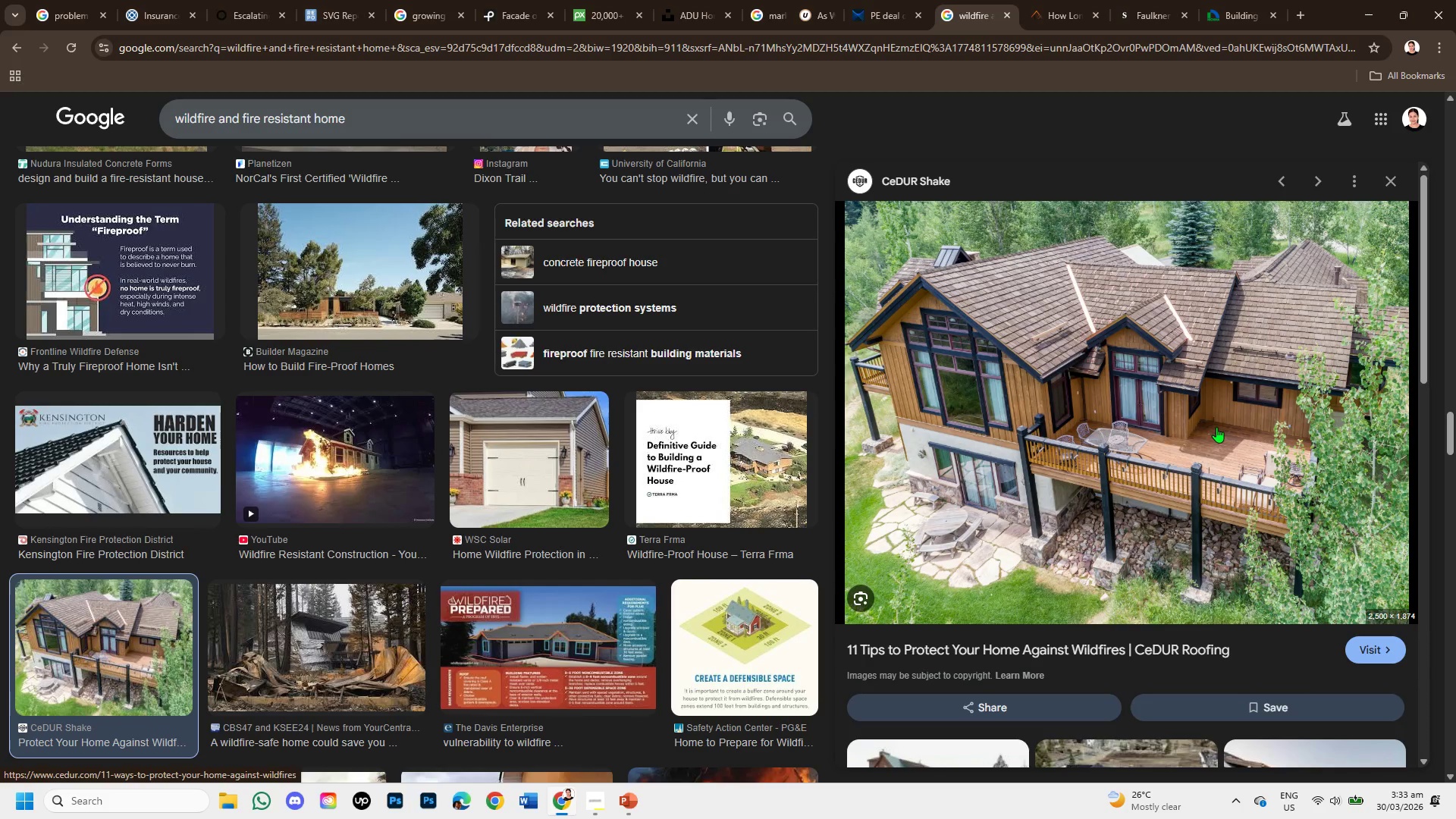 
wait(7.34)
 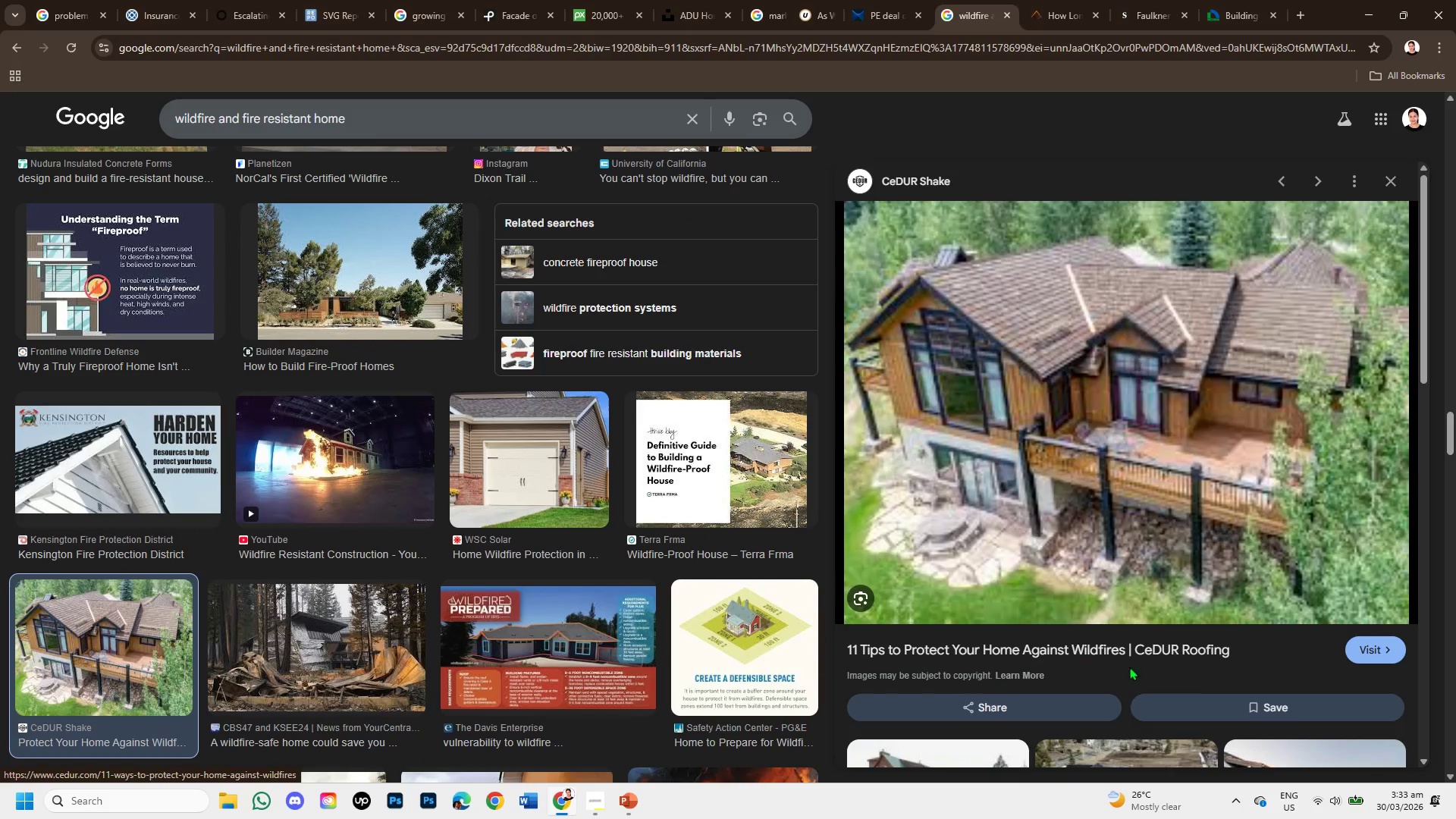 
scroll: coordinate [490, 597], scroll_direction: down, amount: 8.0
 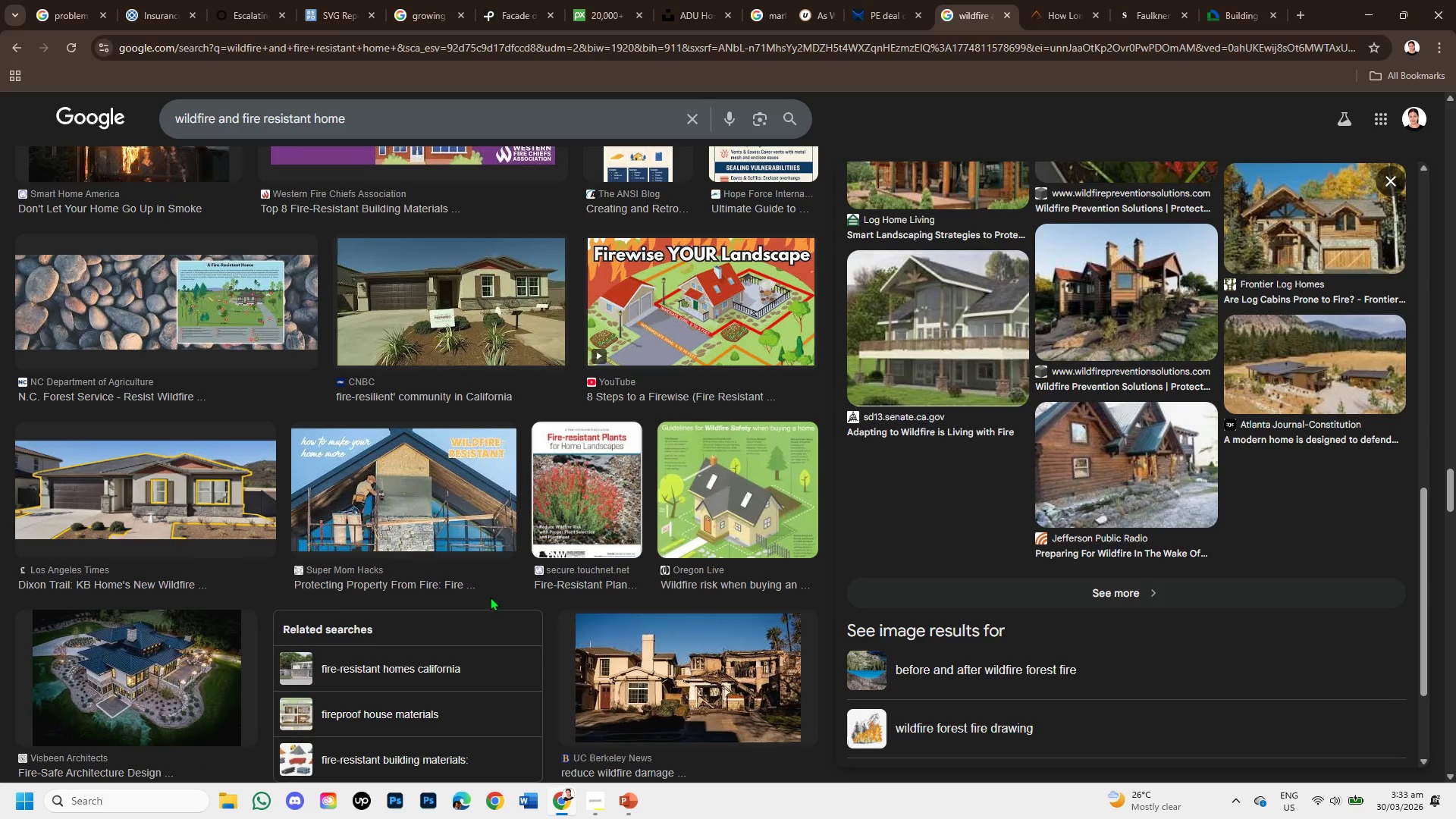 
scroll: coordinate [478, 601], scroll_direction: down, amount: 5.0
 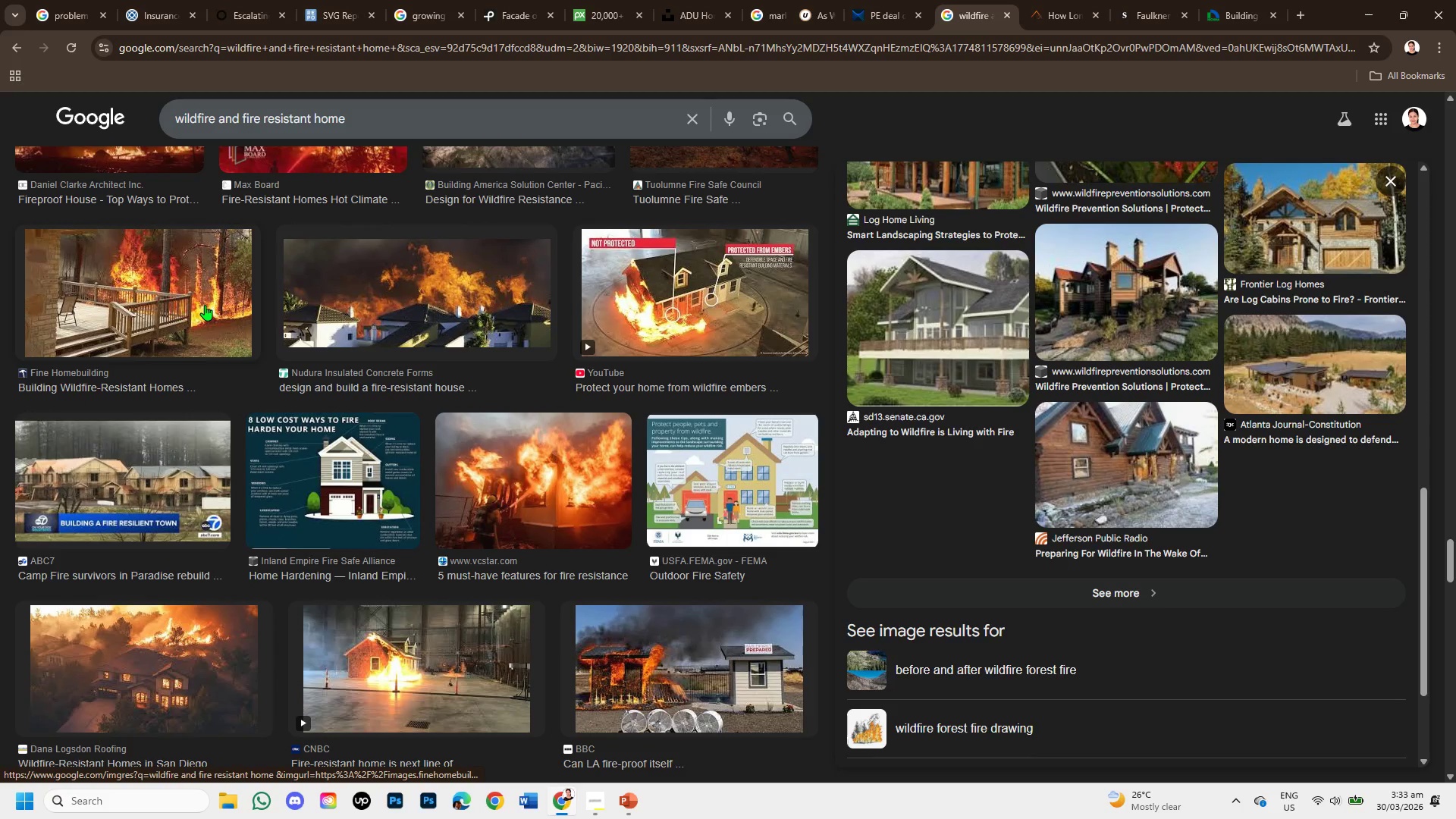 
scroll: coordinate [1140, 487], scroll_direction: up, amount: 5.0
 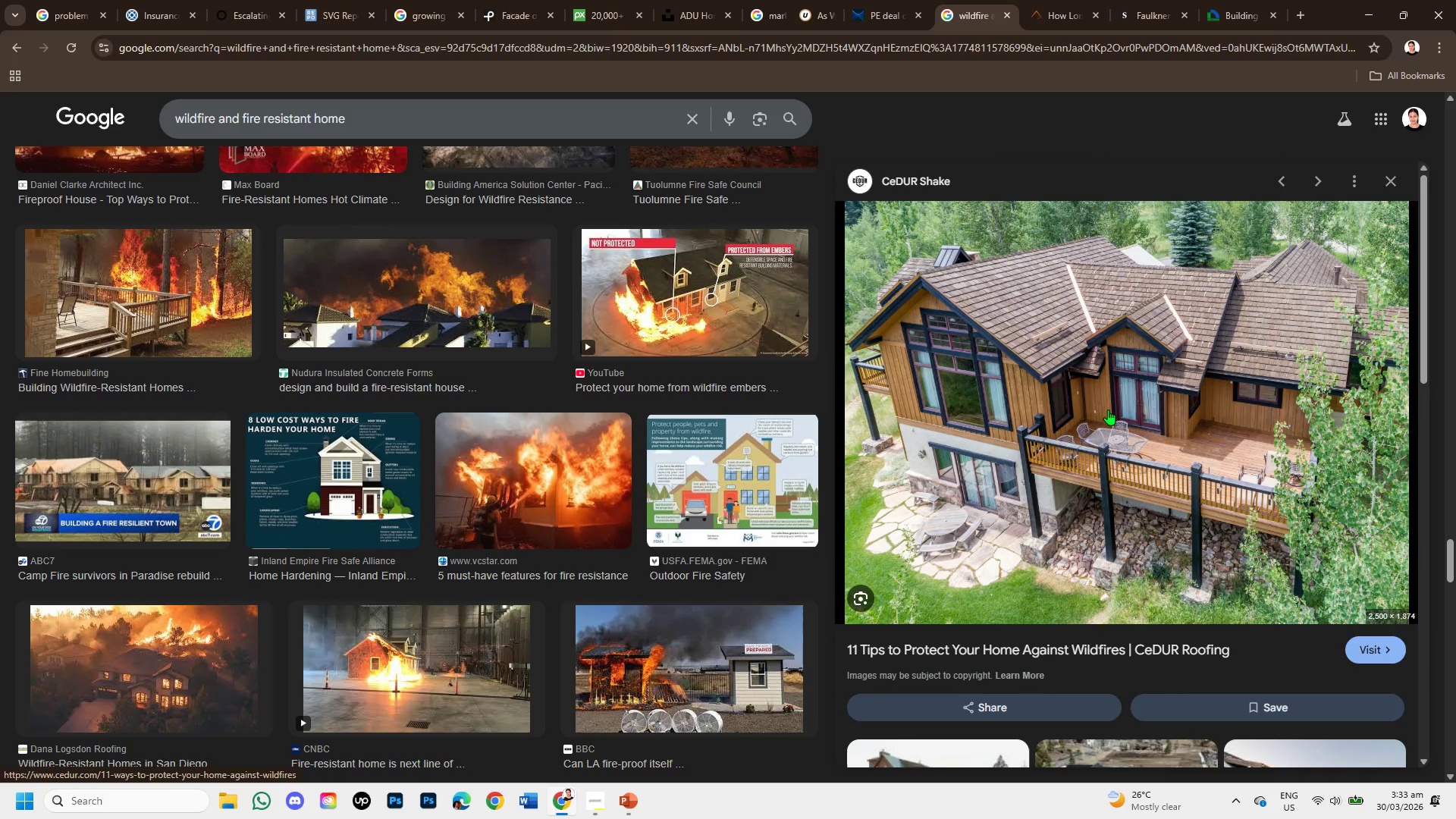 
right_click([1084, 361])
 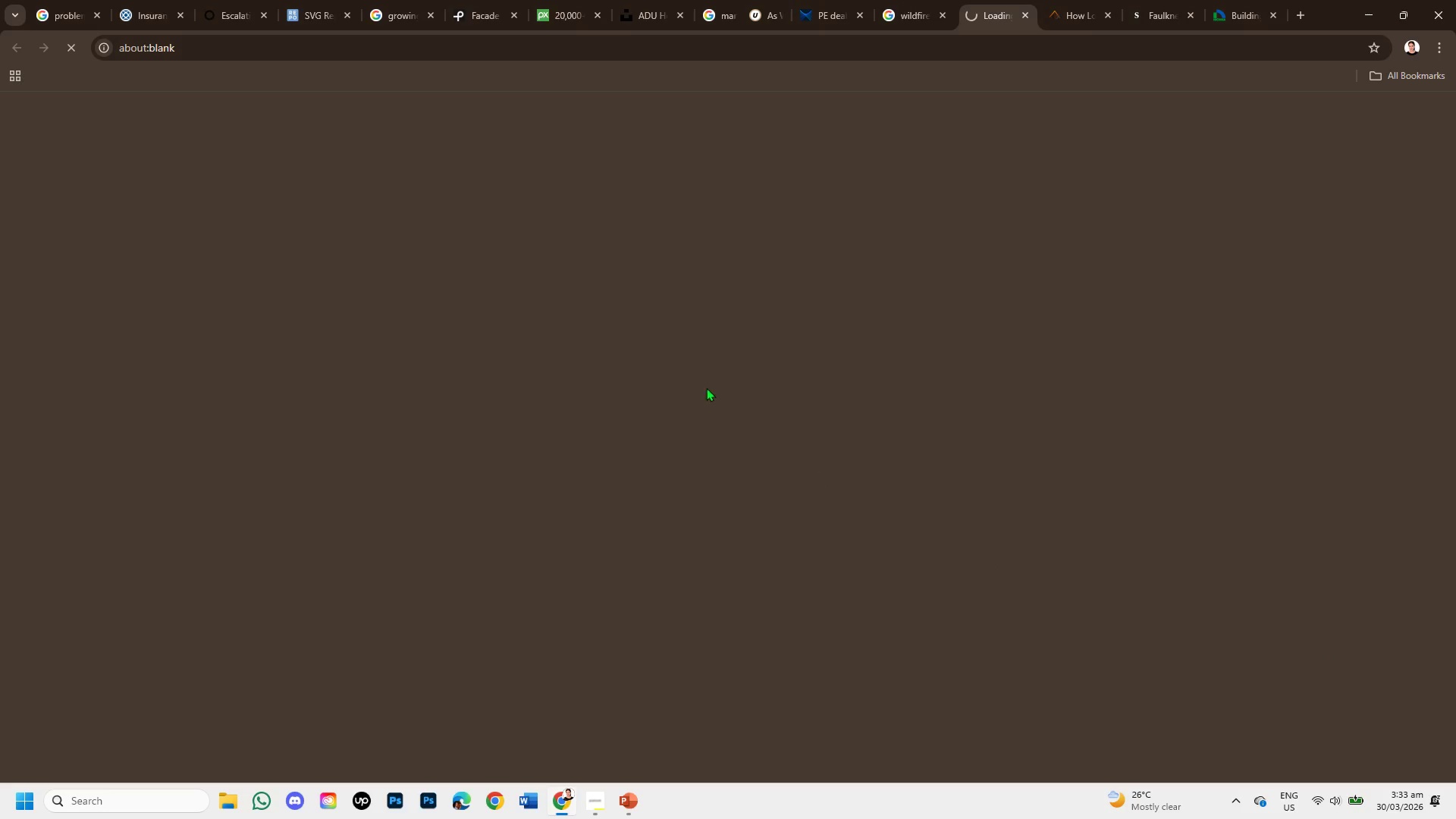 
left_click([908, 0])
 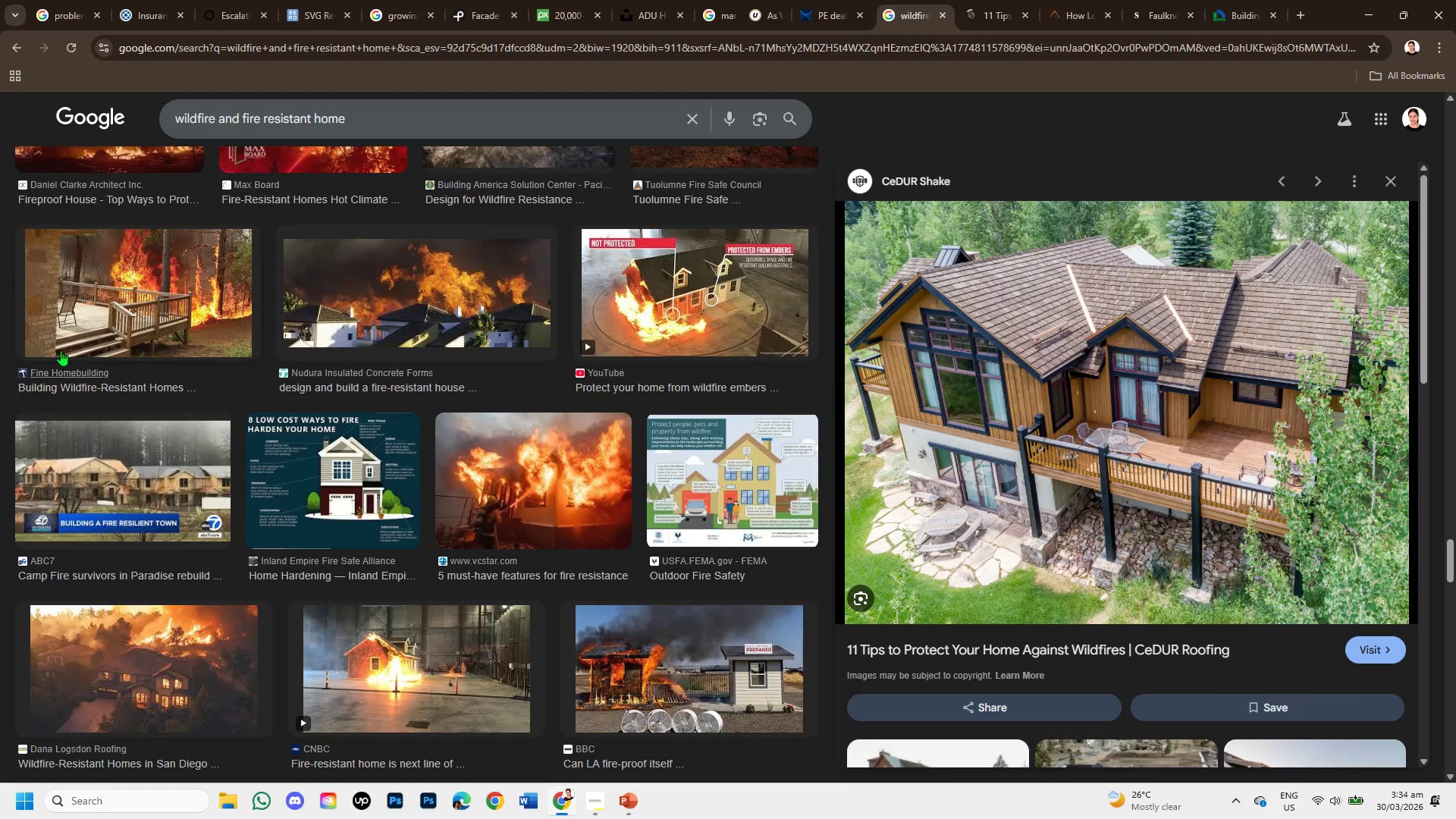 
left_click([113, 289])
 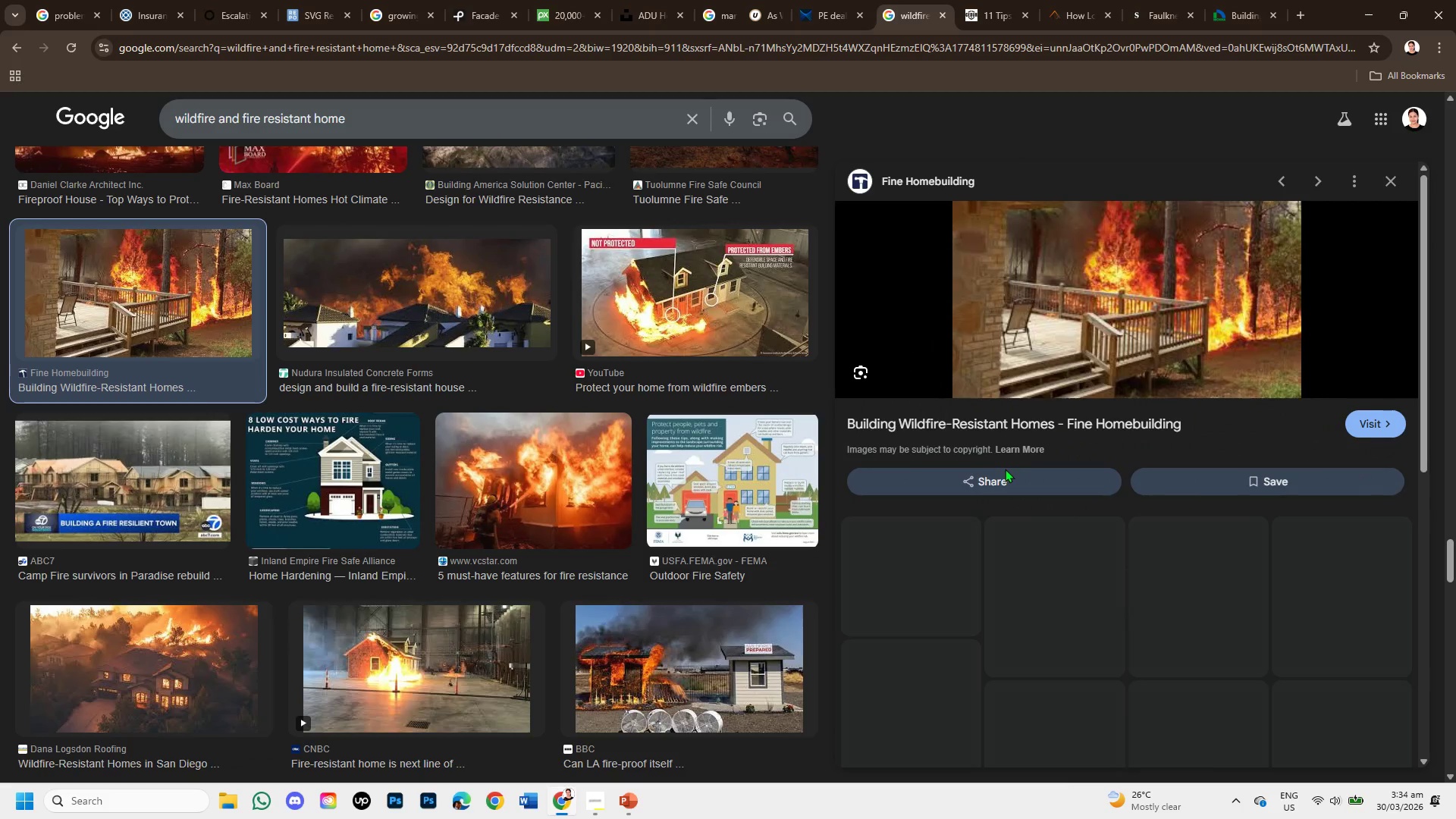 
scroll: coordinate [436, 579], scroll_direction: down, amount: 9.0
 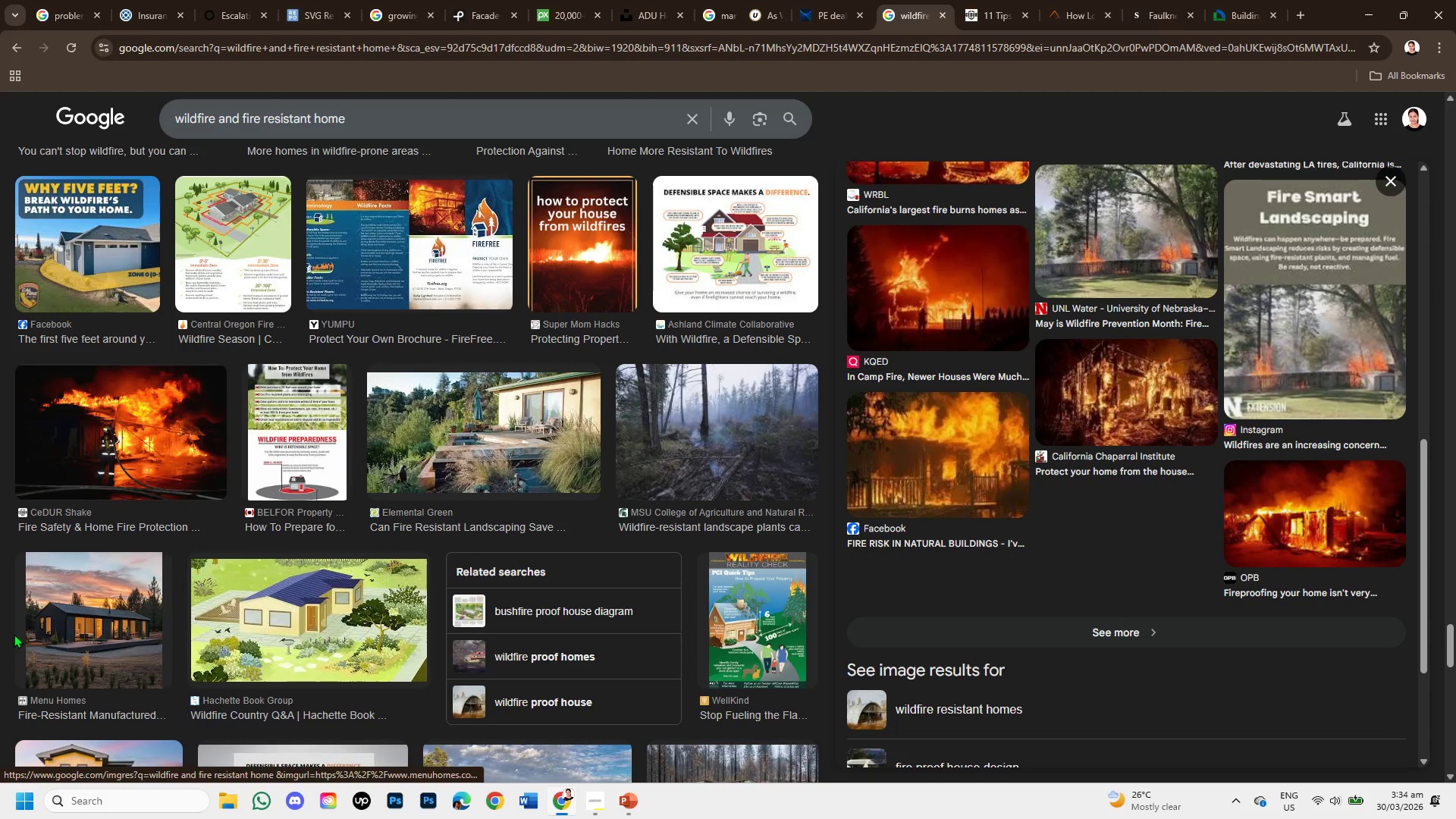 
left_click([44, 622])
 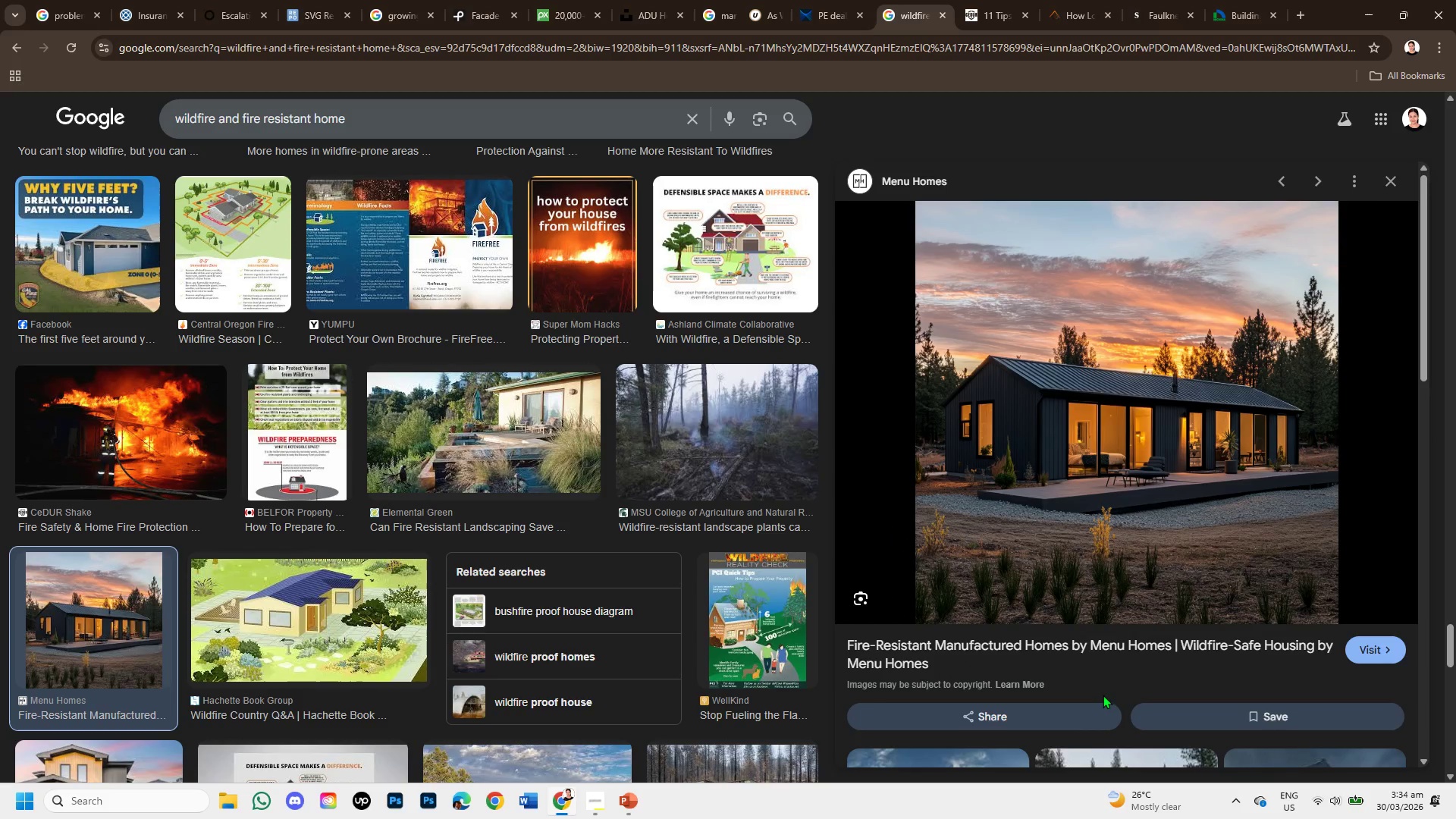 
wait(9.88)
 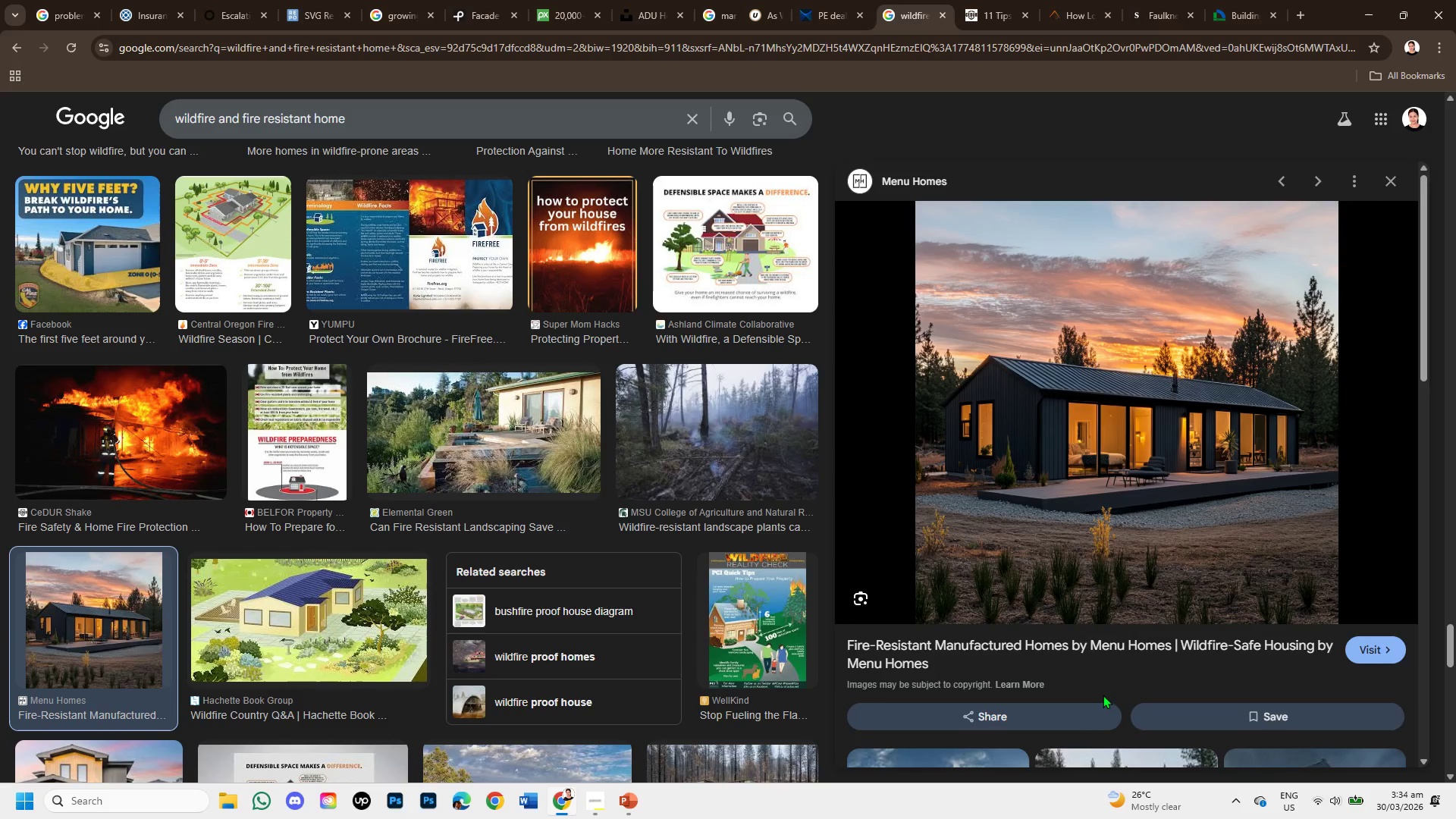 
scroll: coordinate [1191, 689], scroll_direction: down, amount: 3.0
 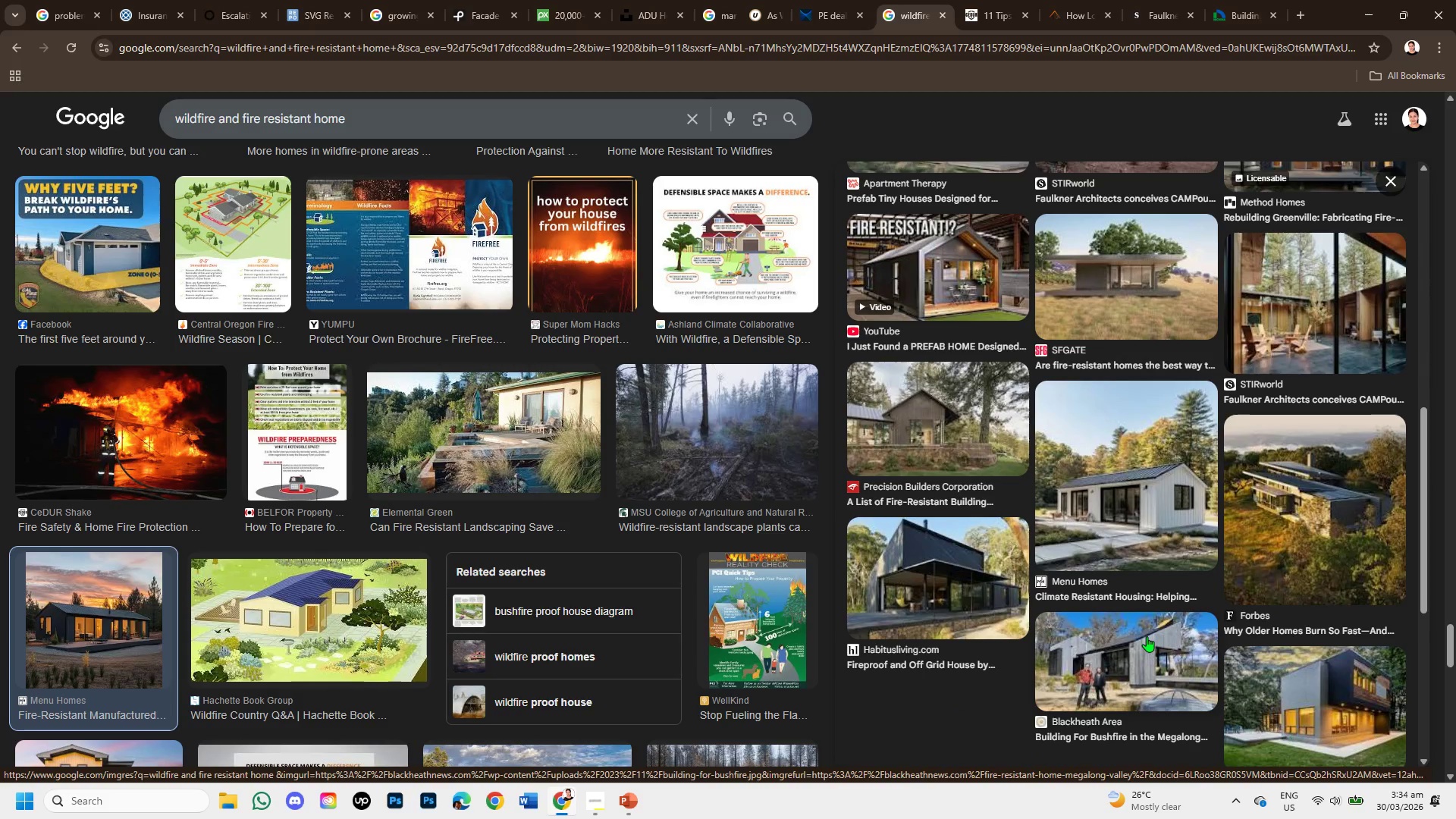 
scroll: coordinate [774, 321], scroll_direction: up, amount: 19.0
 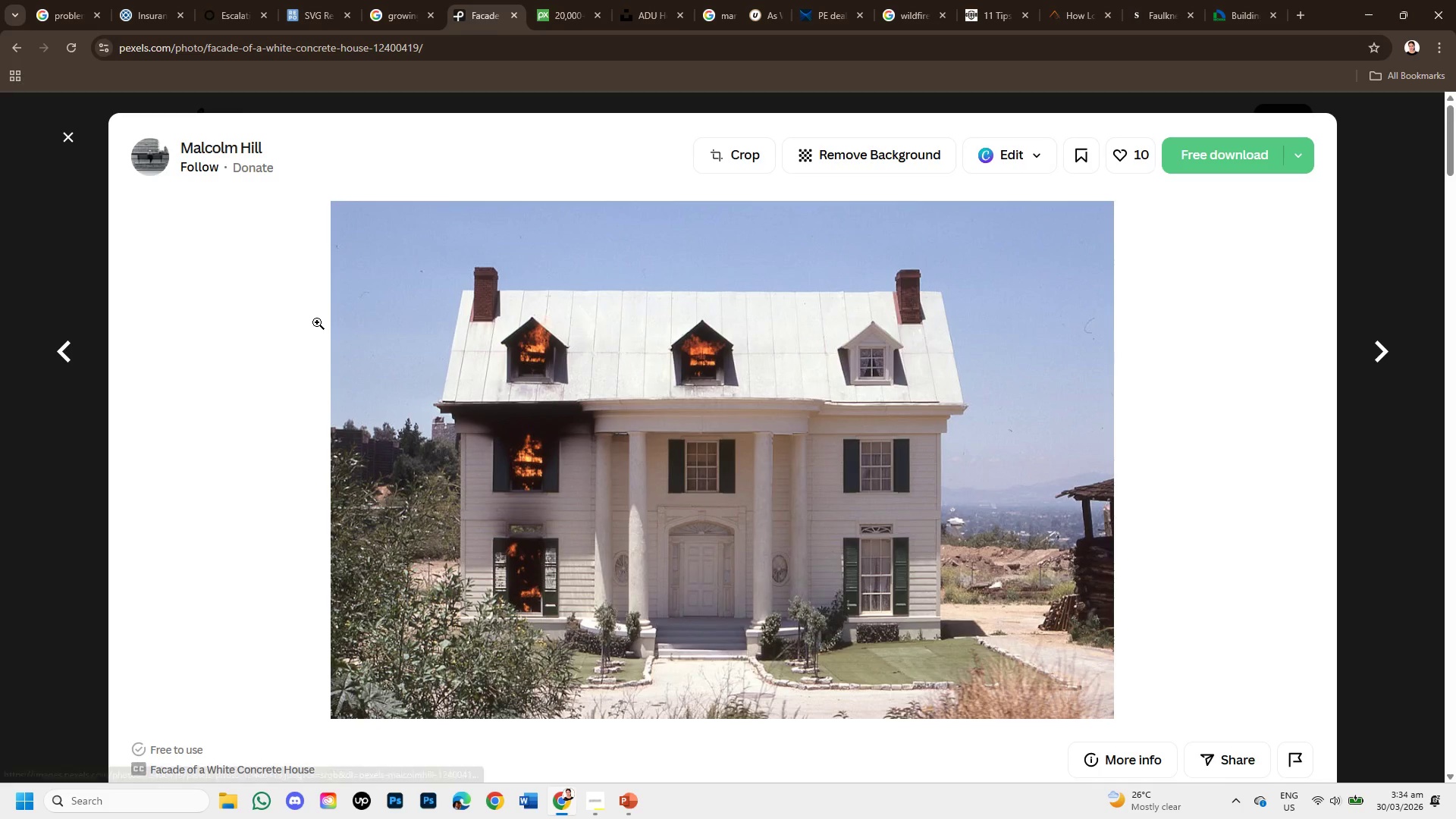 
scroll: coordinate [566, 356], scroll_direction: down, amount: 11.0
 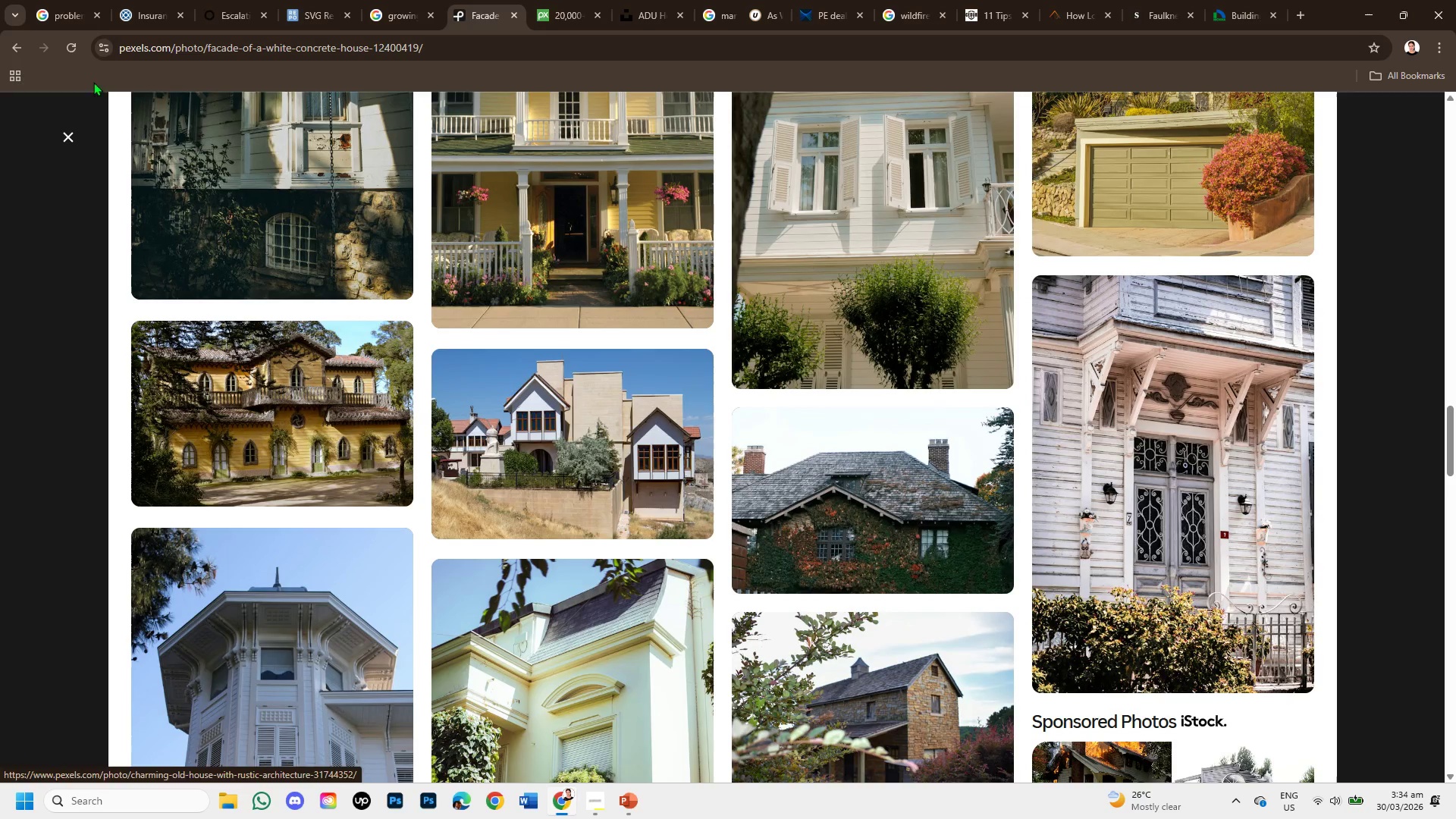 
left_click([68, 135])
 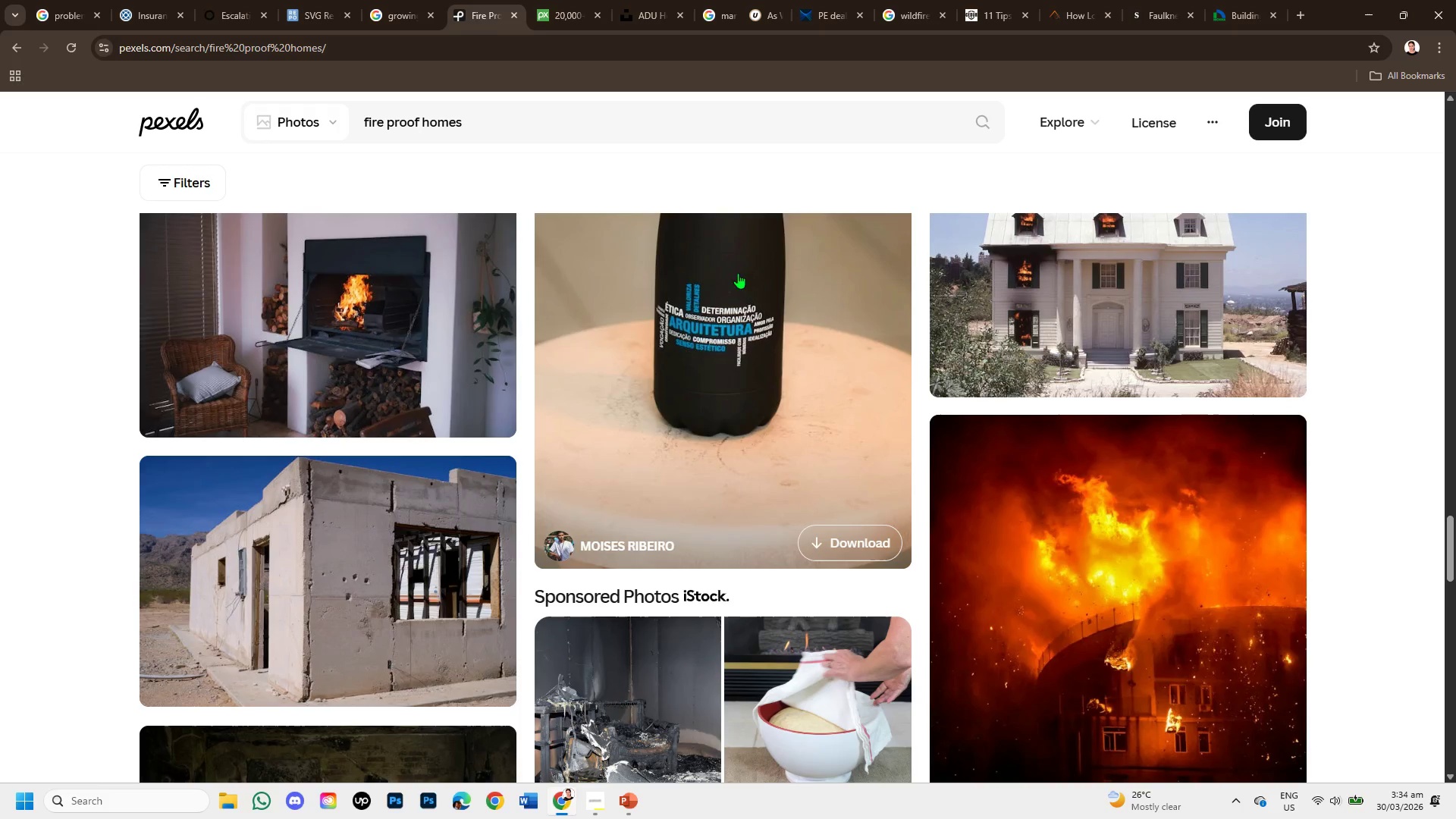 
scroll: coordinate [759, 298], scroll_direction: up, amount: 5.0
 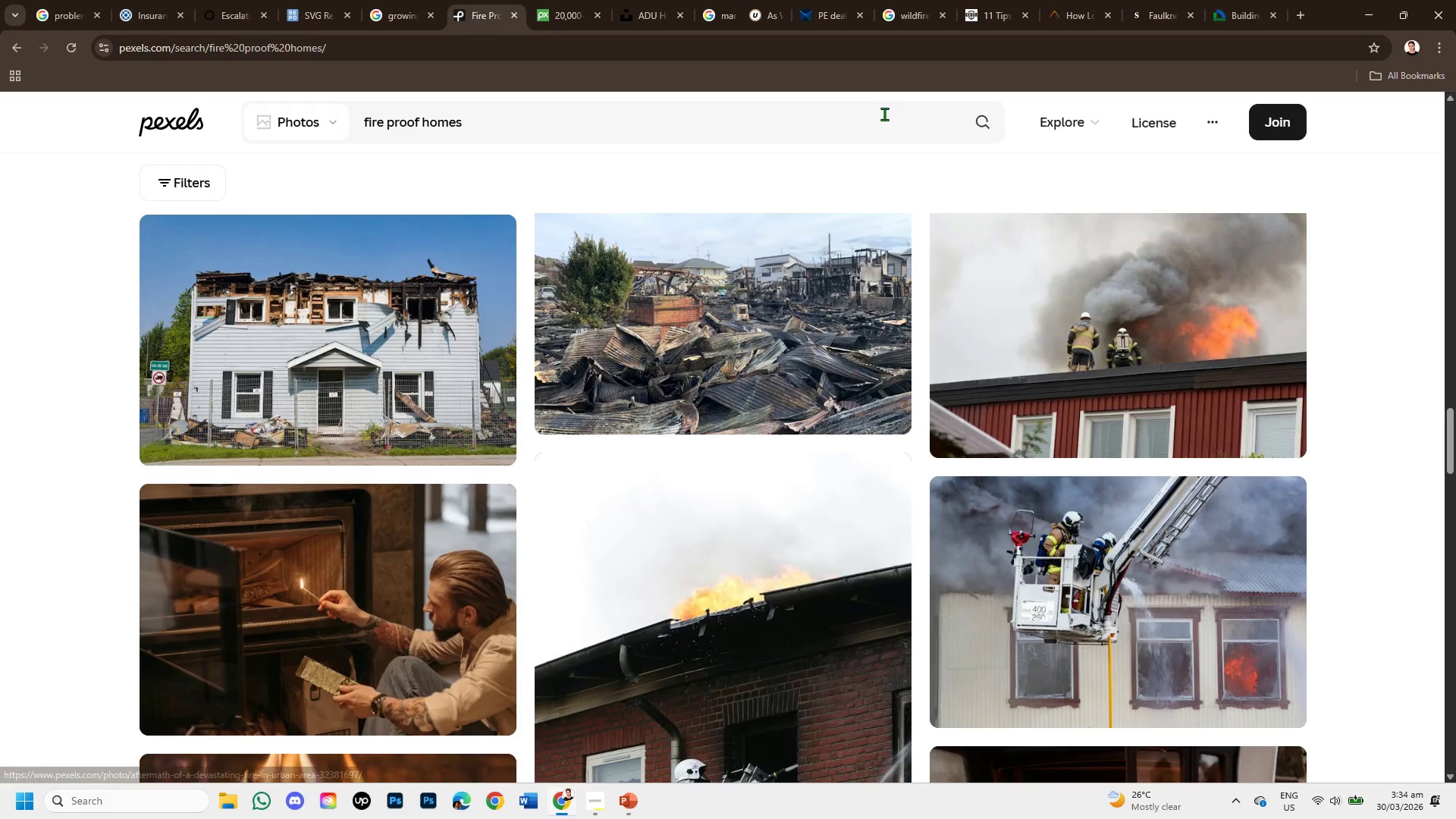 
left_click([885, 115])
 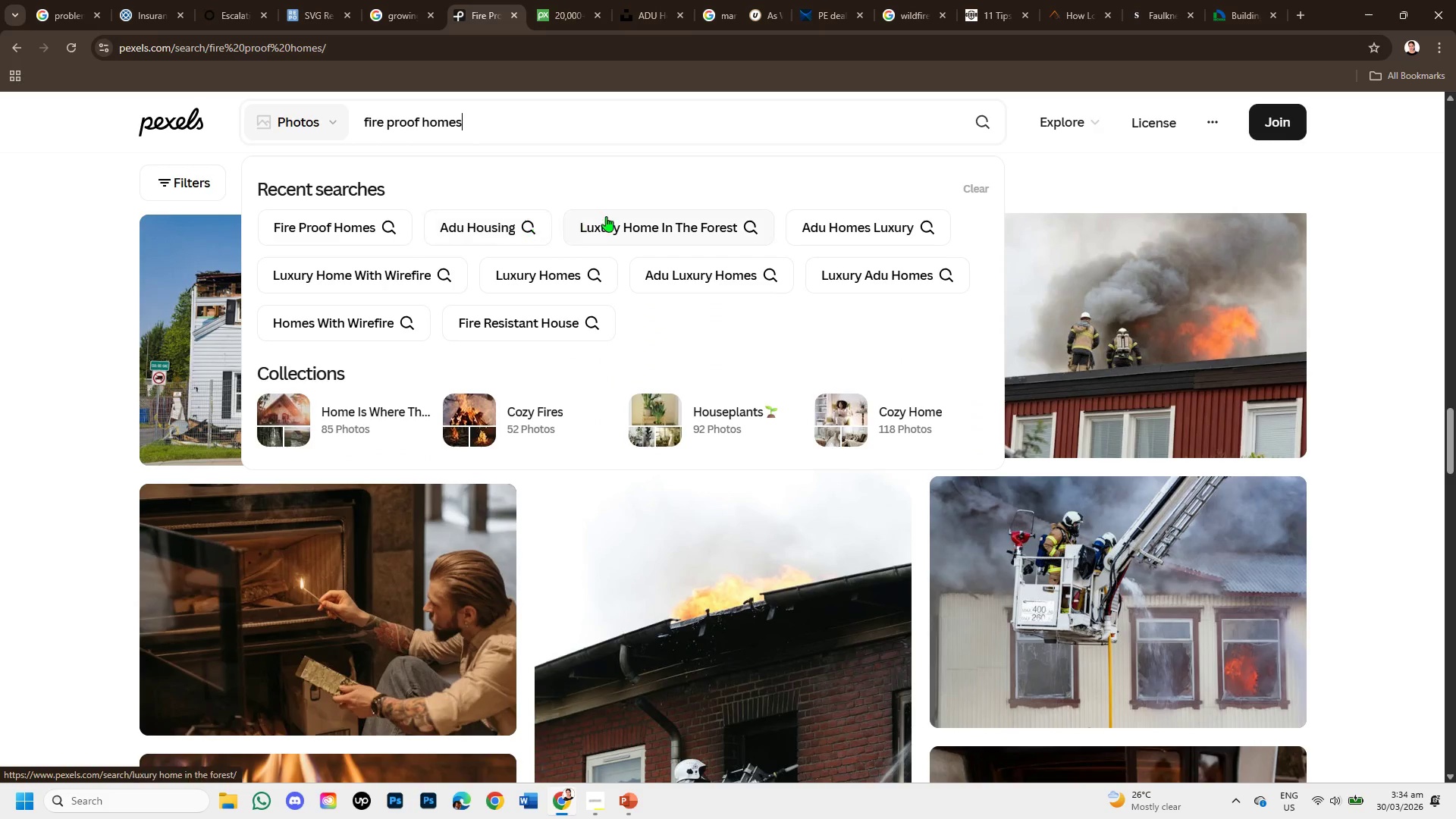 
left_click([617, 224])
 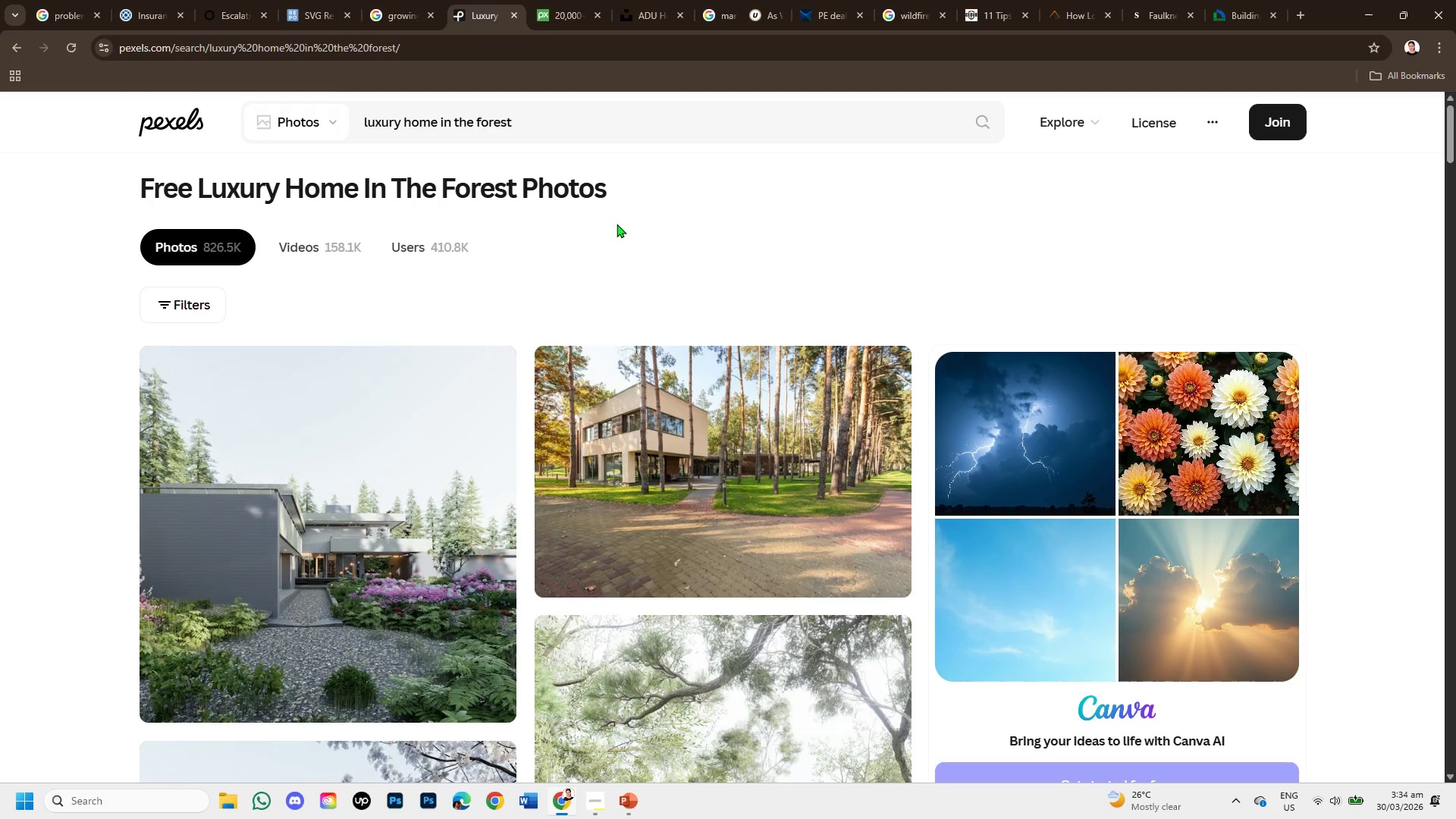 
scroll: coordinate [680, 494], scroll_direction: down, amount: 2.0
 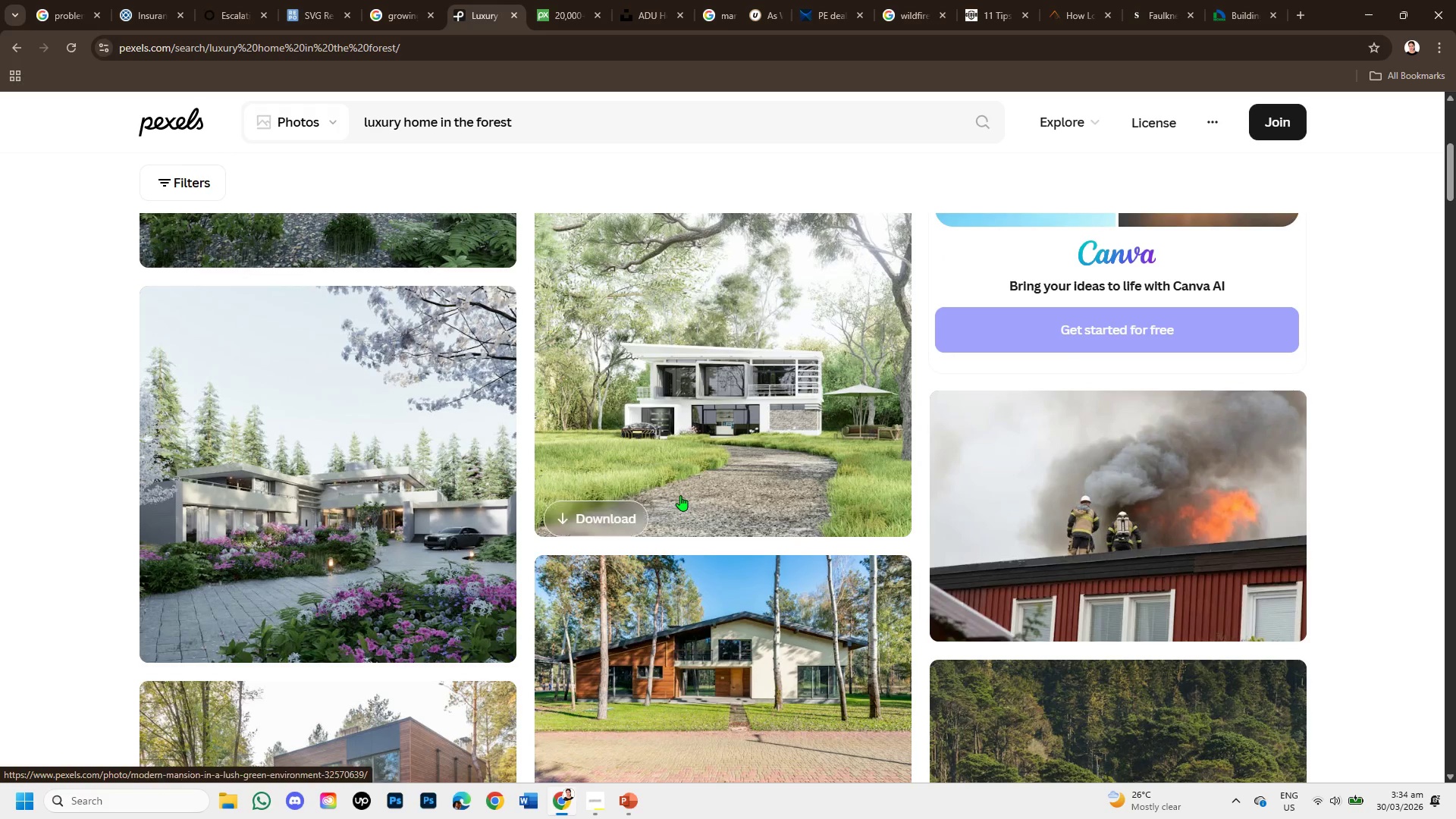 
scroll: coordinate [680, 495], scroll_direction: up, amount: 2.0
 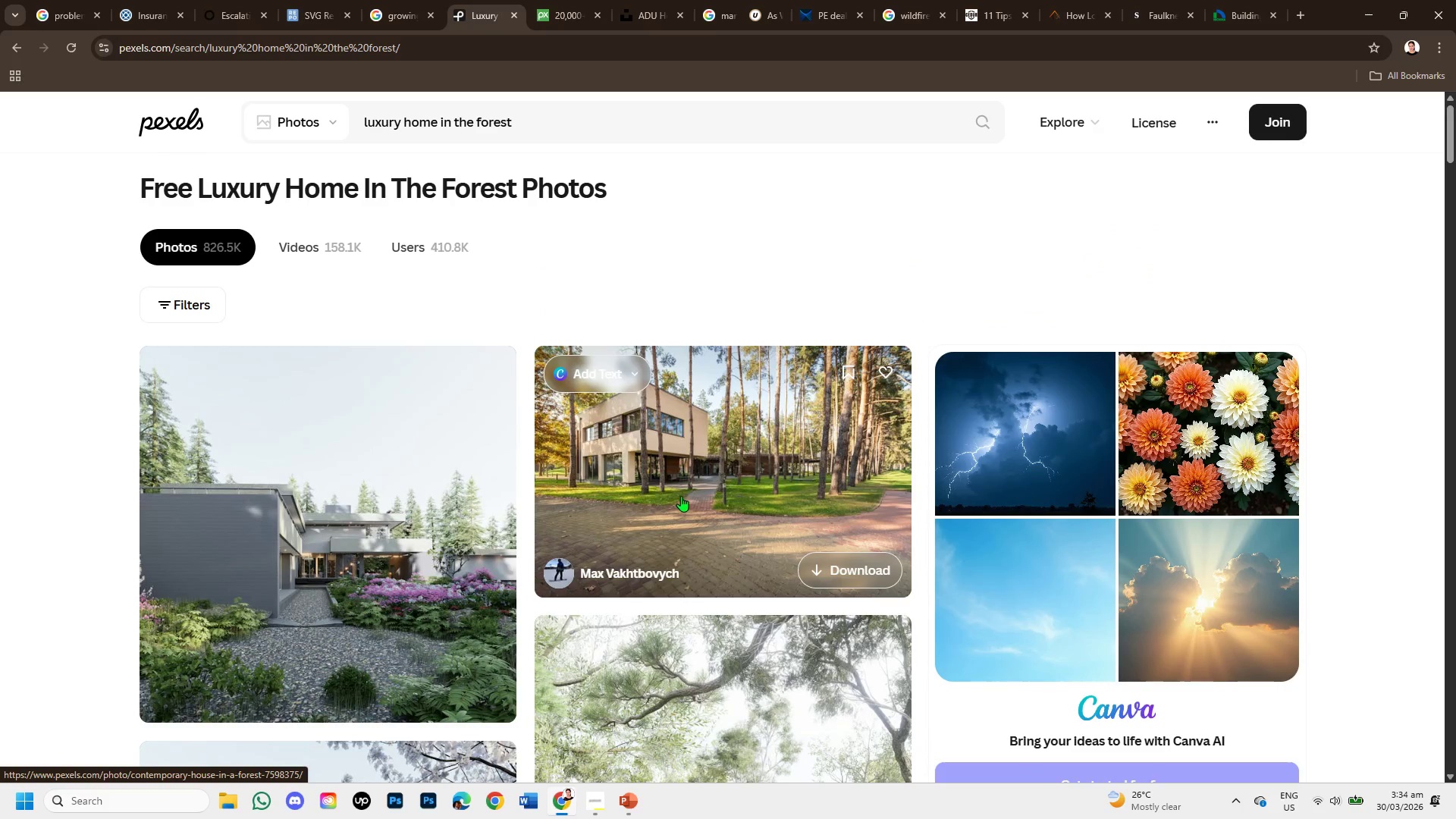 
scroll: coordinate [767, 594], scroll_direction: down, amount: 8.0
 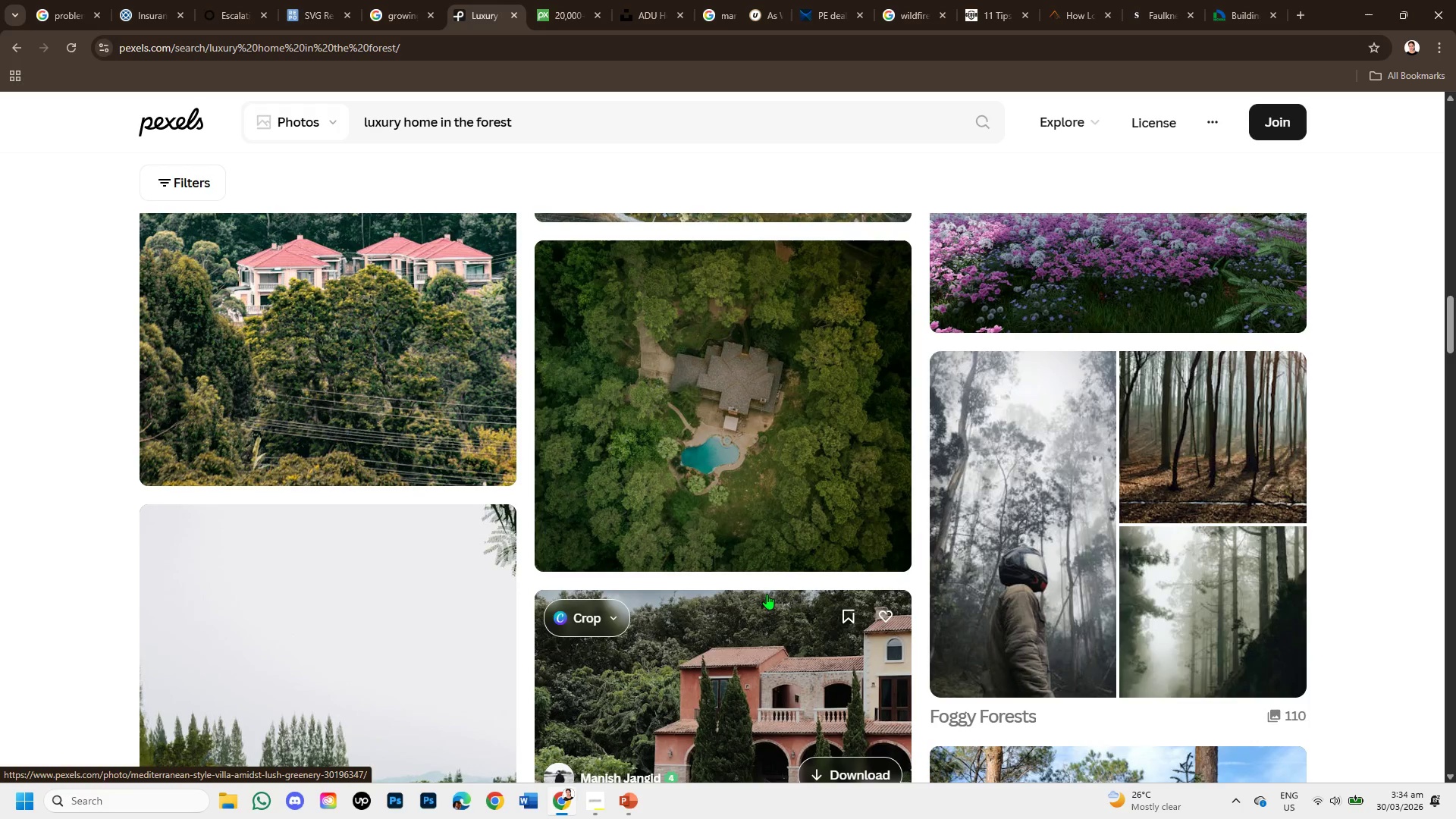 
scroll: coordinate [112, 570], scroll_direction: down, amount: 8.0
 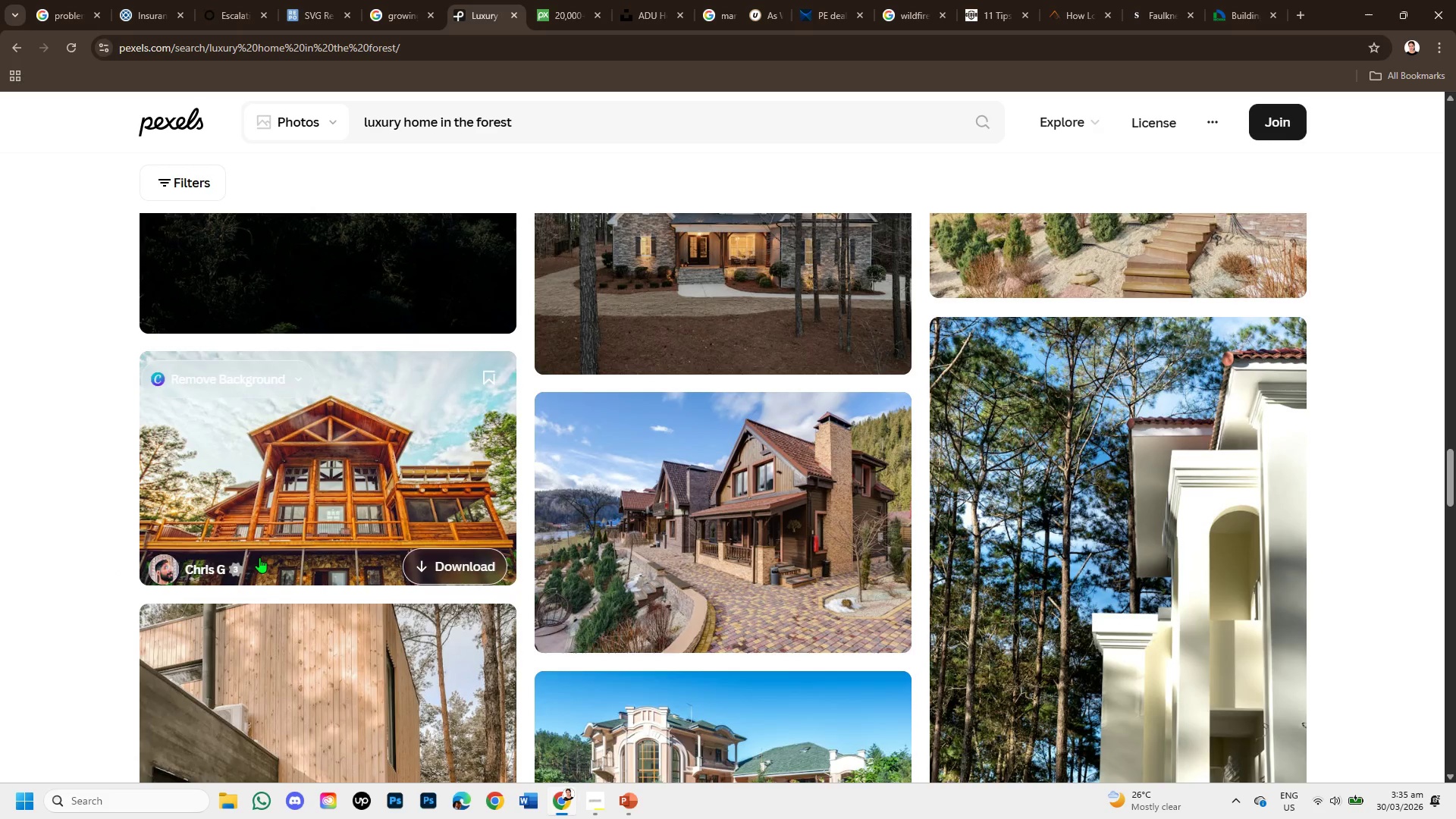 
scroll: coordinate [929, 580], scroll_direction: down, amount: 9.0
 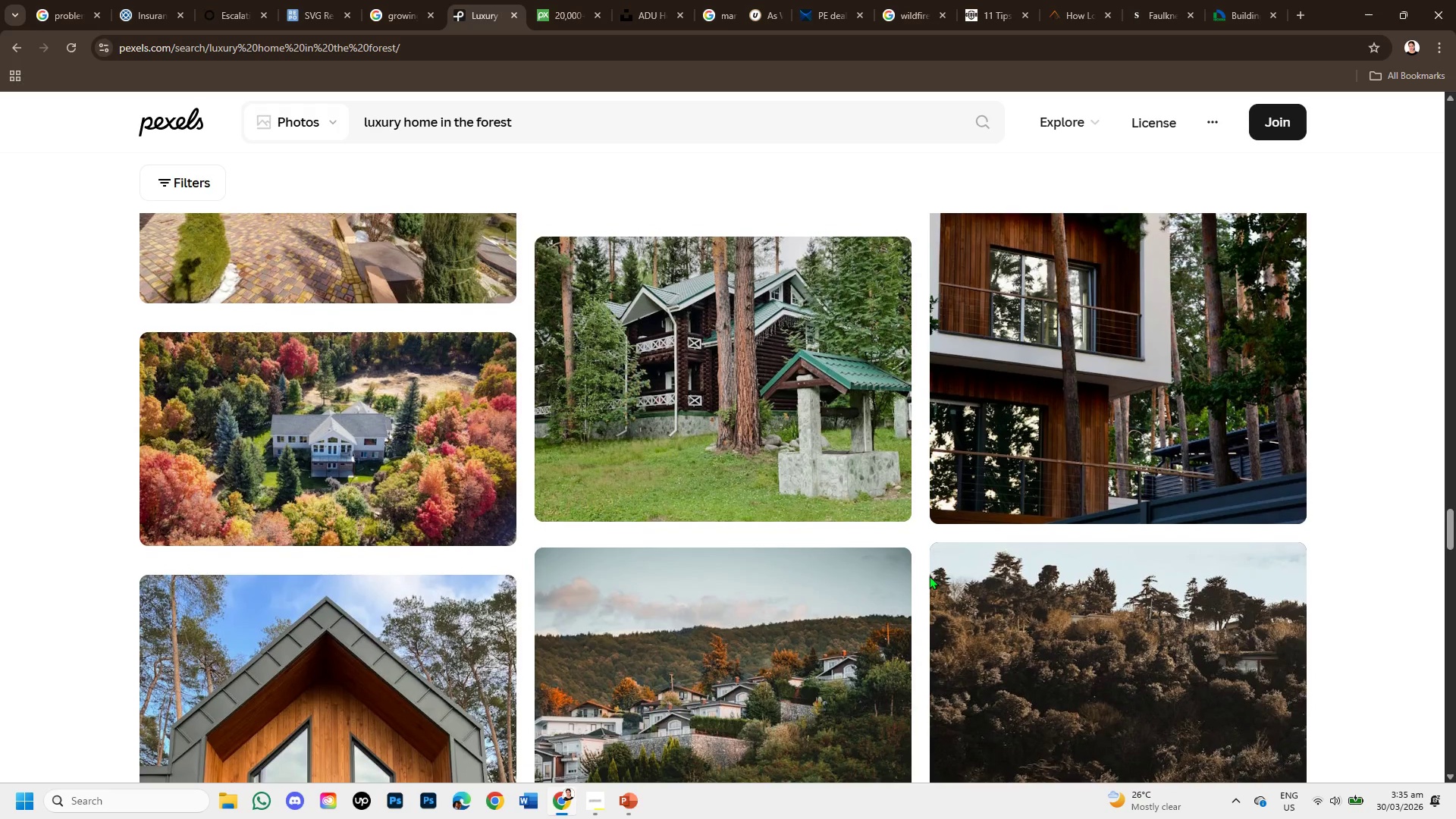 
scroll: coordinate [929, 576], scroll_direction: up, amount: 1.0
 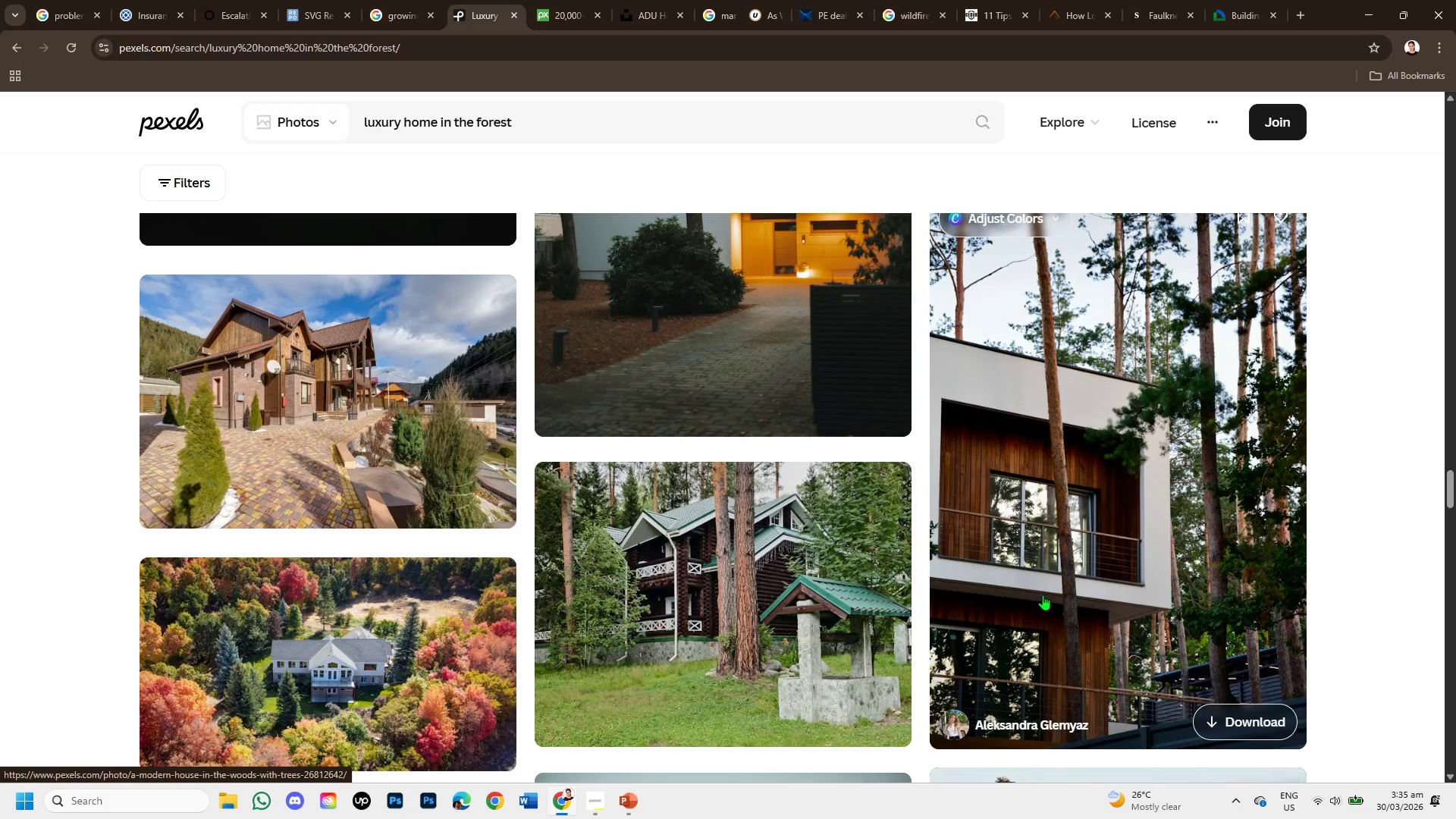 
scroll: coordinate [956, 562], scroll_direction: down, amount: 6.0
 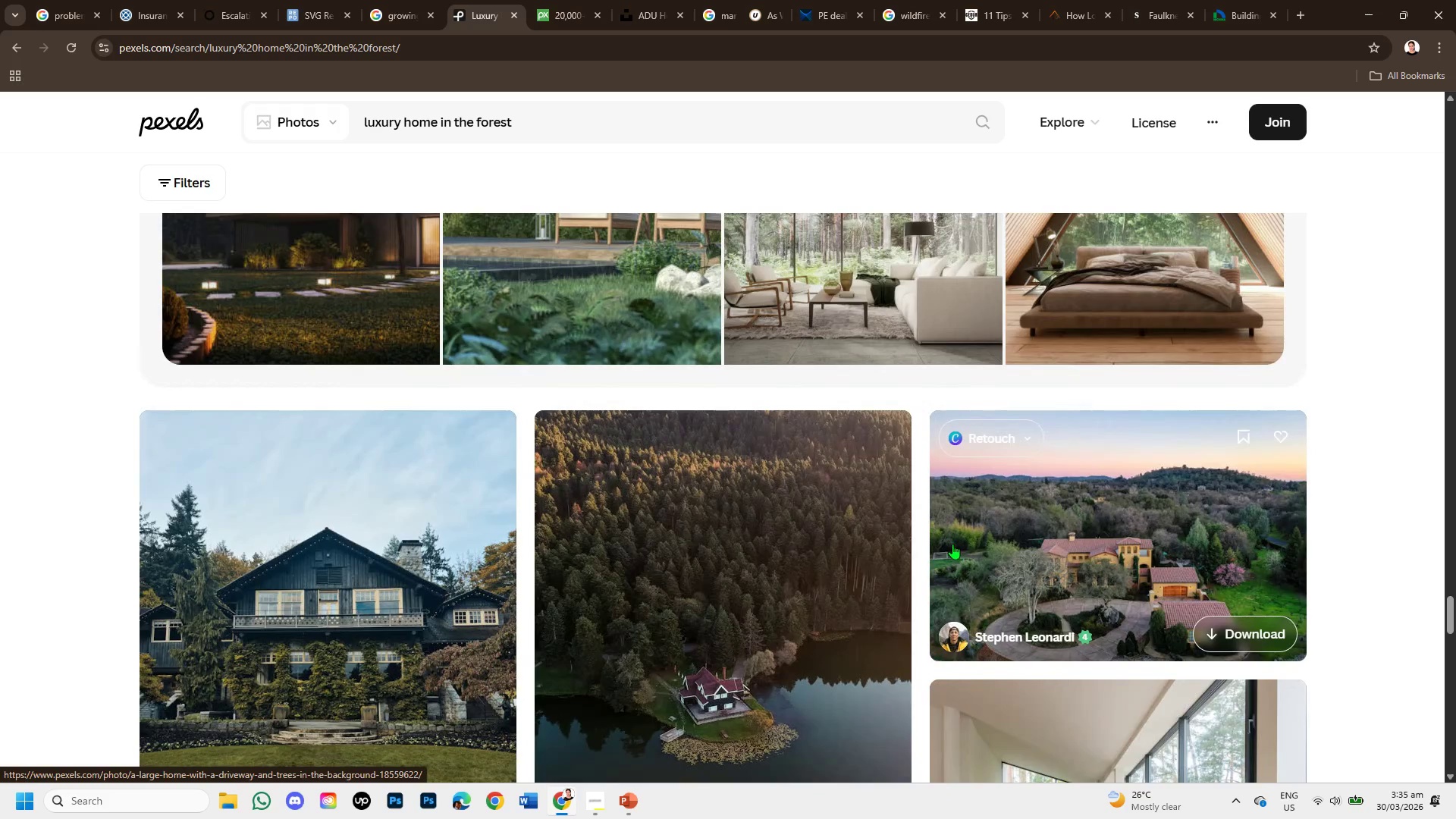 
scroll: coordinate [952, 544], scroll_direction: up, amount: 1.0
 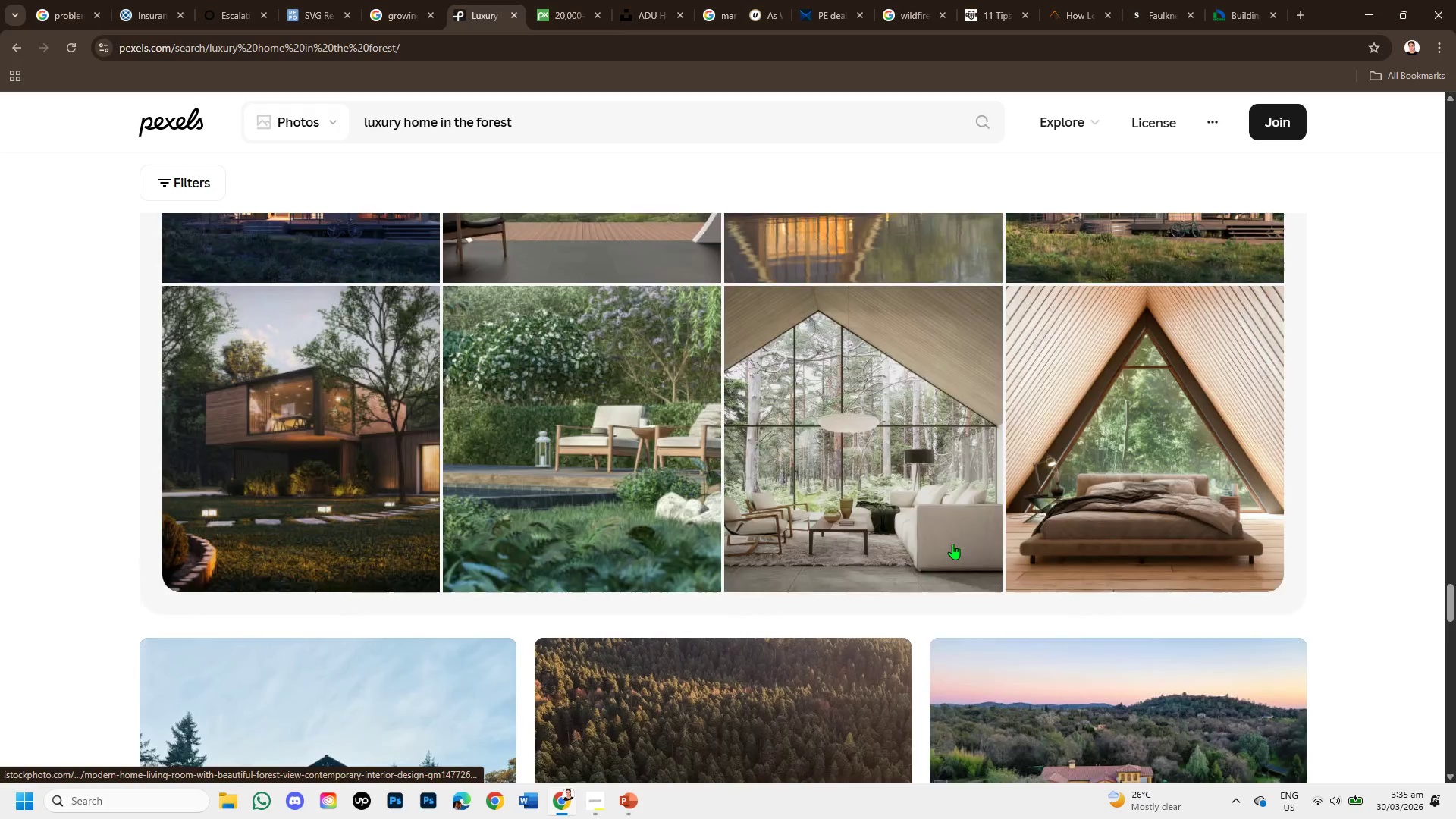 
scroll: coordinate [942, 557], scroll_direction: down, amount: 8.0
 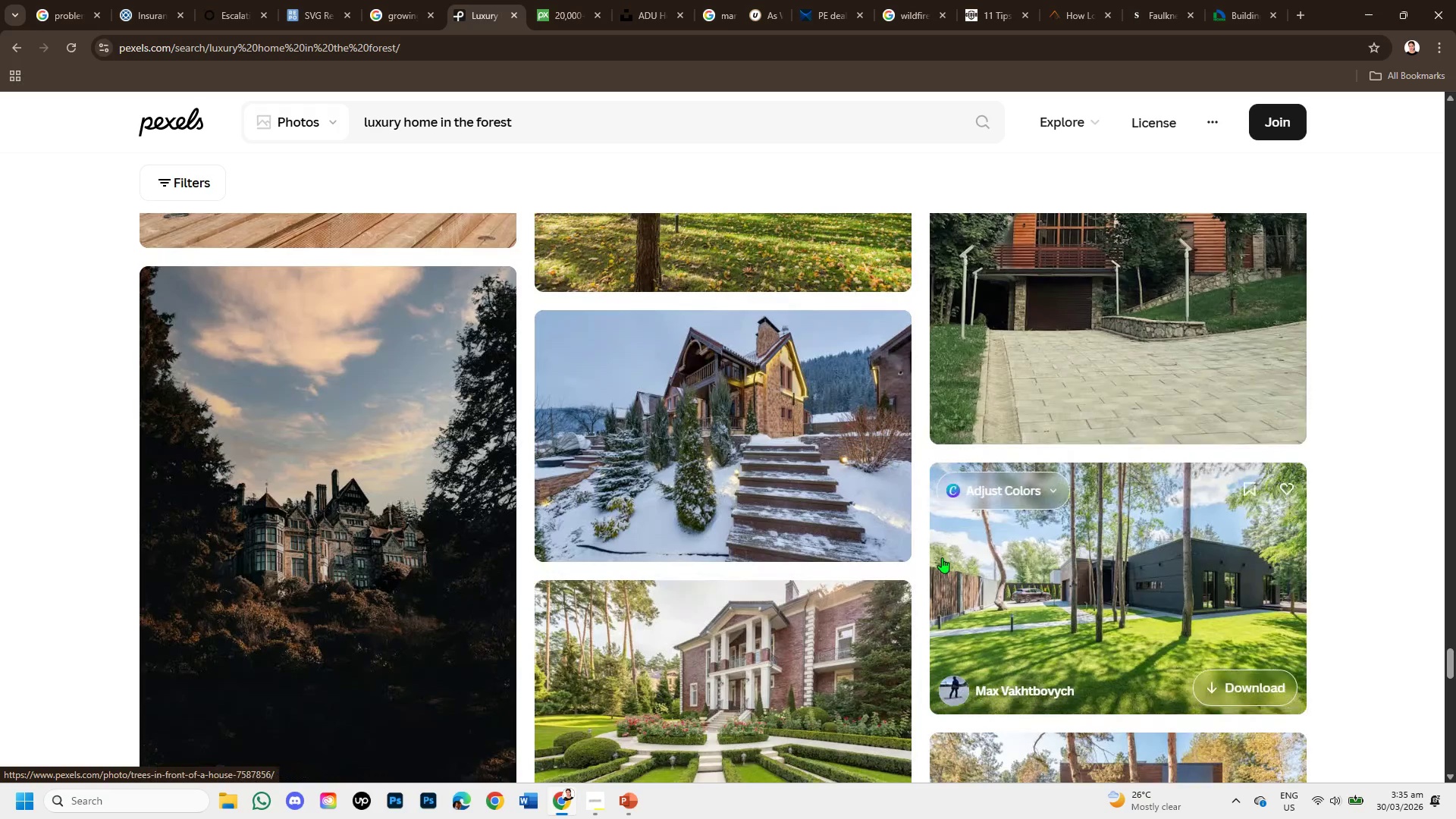 
scroll: coordinate [942, 557], scroll_direction: up, amount: 1.0
 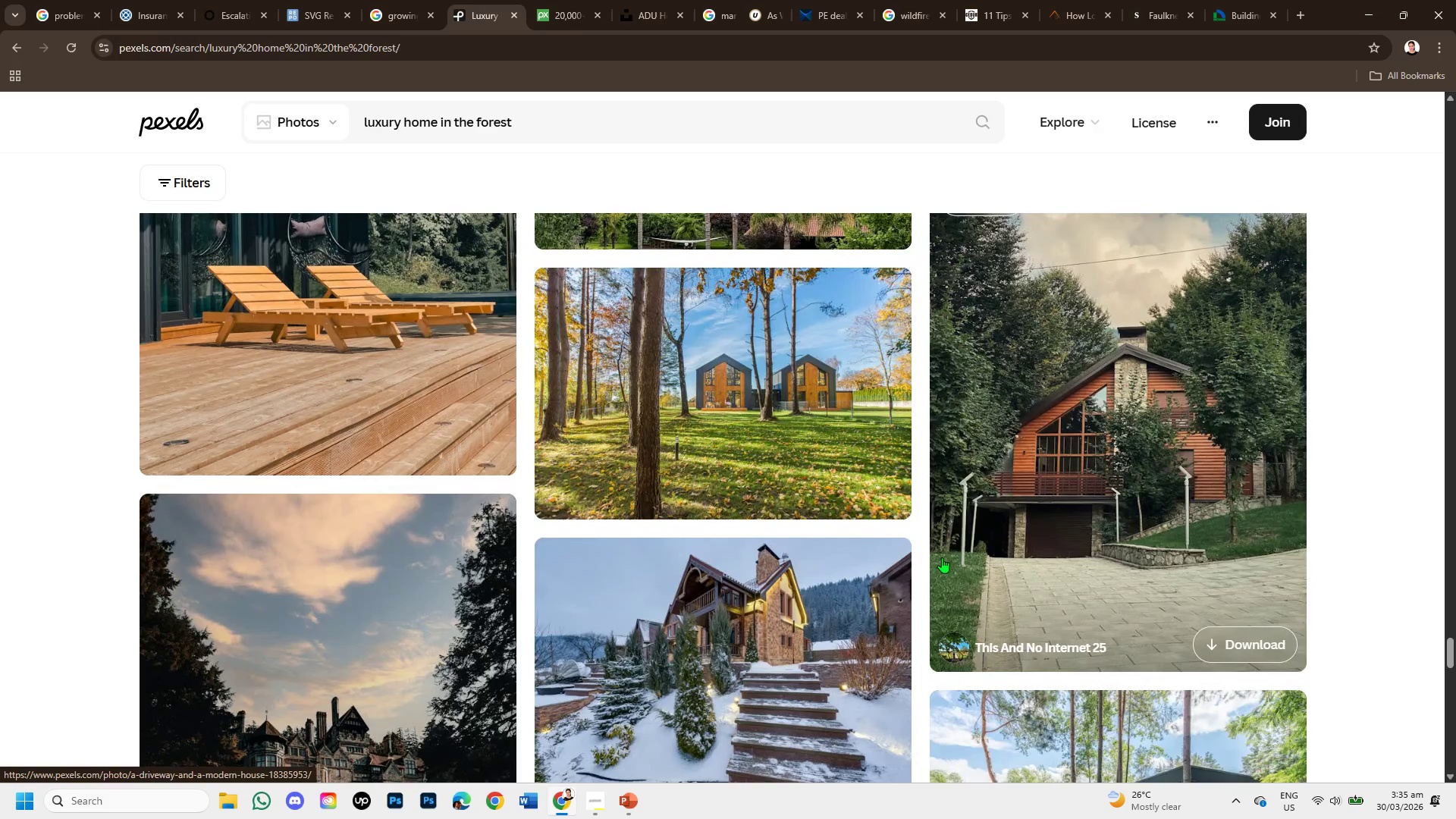 
scroll: coordinate [940, 560], scroll_direction: down, amount: 4.0
 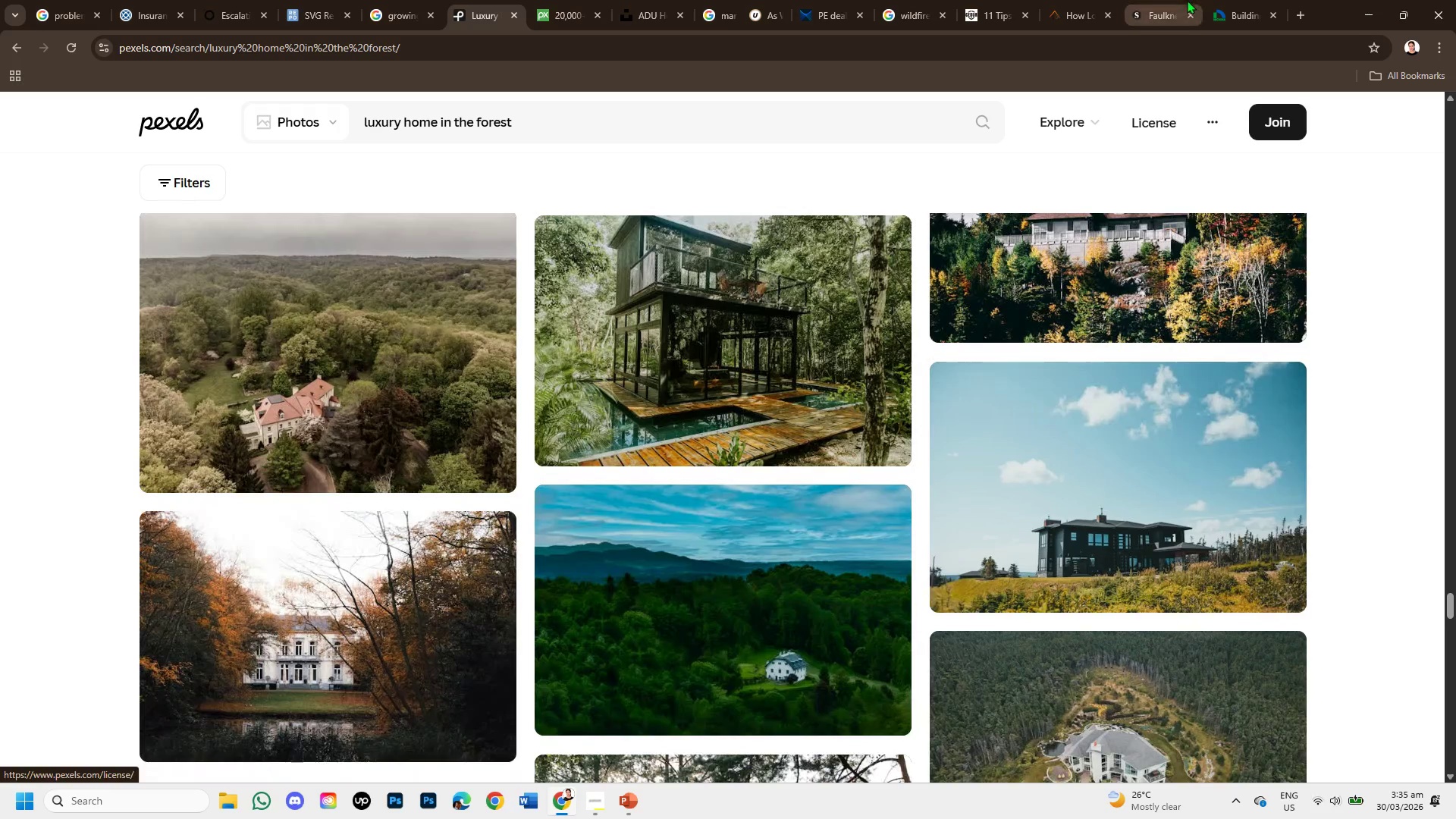 
left_click([1213, 17])
 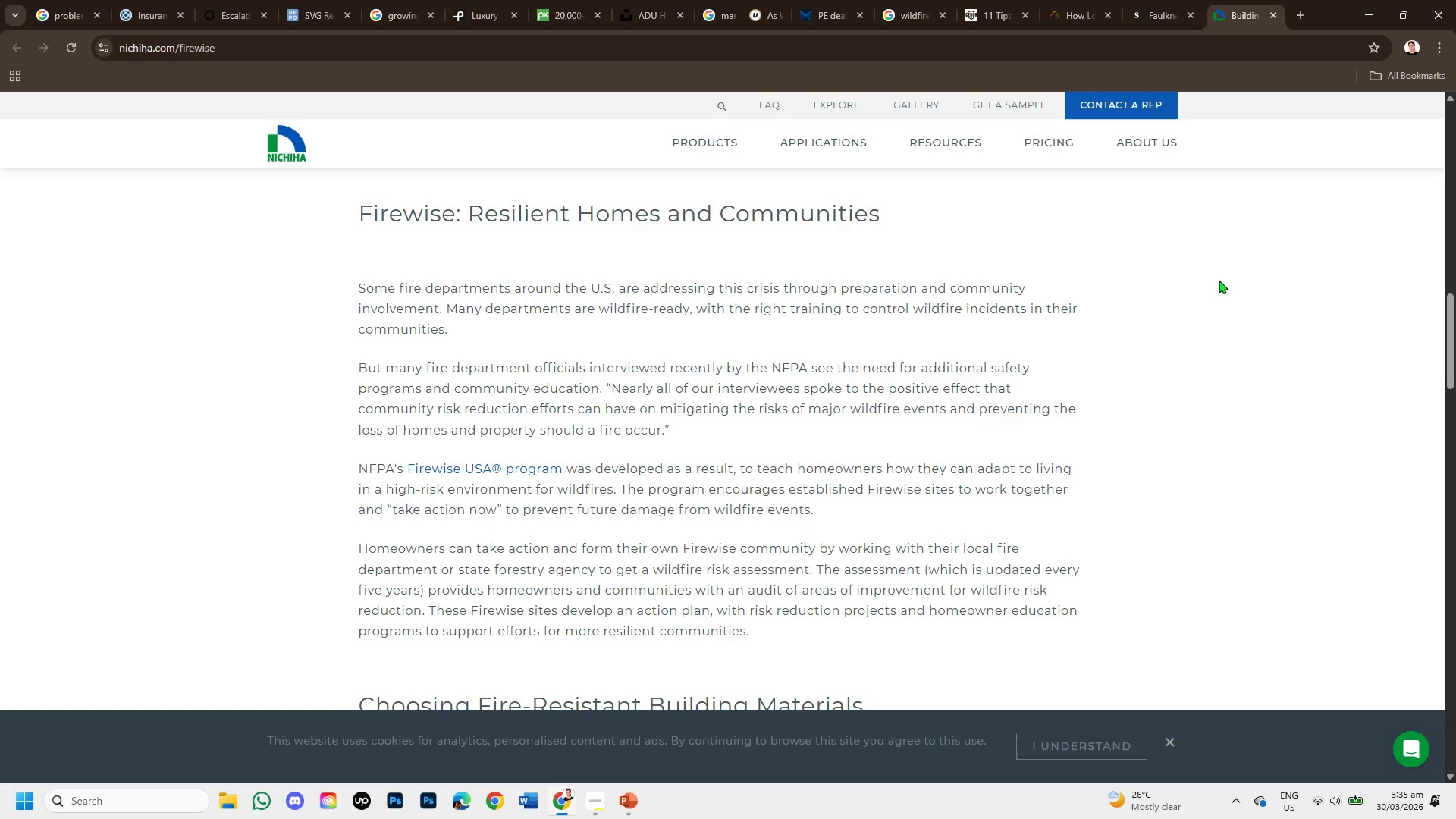 
scroll: coordinate [1017, 410], scroll_direction: down, amount: 2.0
 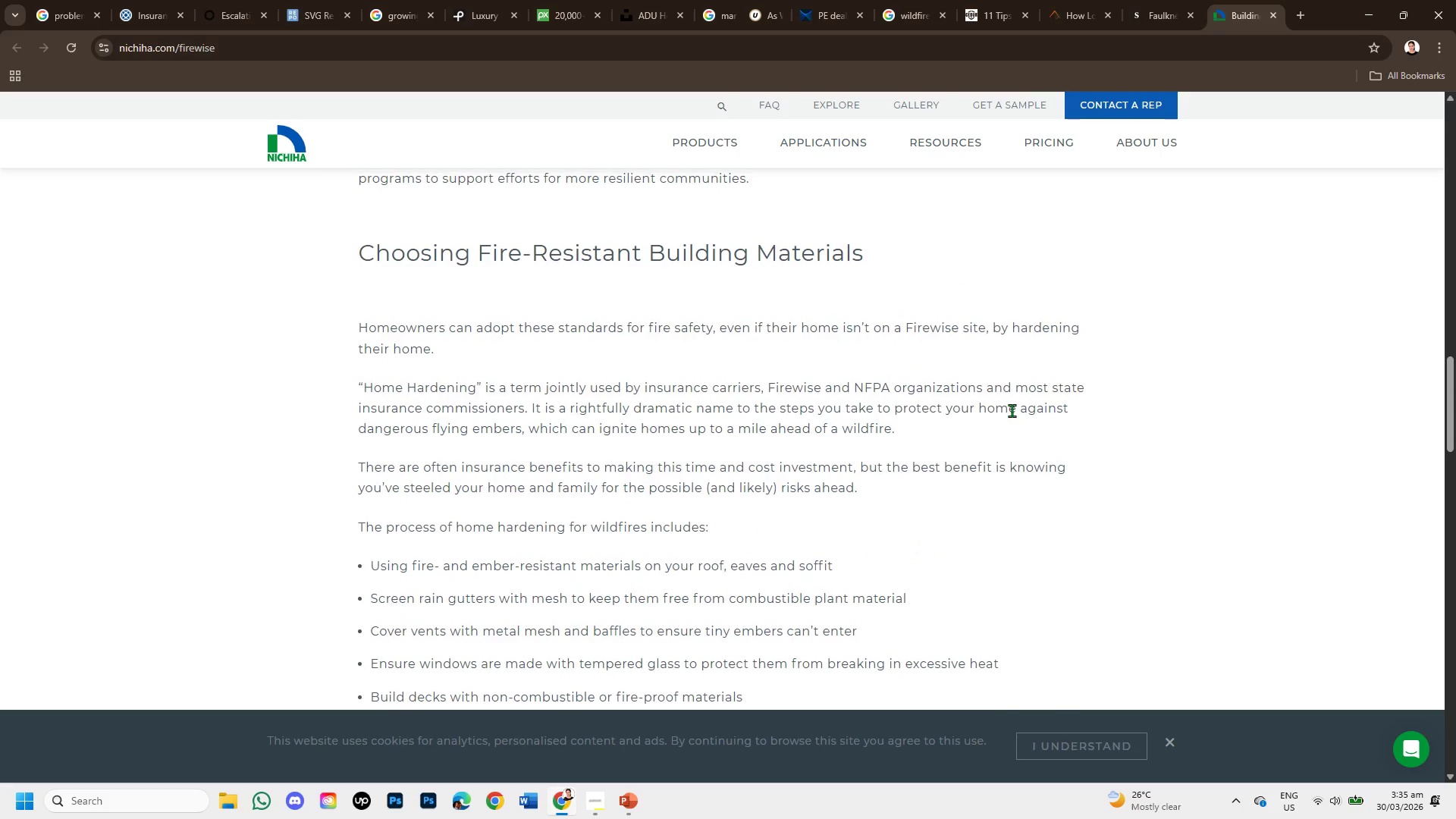 
scroll: coordinate [1012, 403], scroll_direction: up, amount: 5.0
 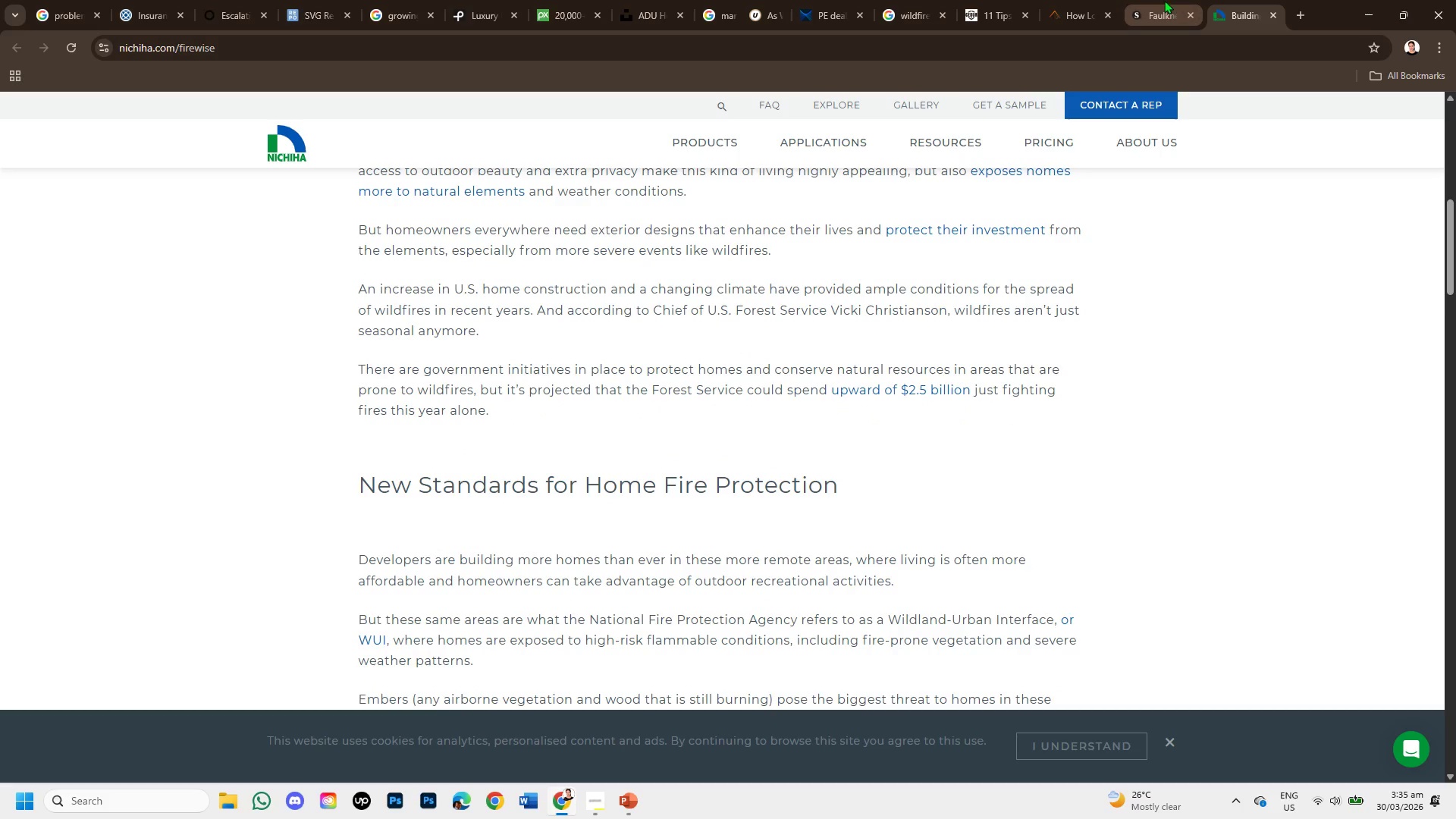 
left_click([1163, 0])
 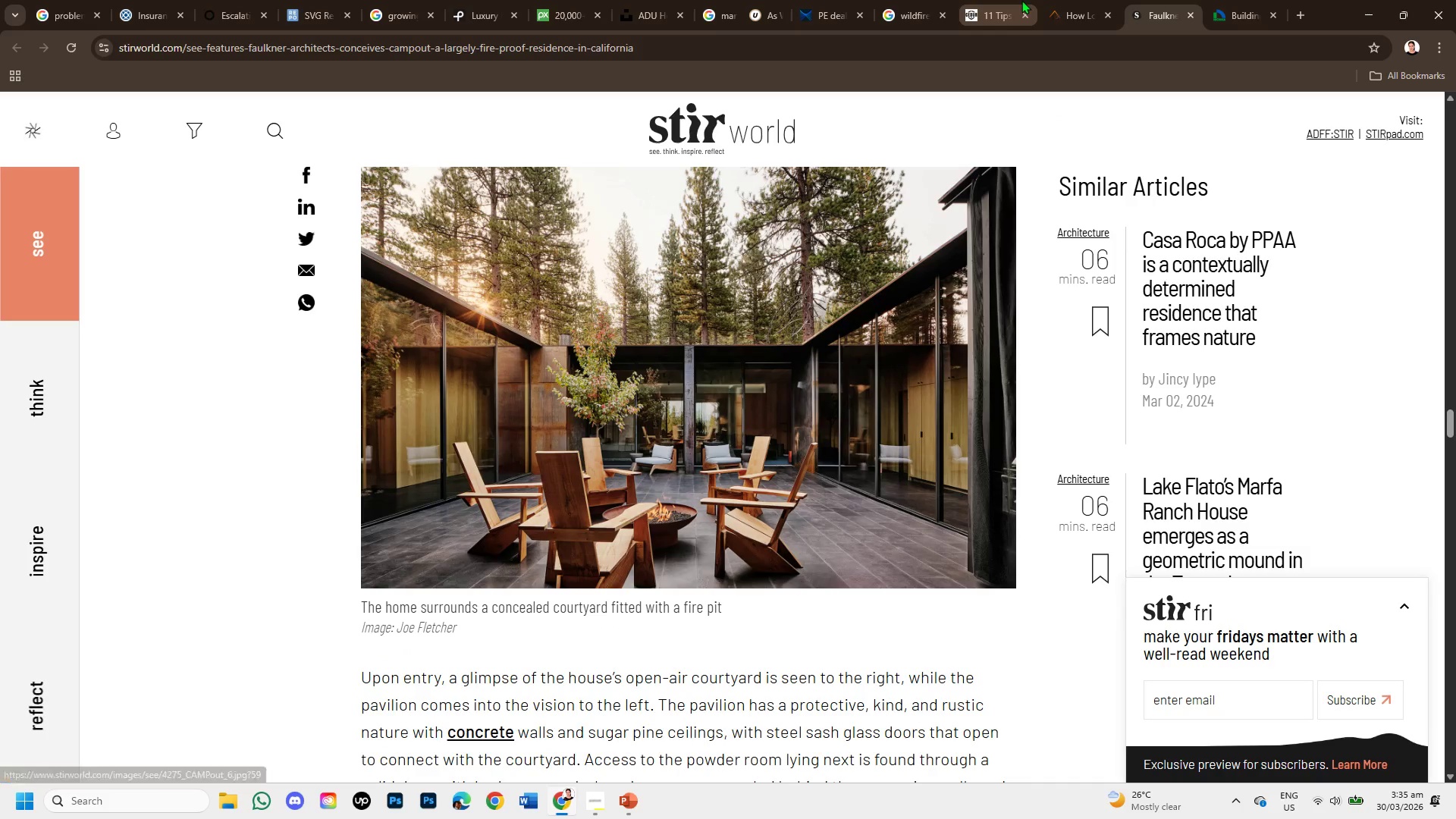 
left_click([1045, 11])
 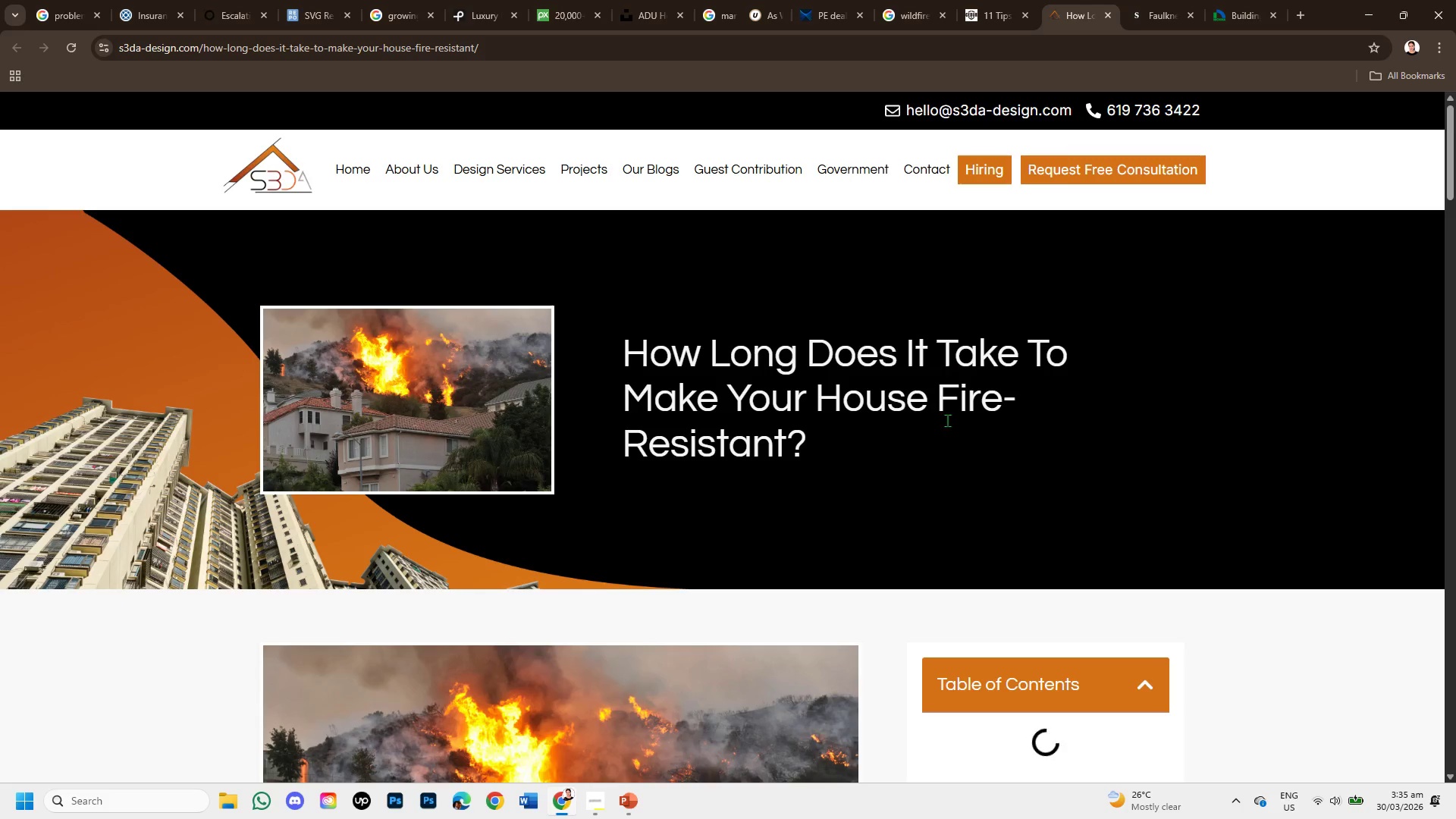 
scroll: coordinate [334, 402], scroll_direction: down, amount: 7.0
 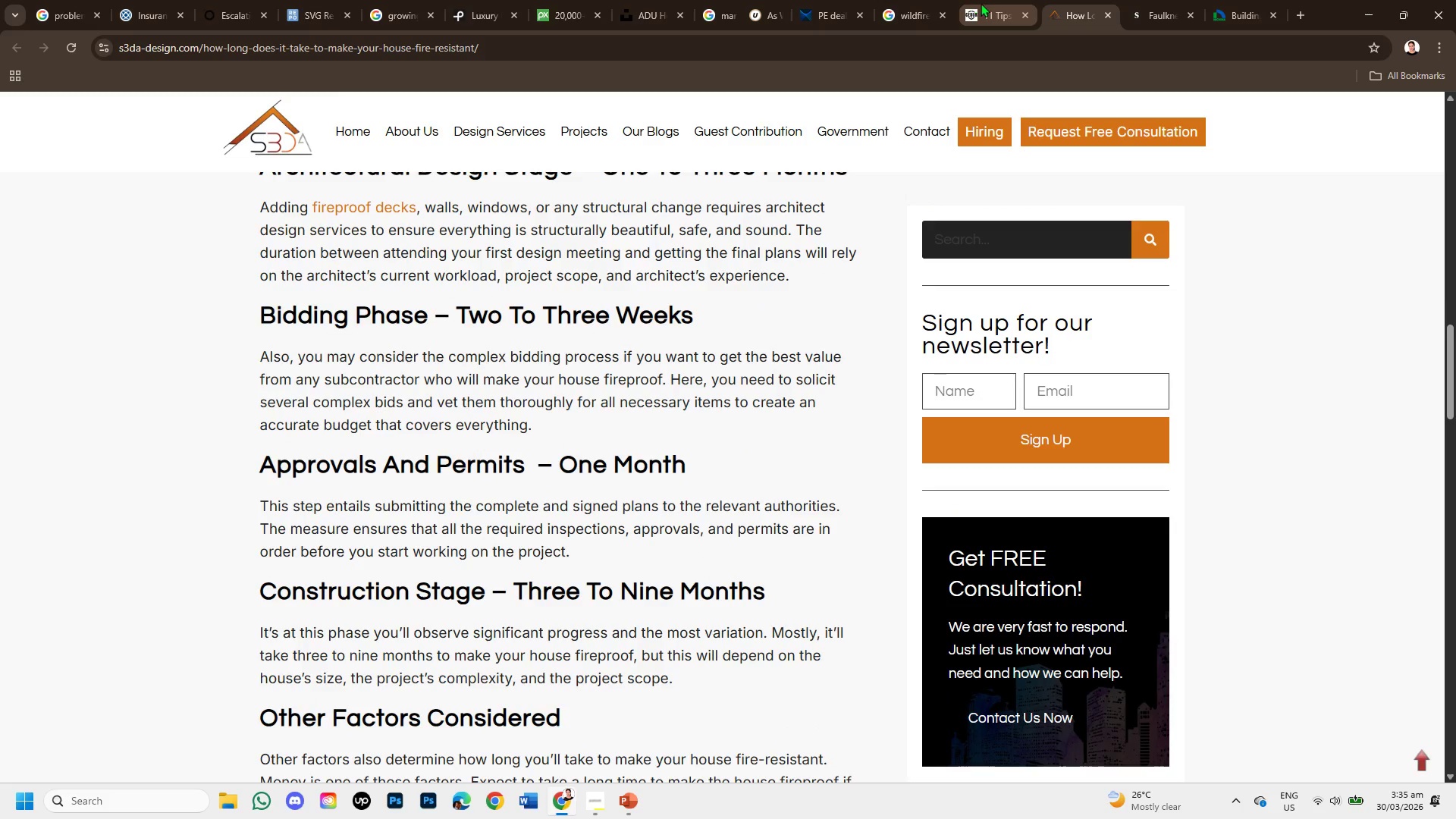 
left_click([981, 4])
 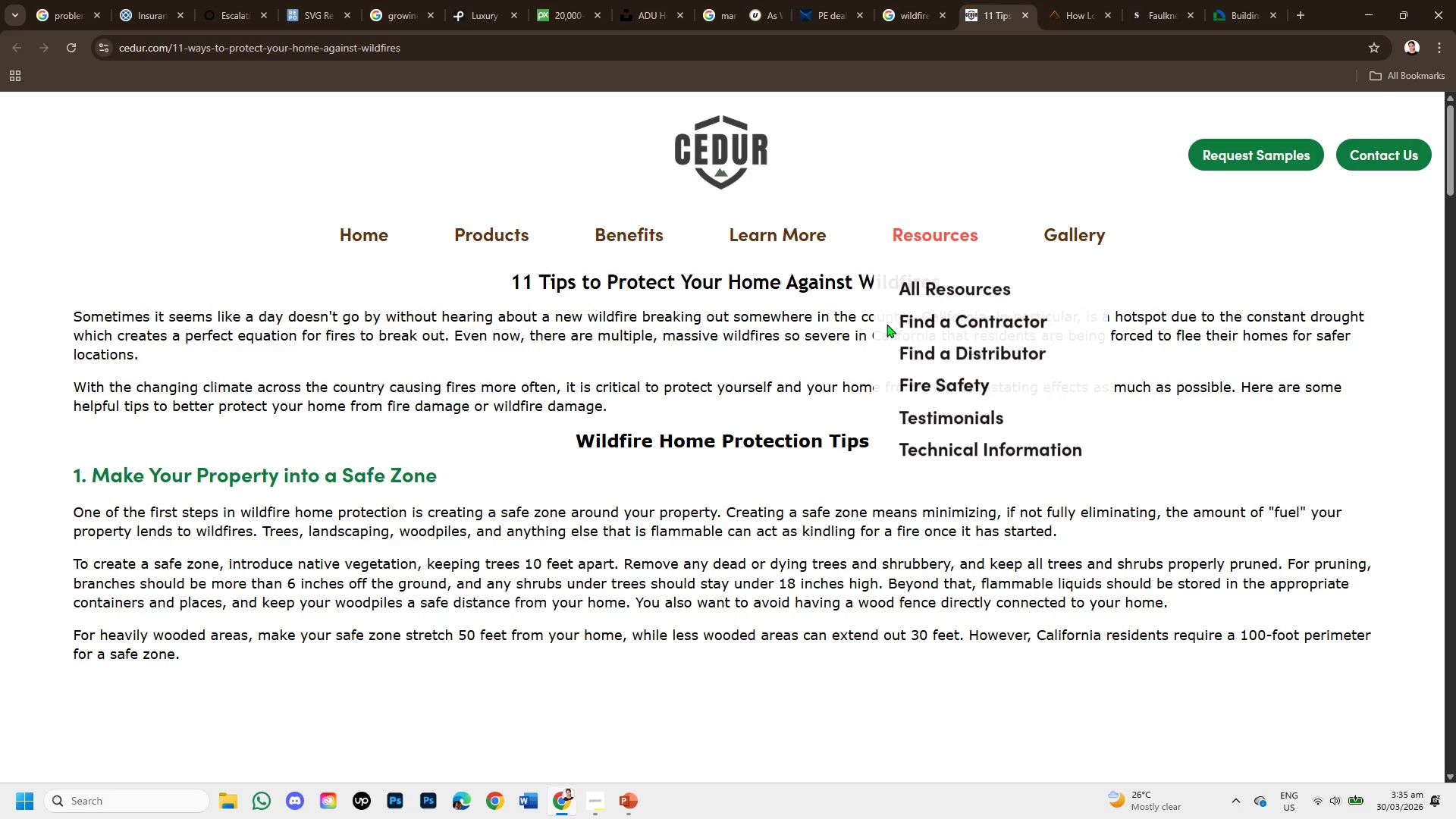 
scroll: coordinate [863, 353], scroll_direction: down, amount: 3.0
 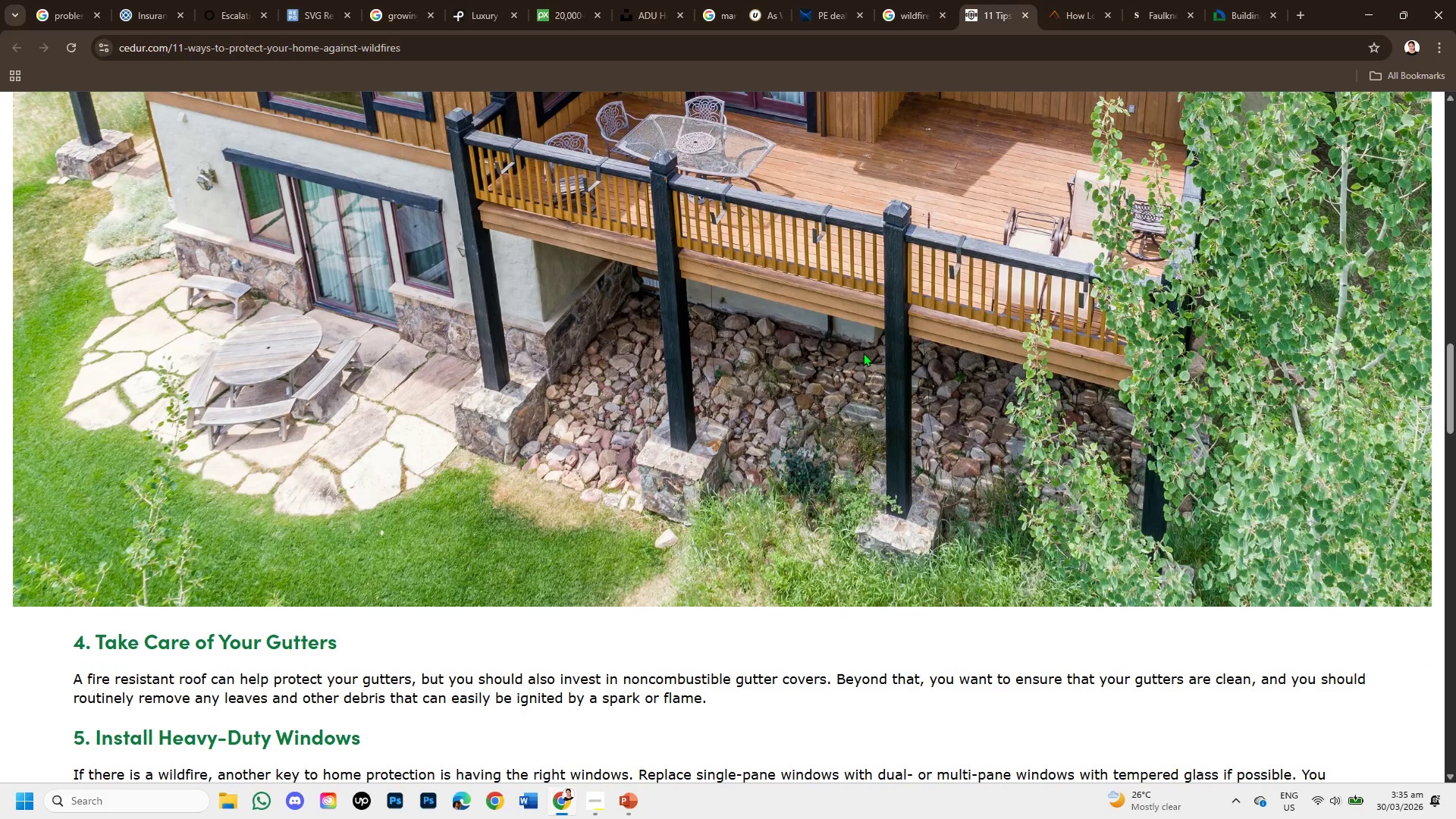 
scroll: coordinate [863, 353], scroll_direction: up, amount: 2.0
 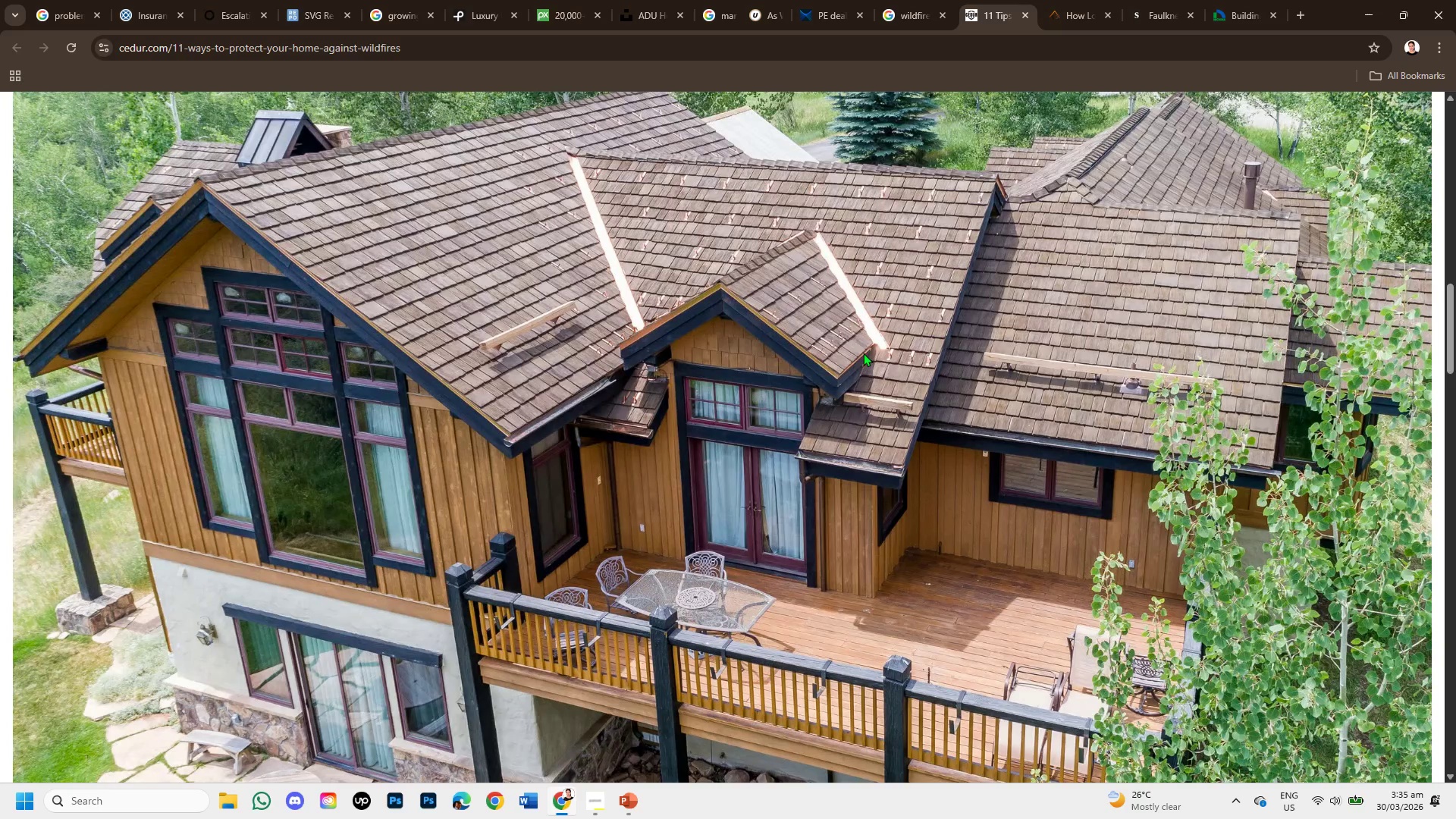 
right_click([855, 359])
 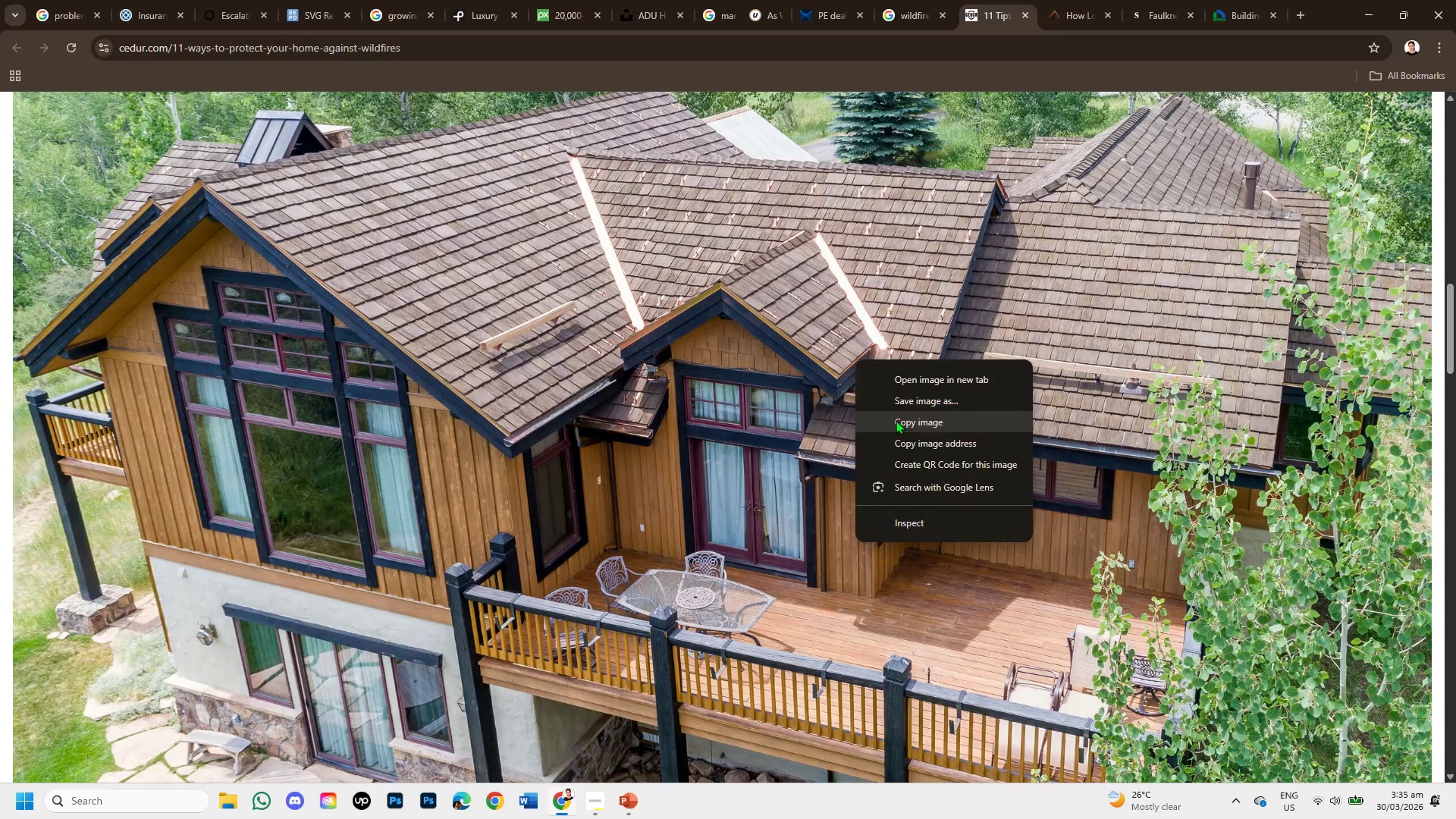 
left_click([896, 420])
 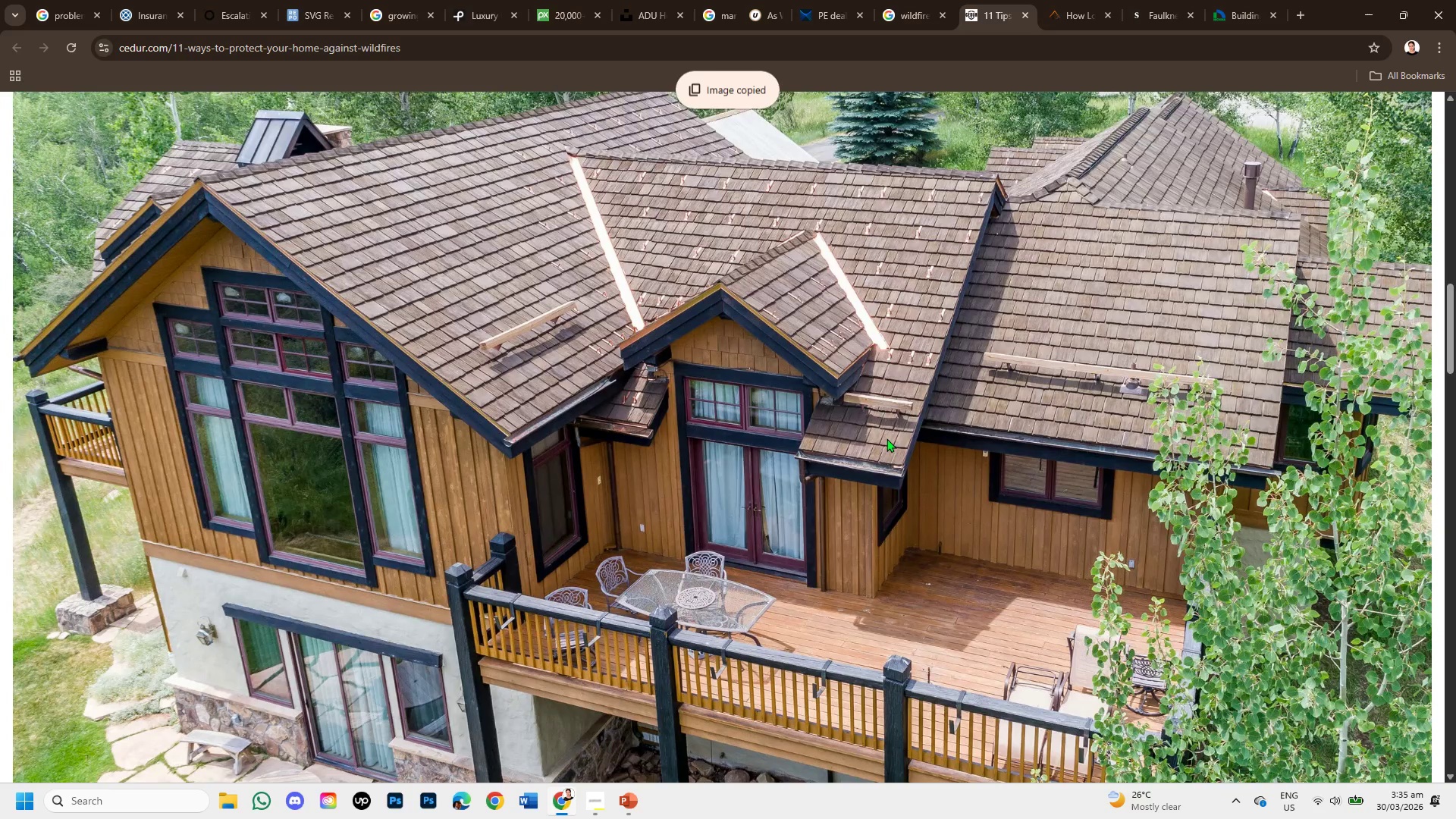 
scroll: coordinate [886, 438], scroll_direction: down, amount: 1.0
 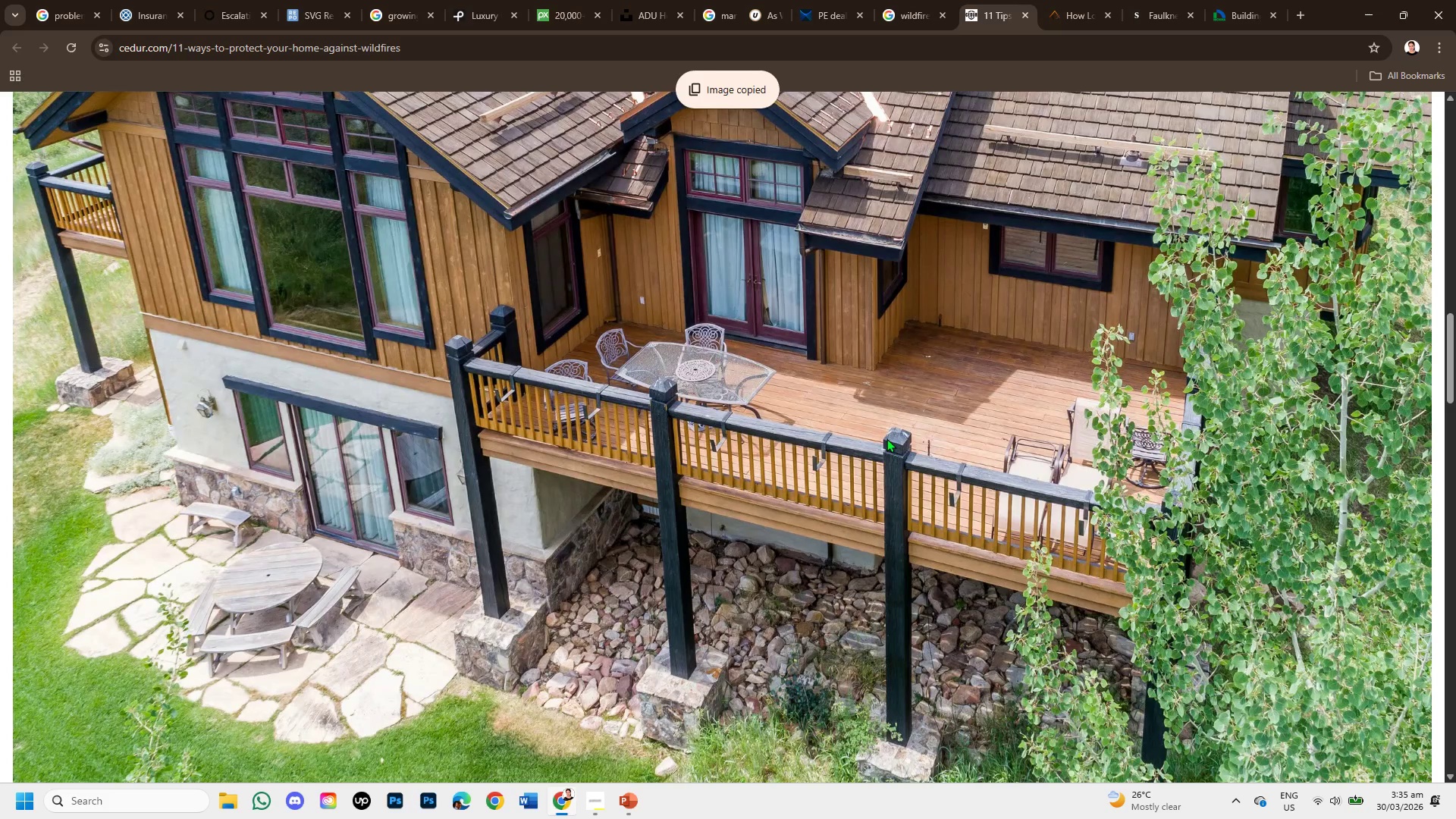 
scroll: coordinate [886, 438], scroll_direction: up, amount: 1.0
 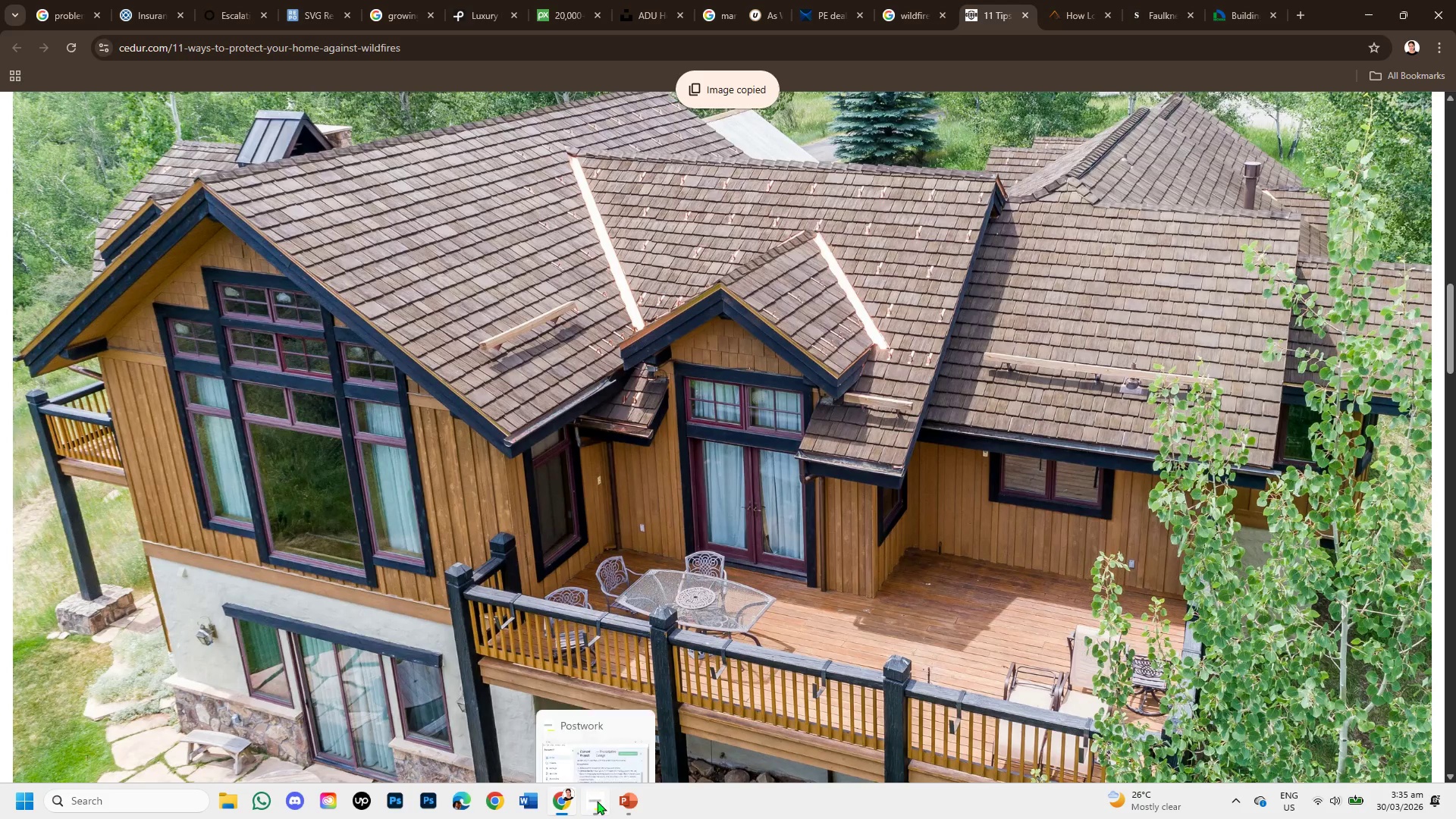 
left_click([622, 808])
 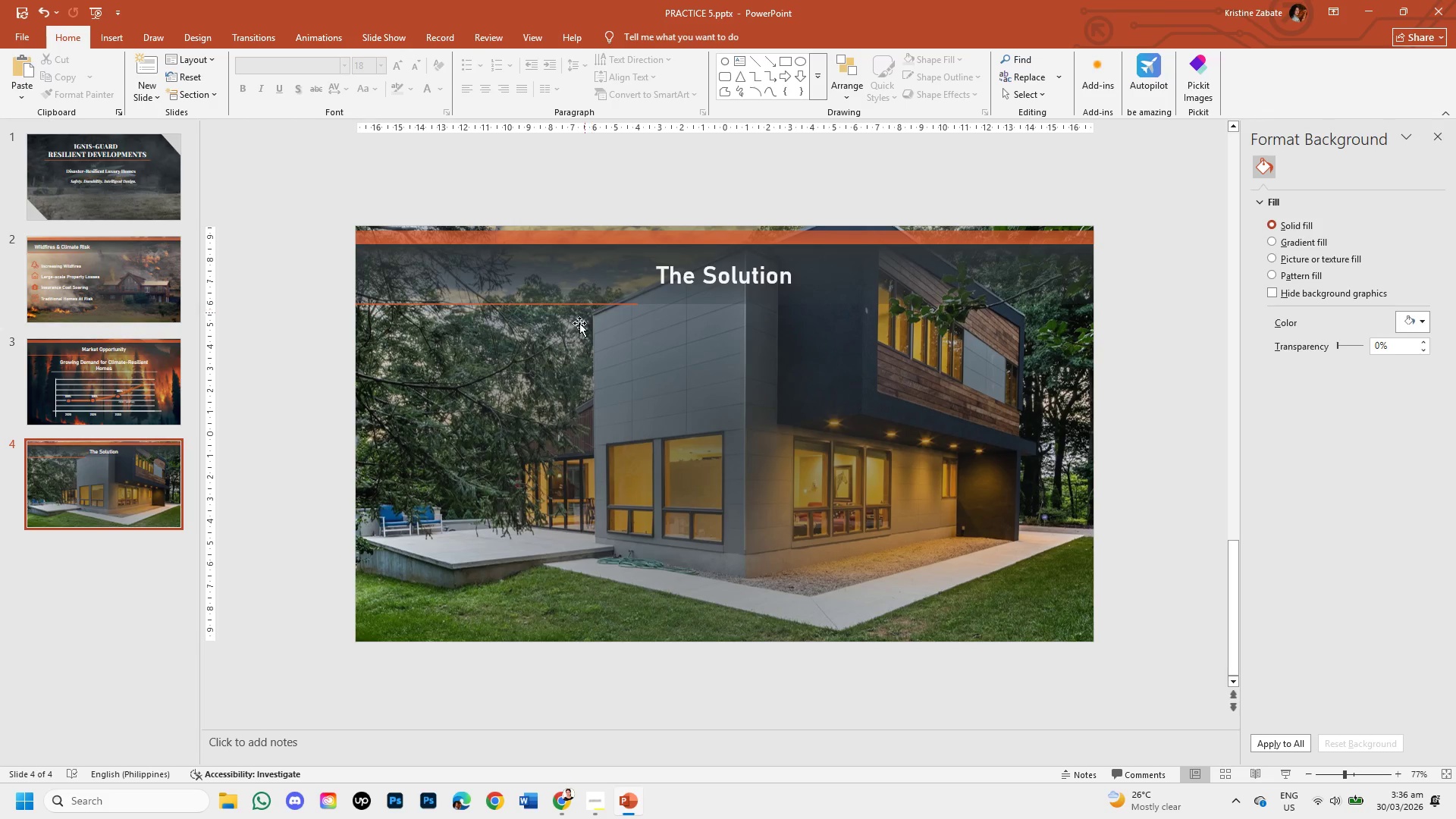 
left_click([566, 413])
 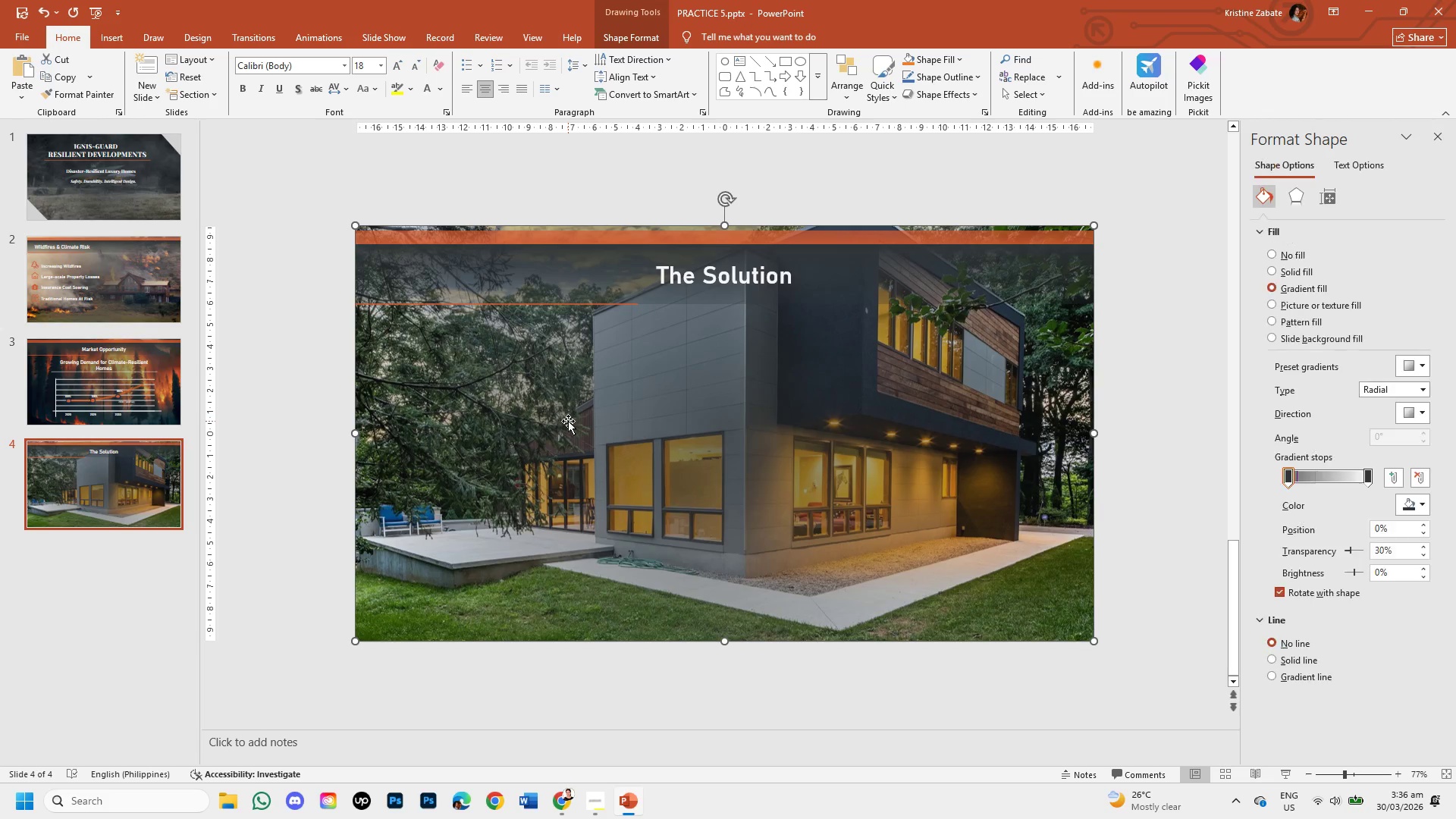 
left_click_drag(start_coordinate=[568, 421], to_coordinate=[689, 568])
 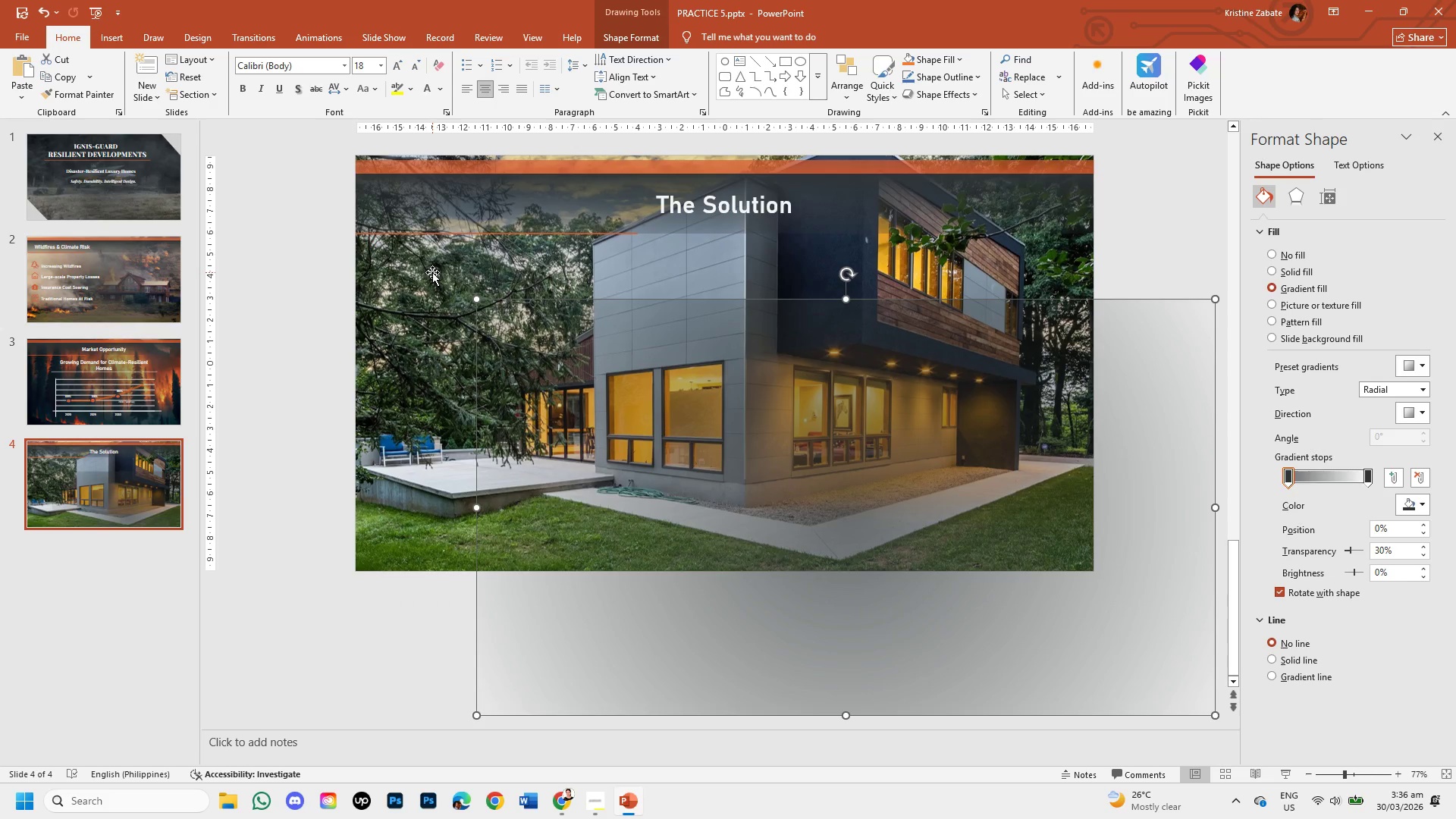 
left_click_drag(start_coordinate=[570, 384], to_coordinate=[686, 573])
 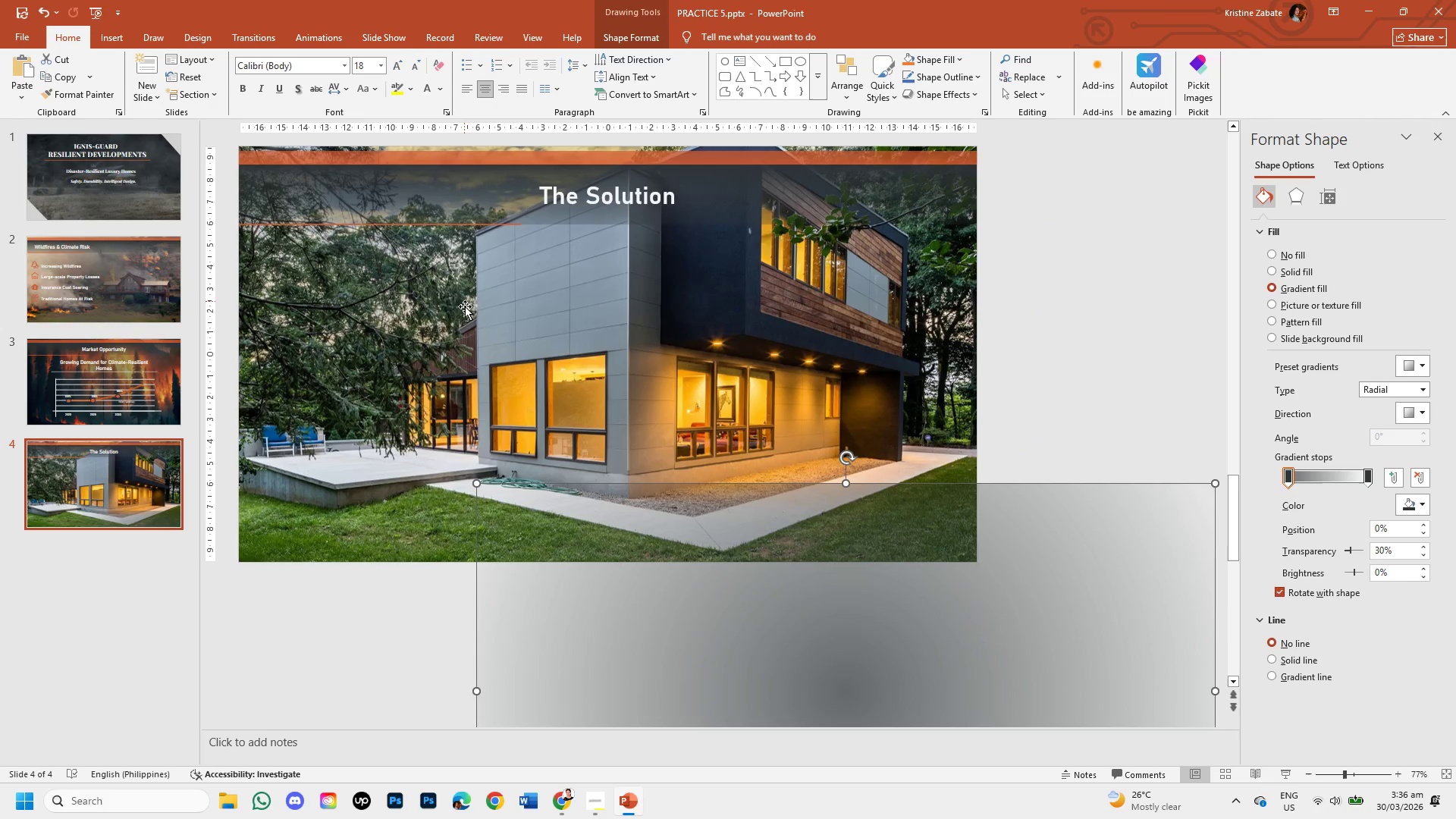 
left_click([466, 311])
 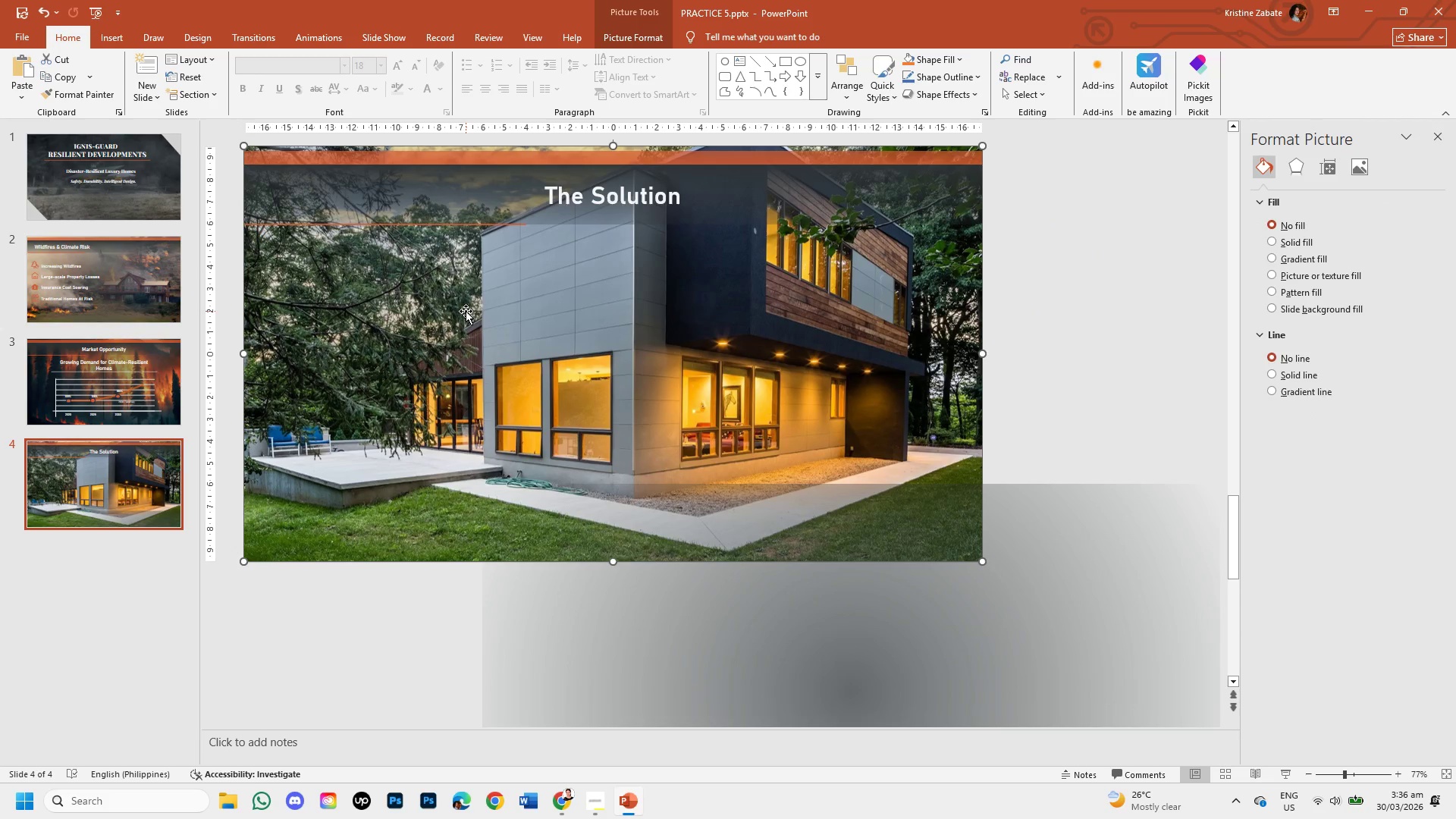 
key(Backspace)
 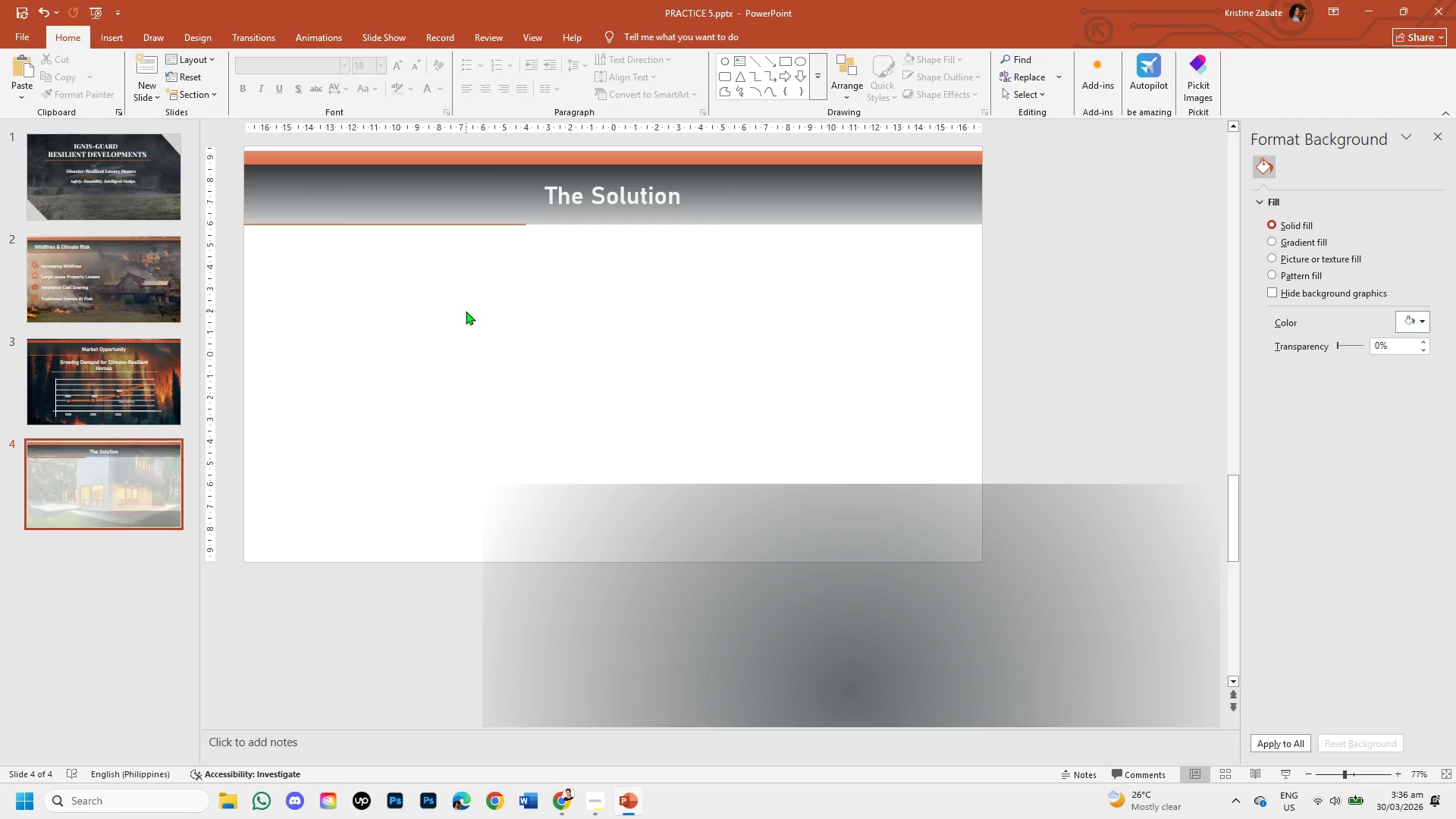 
key(Control+V)
 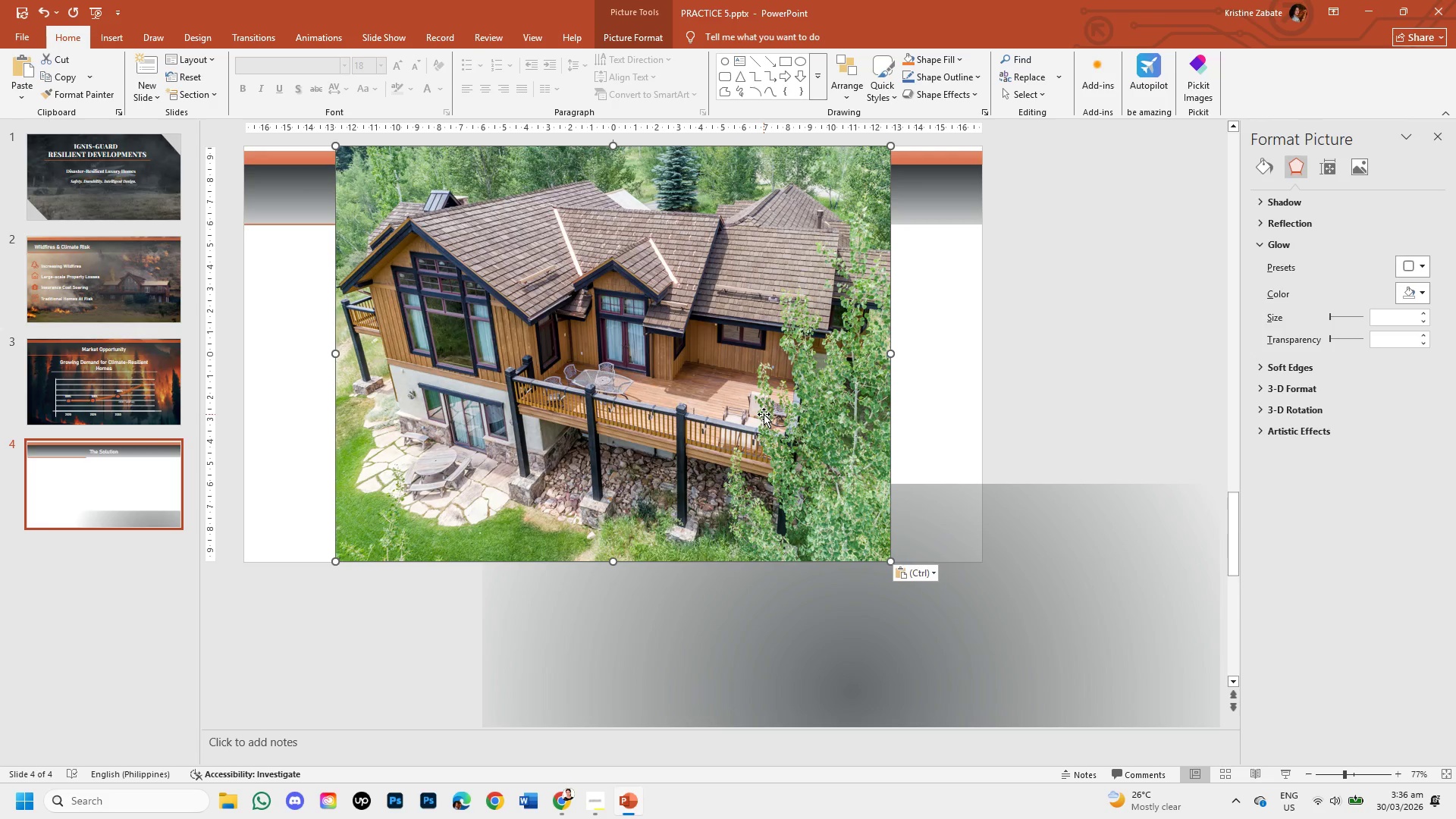 
left_click([601, 340])
 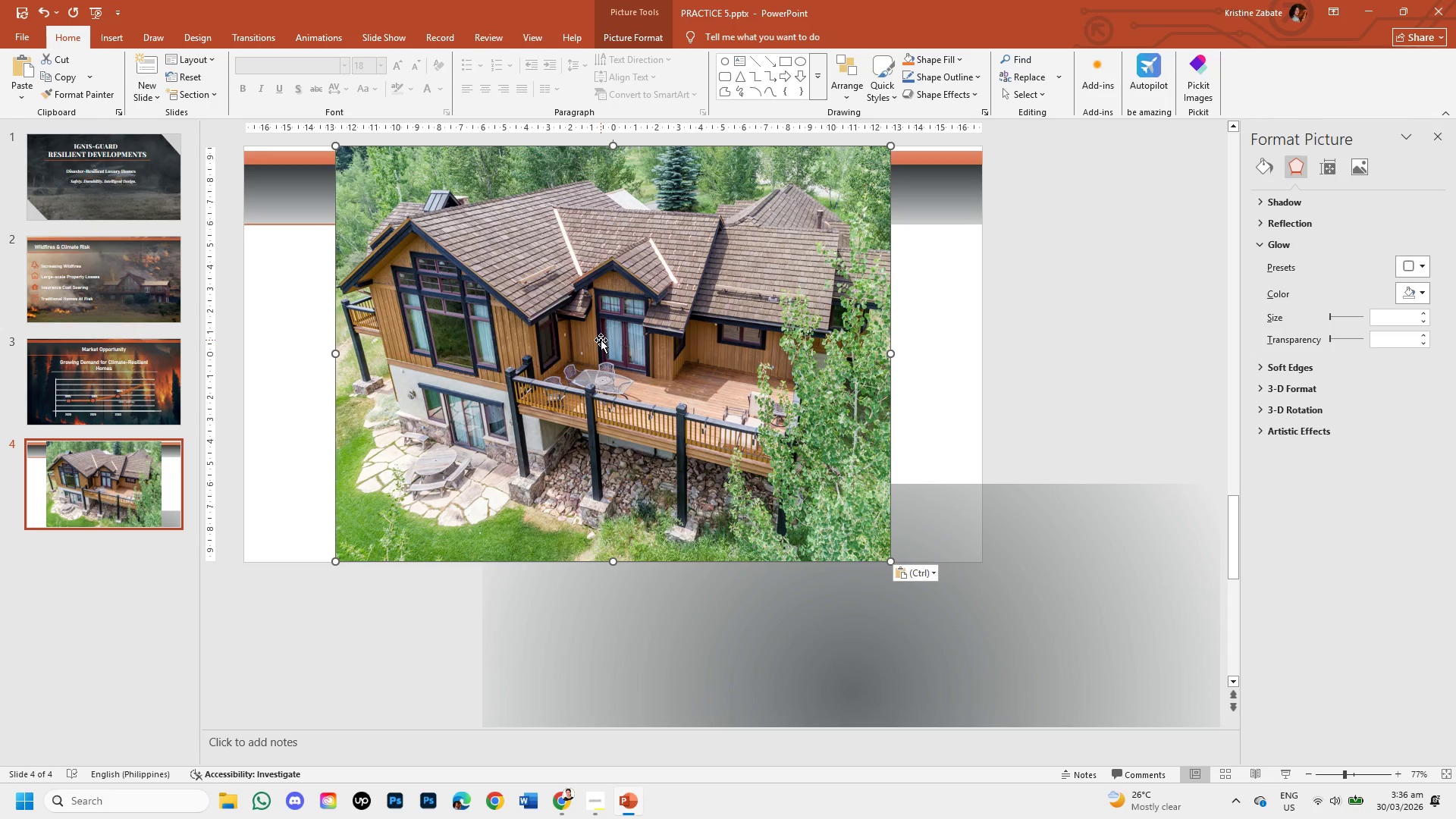 
left_click_drag(start_coordinate=[601, 340], to_coordinate=[1285, 85])
 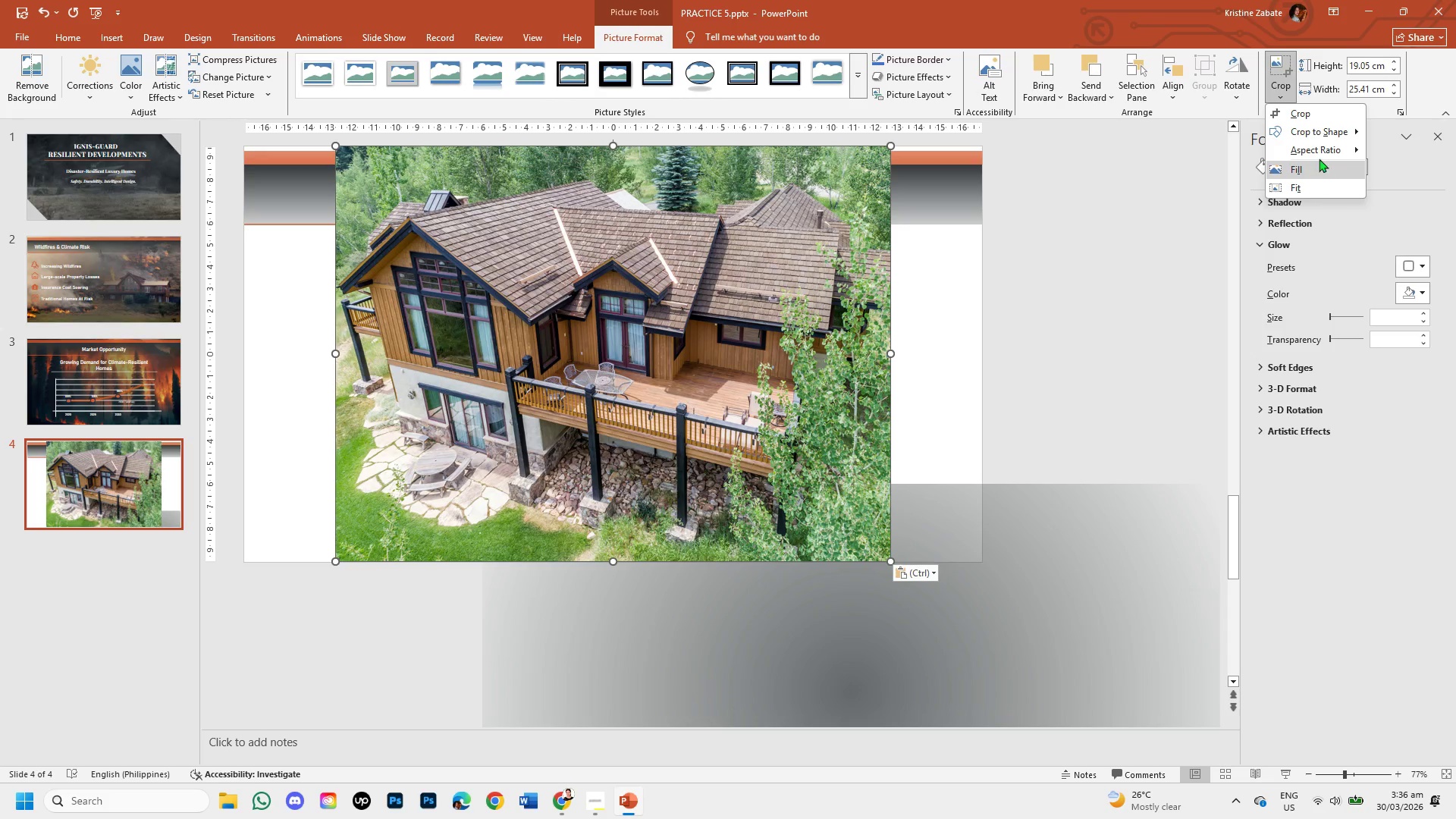 
left_click([1285, 85])
 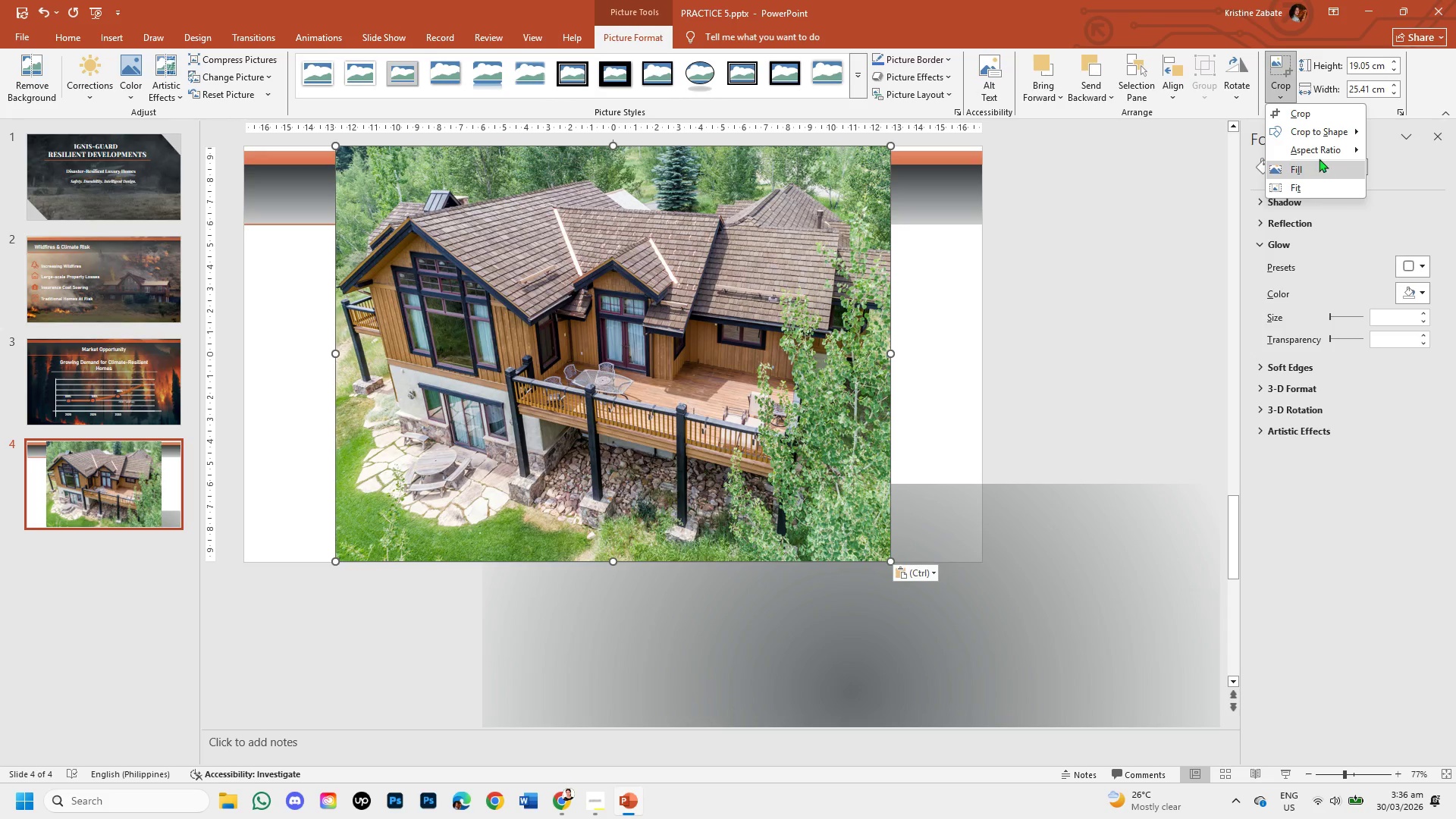 
left_click([1321, 152])
 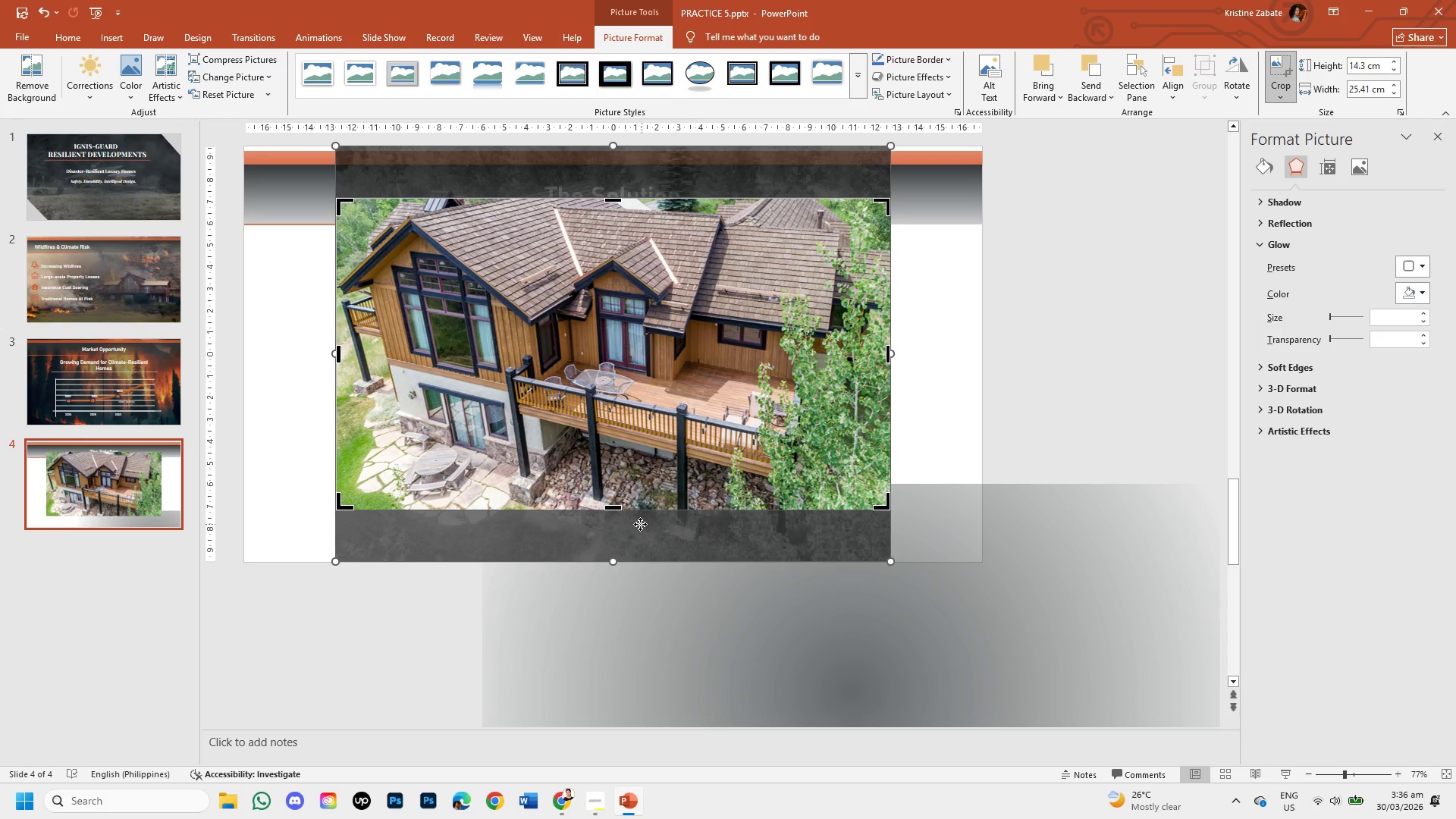 
left_click([1073, 381])
 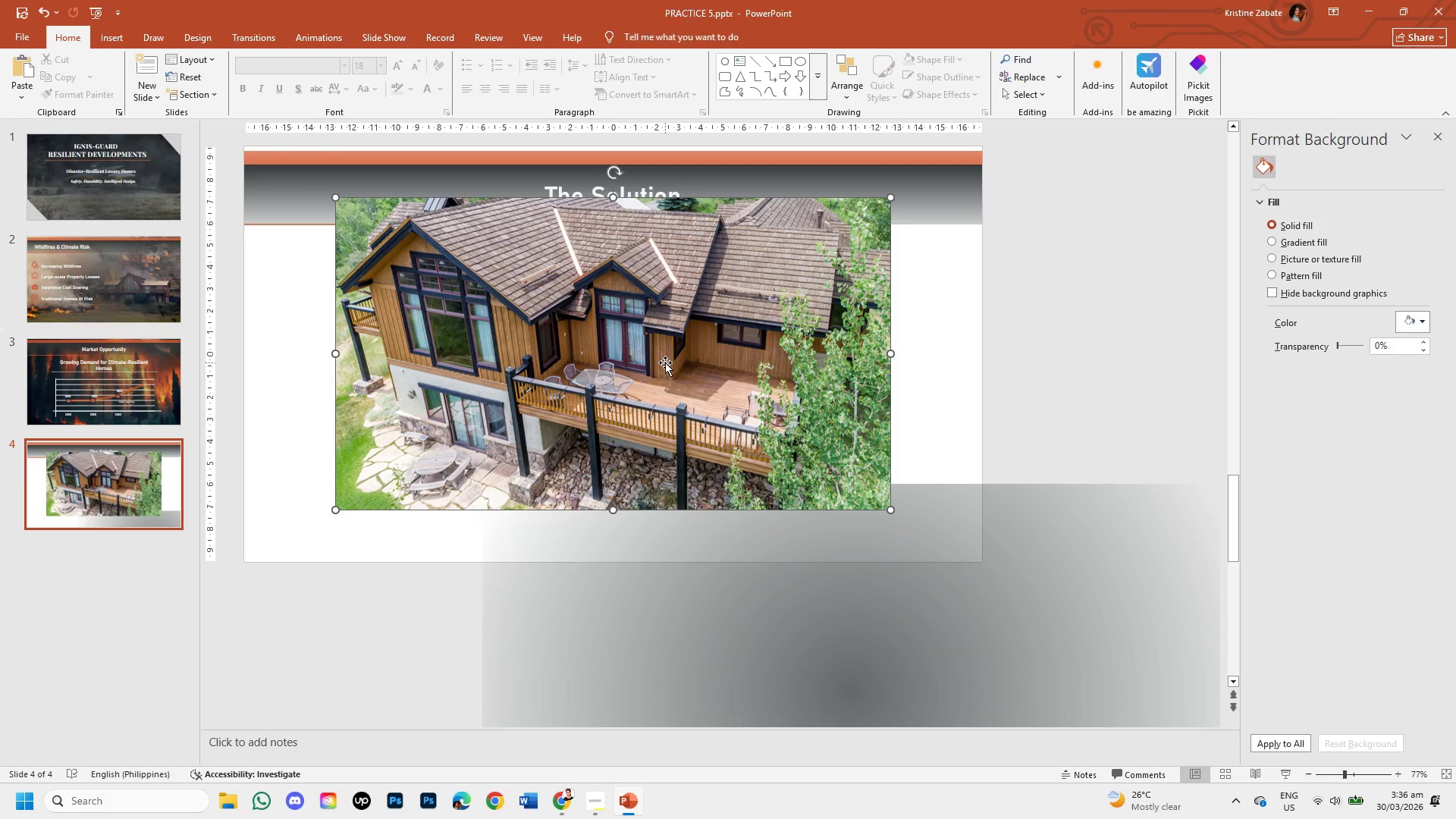 
left_click_drag(start_coordinate=[664, 353], to_coordinate=[757, 378])
 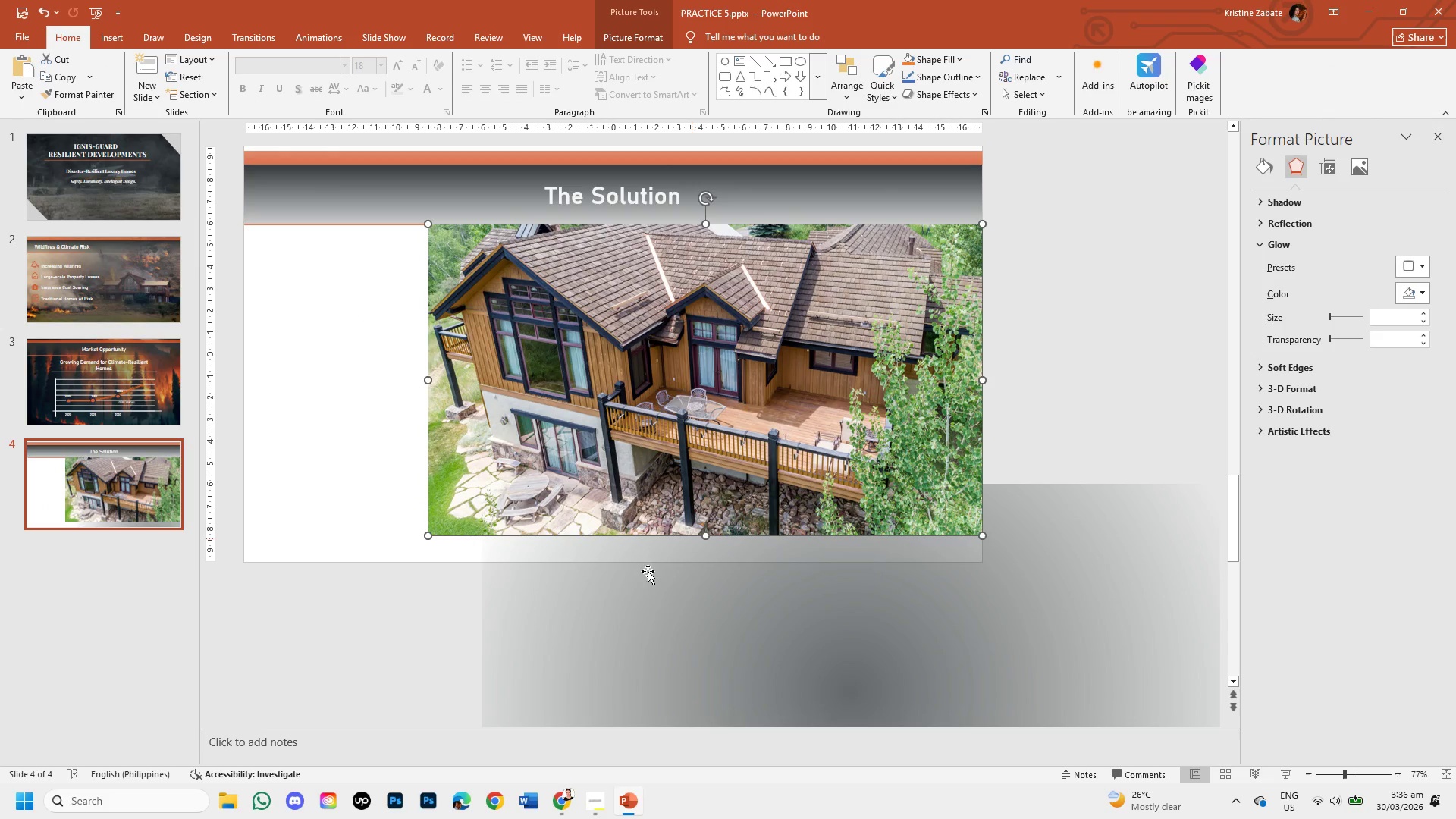 
wait(5.89)
 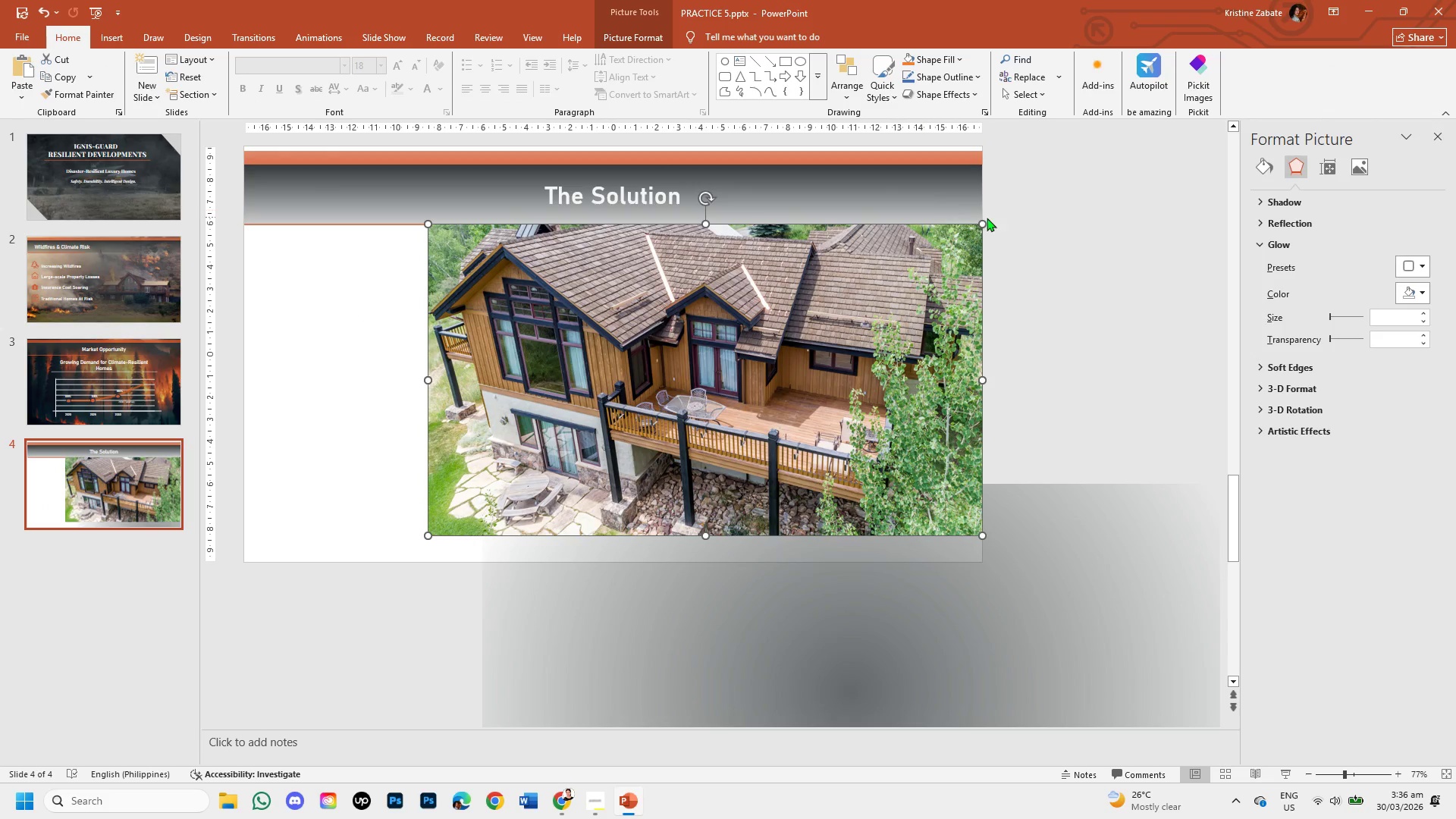 
left_click_drag(start_coordinate=[427, 532], to_coordinate=[424, 562])
 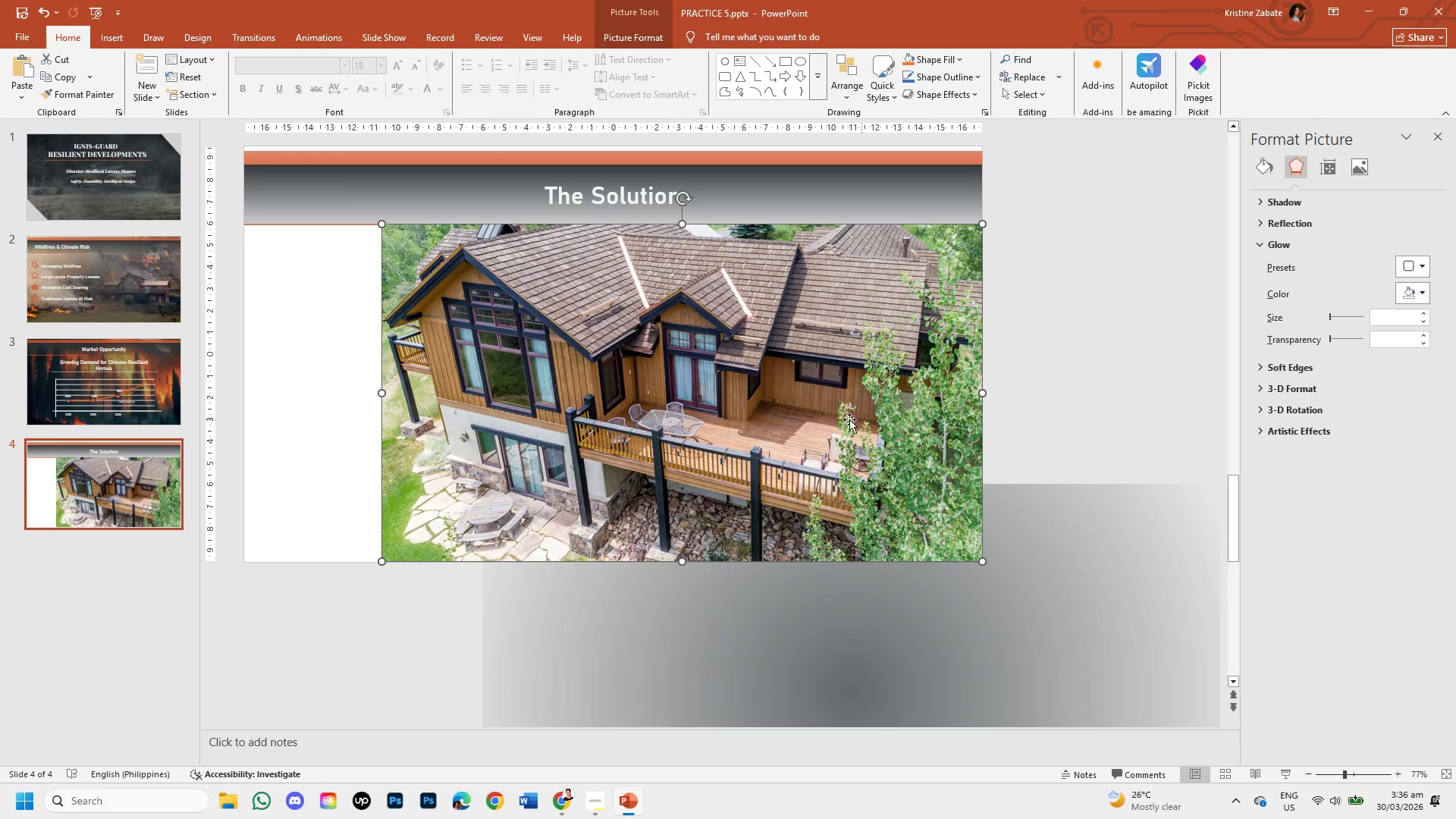 
right_click([749, 412])
 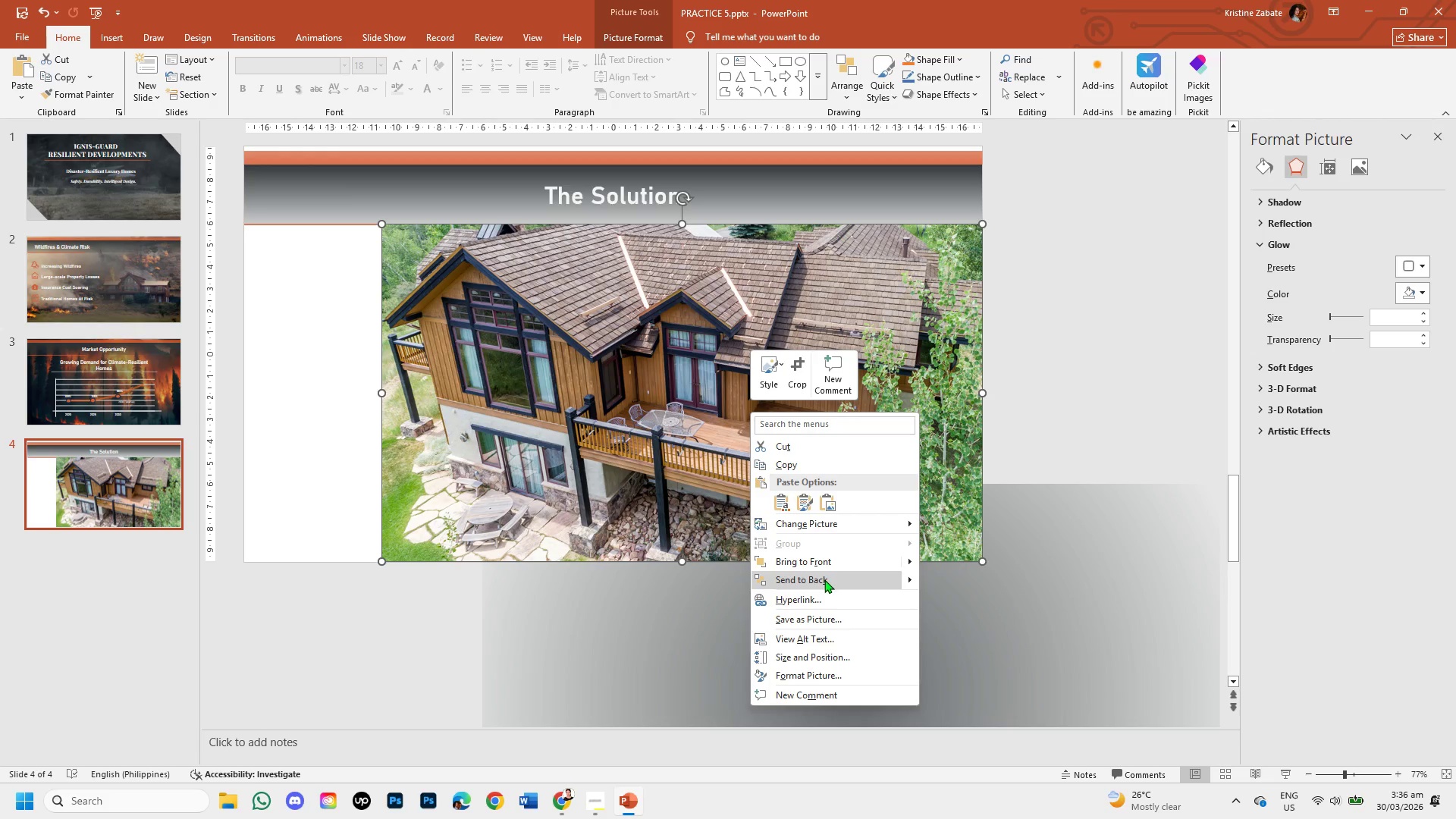 
left_click([824, 579])
 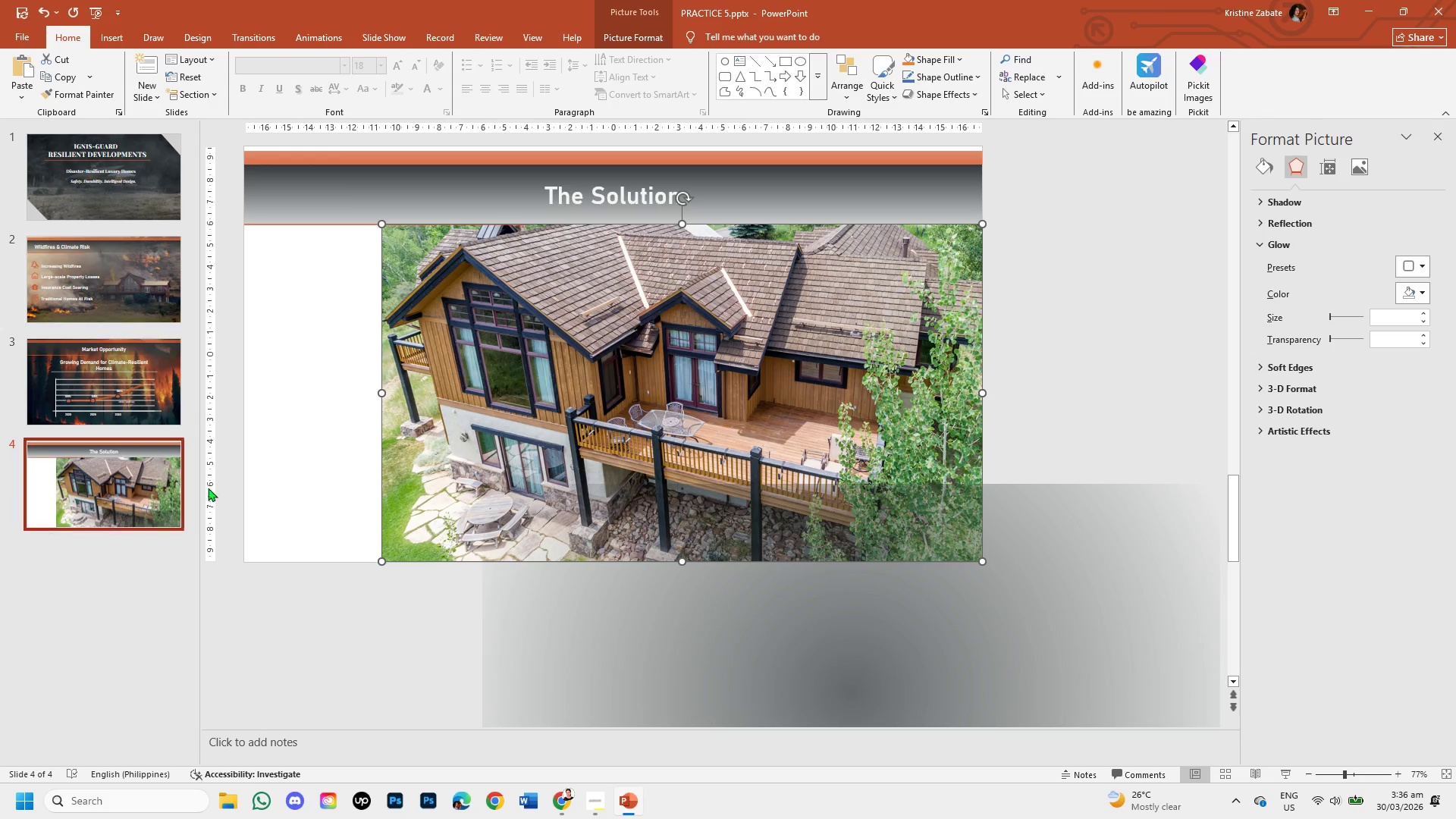 
wait(6.86)
 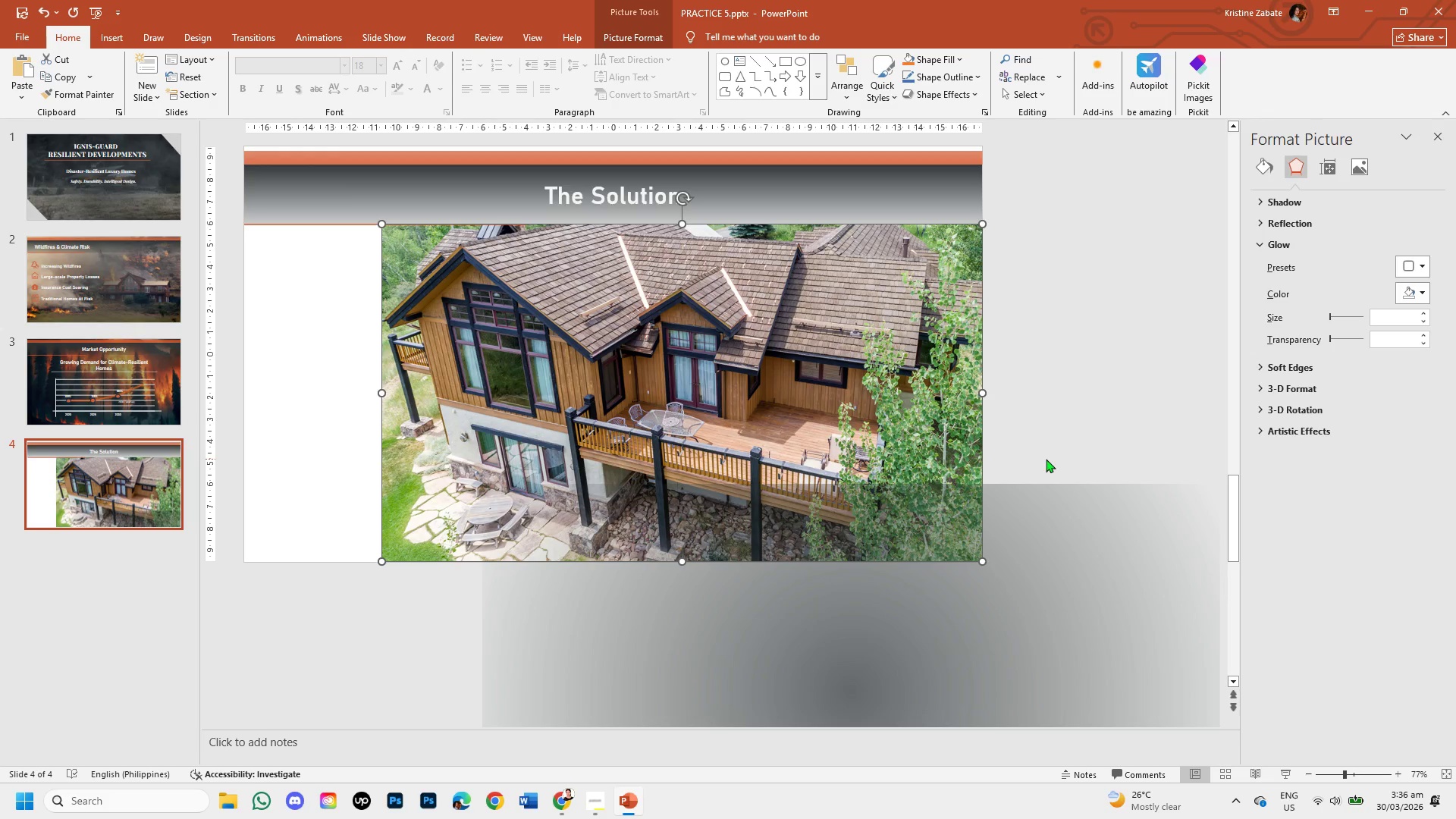 
left_click([558, 794])
 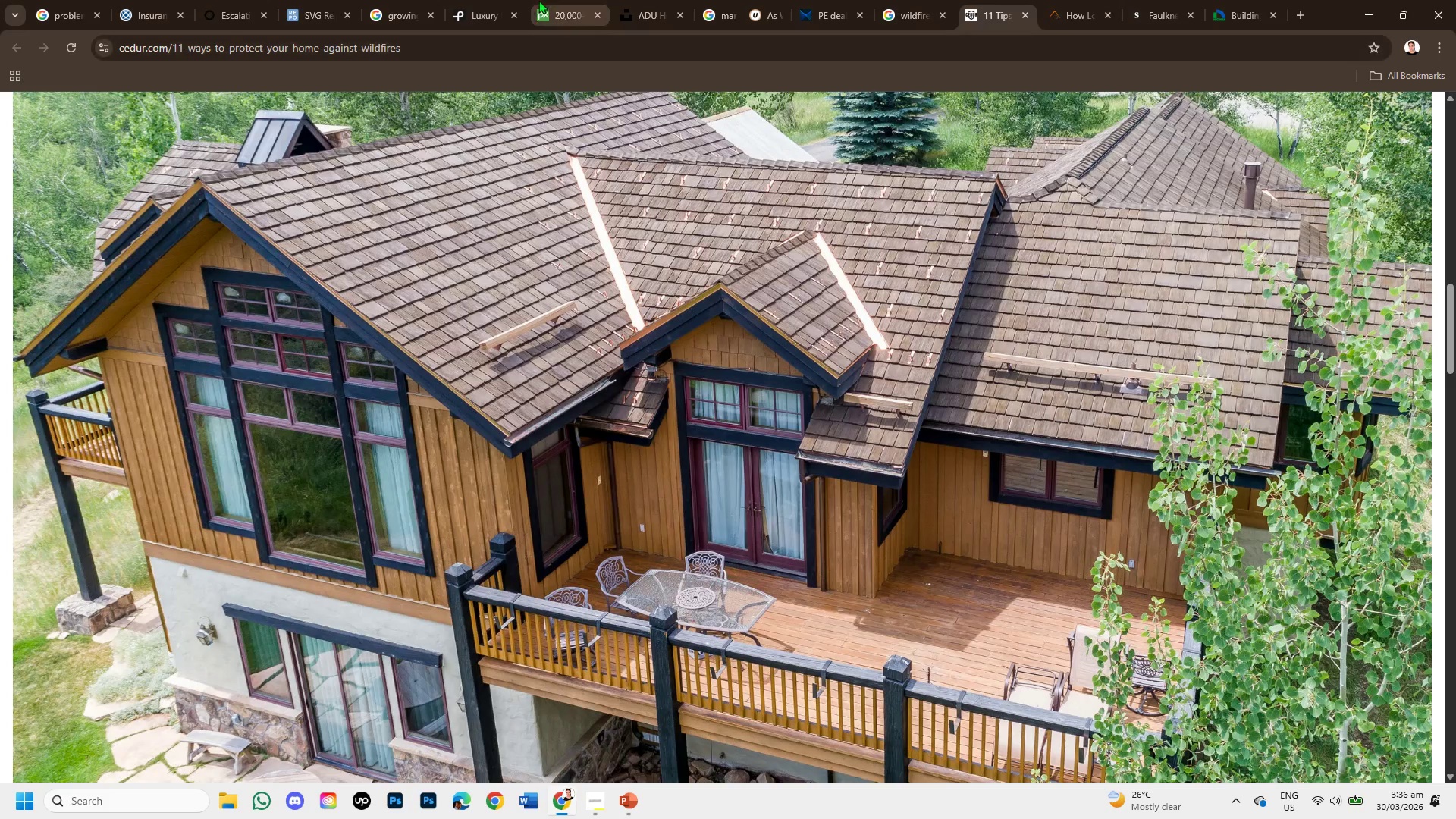 
left_click([476, 0])
 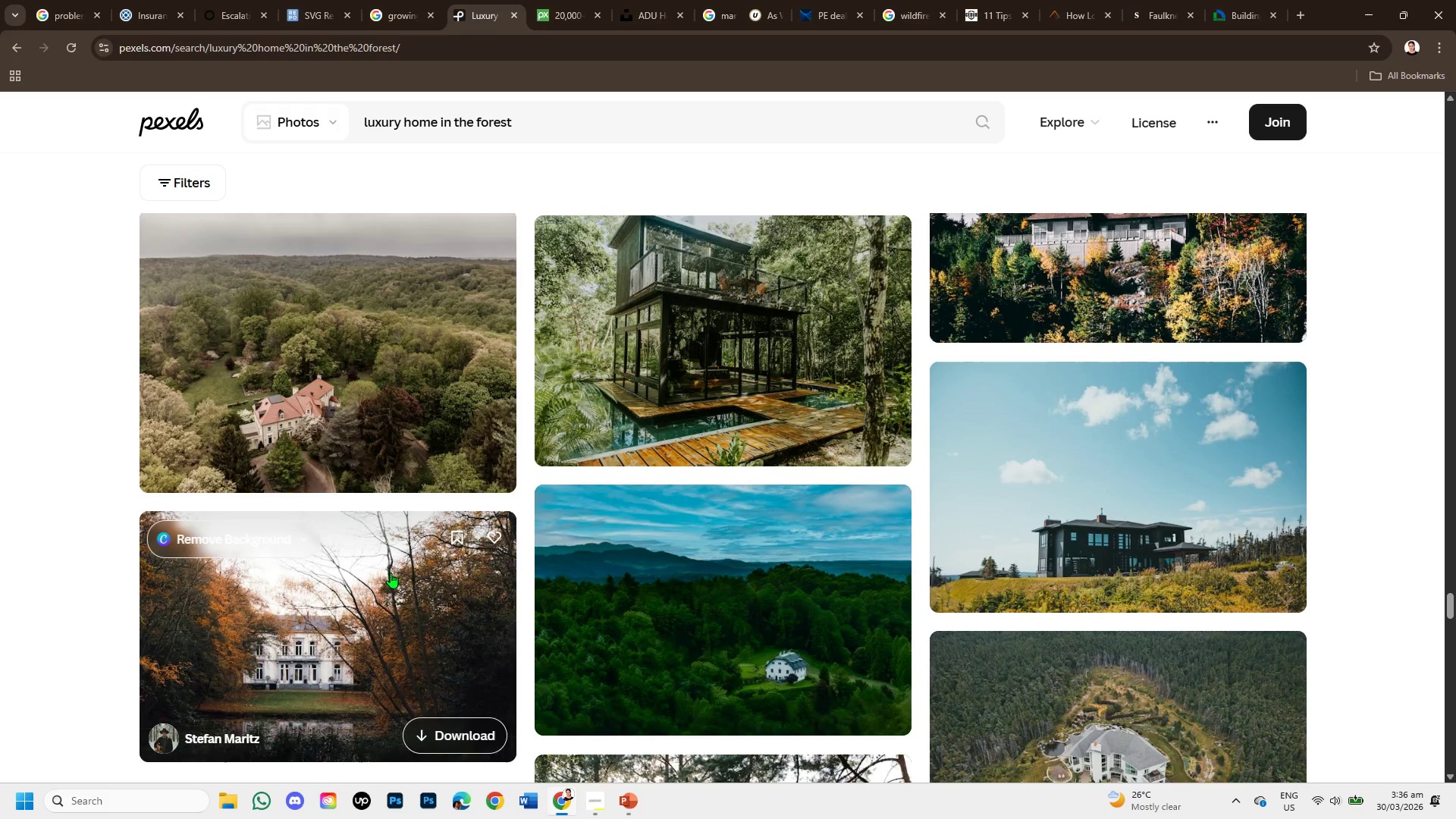 
scroll: coordinate [463, 589], scroll_direction: down, amount: 2.0
 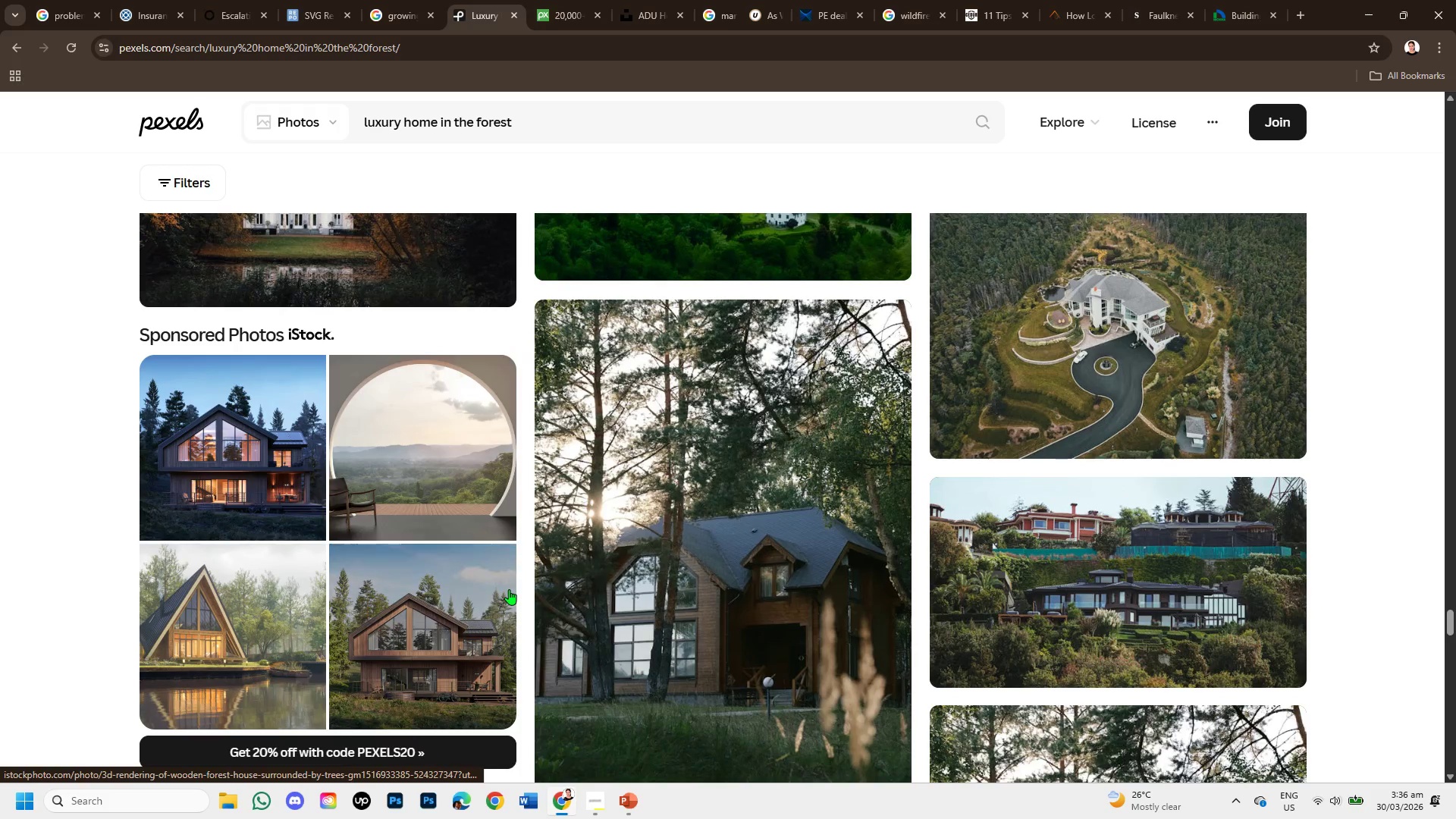 
scroll: coordinate [522, 589], scroll_direction: up, amount: 5.0
 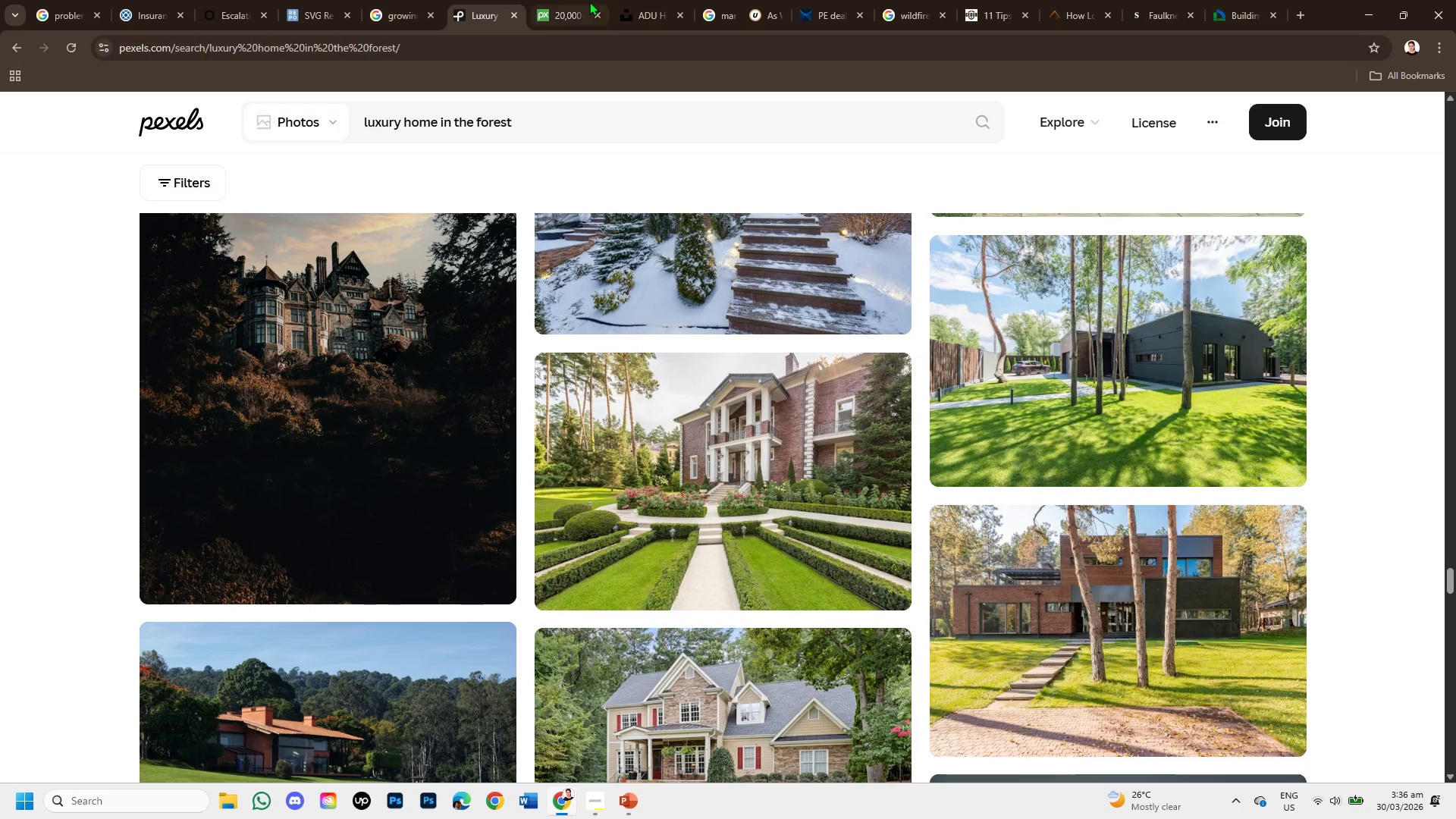 
left_click([541, 0])
 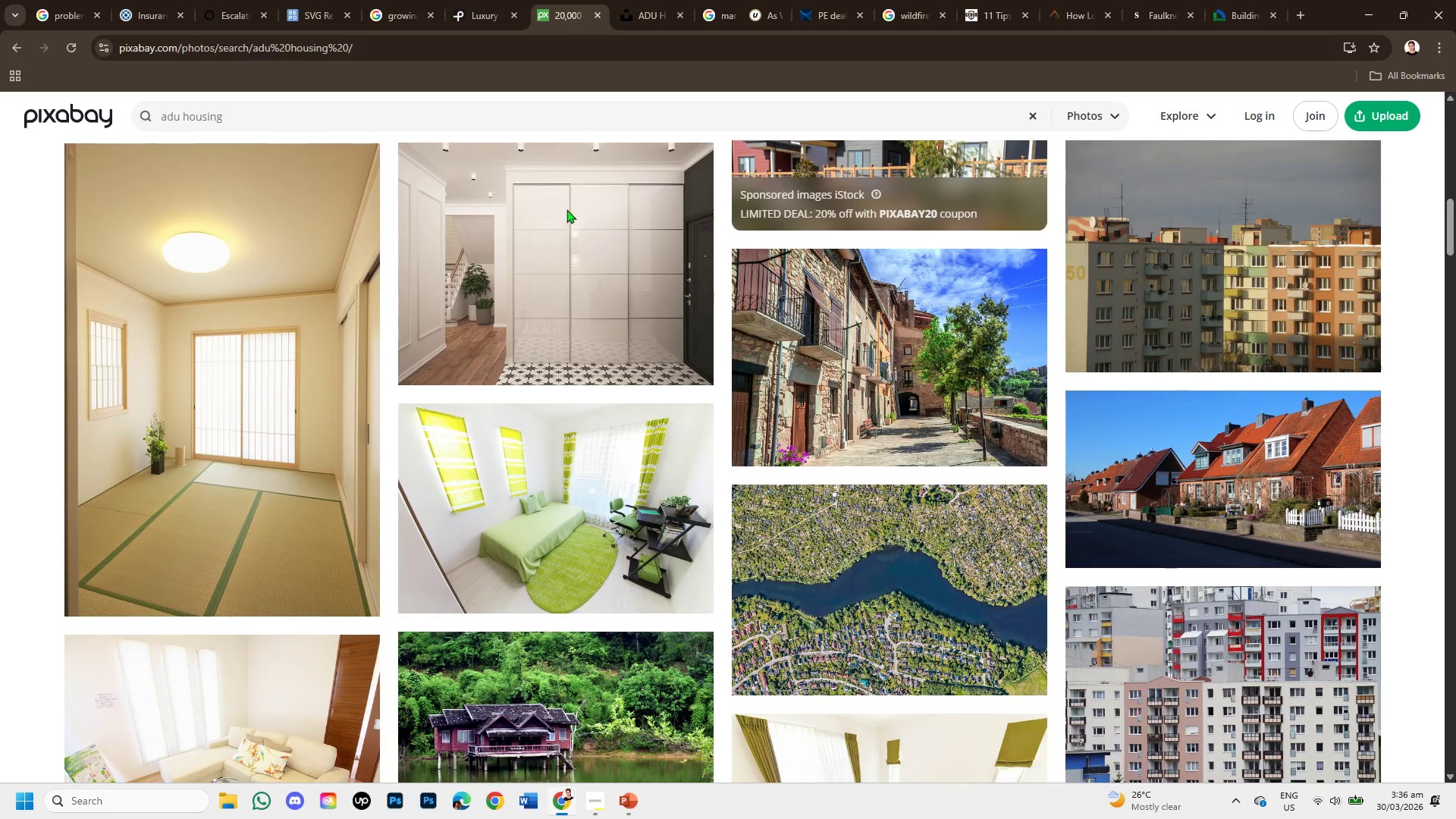 
scroll: coordinate [563, 199], scroll_direction: up, amount: 5.0
 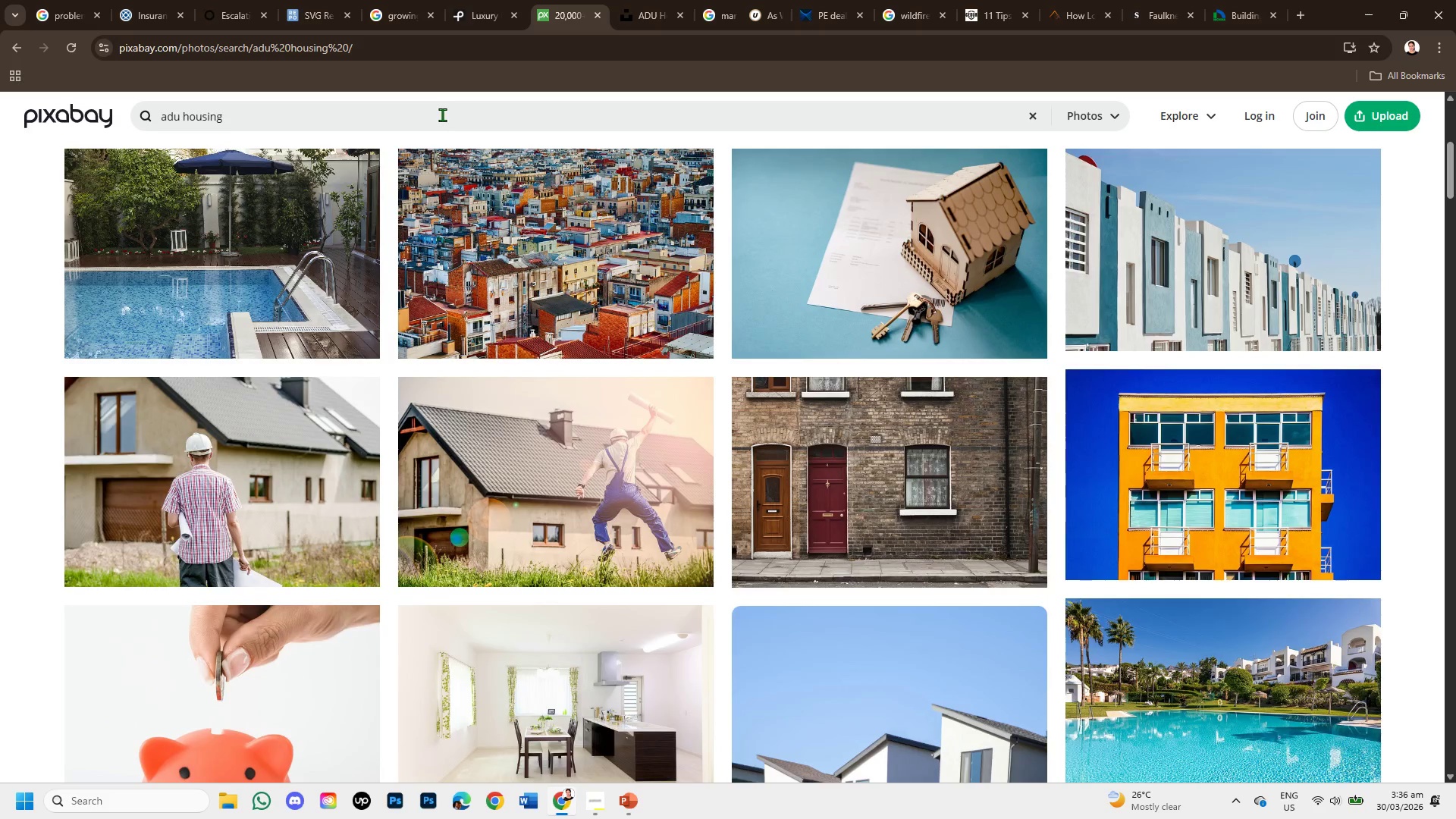 
left_click([441, 116])
 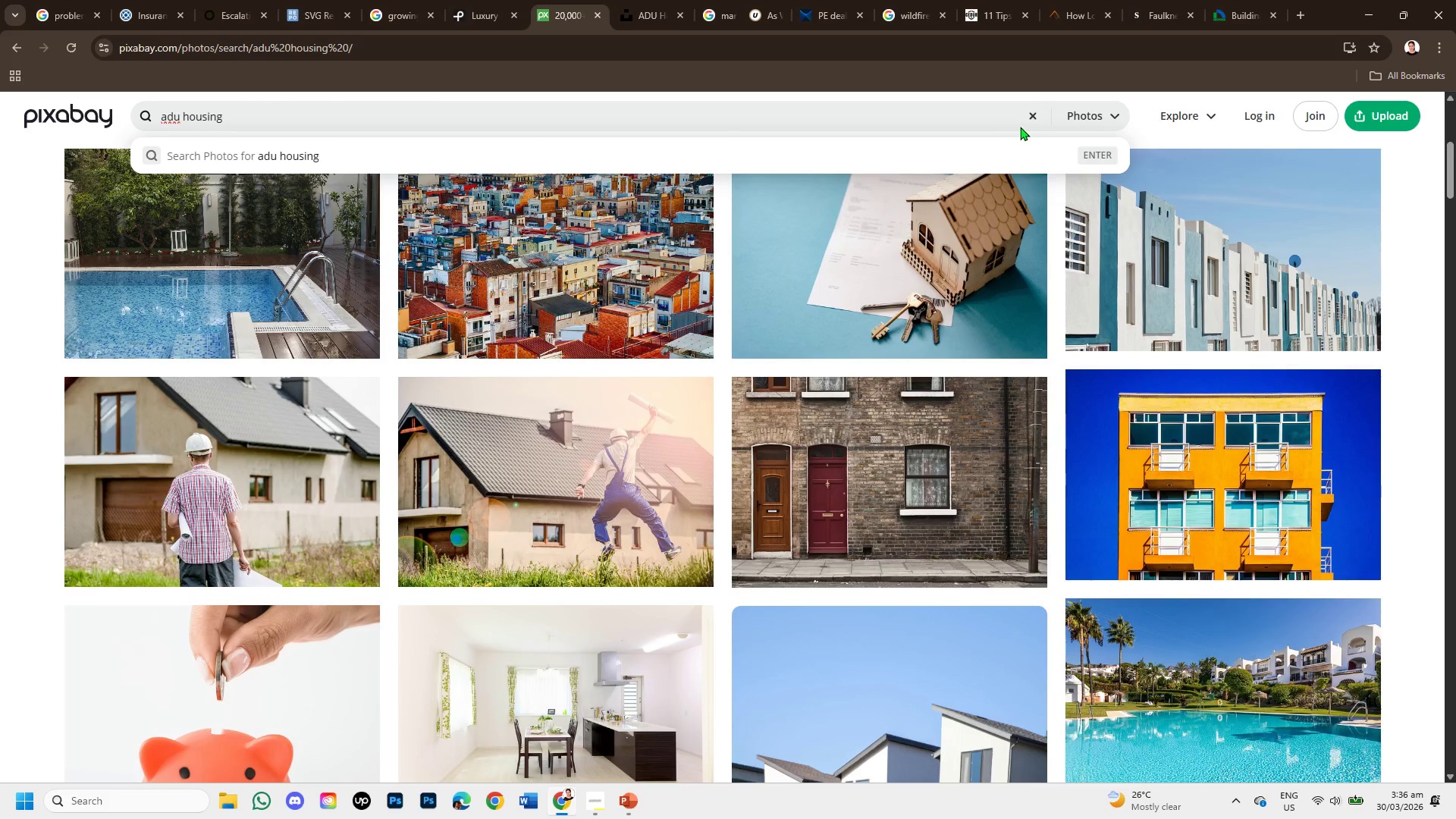 
left_click([1031, 115])
 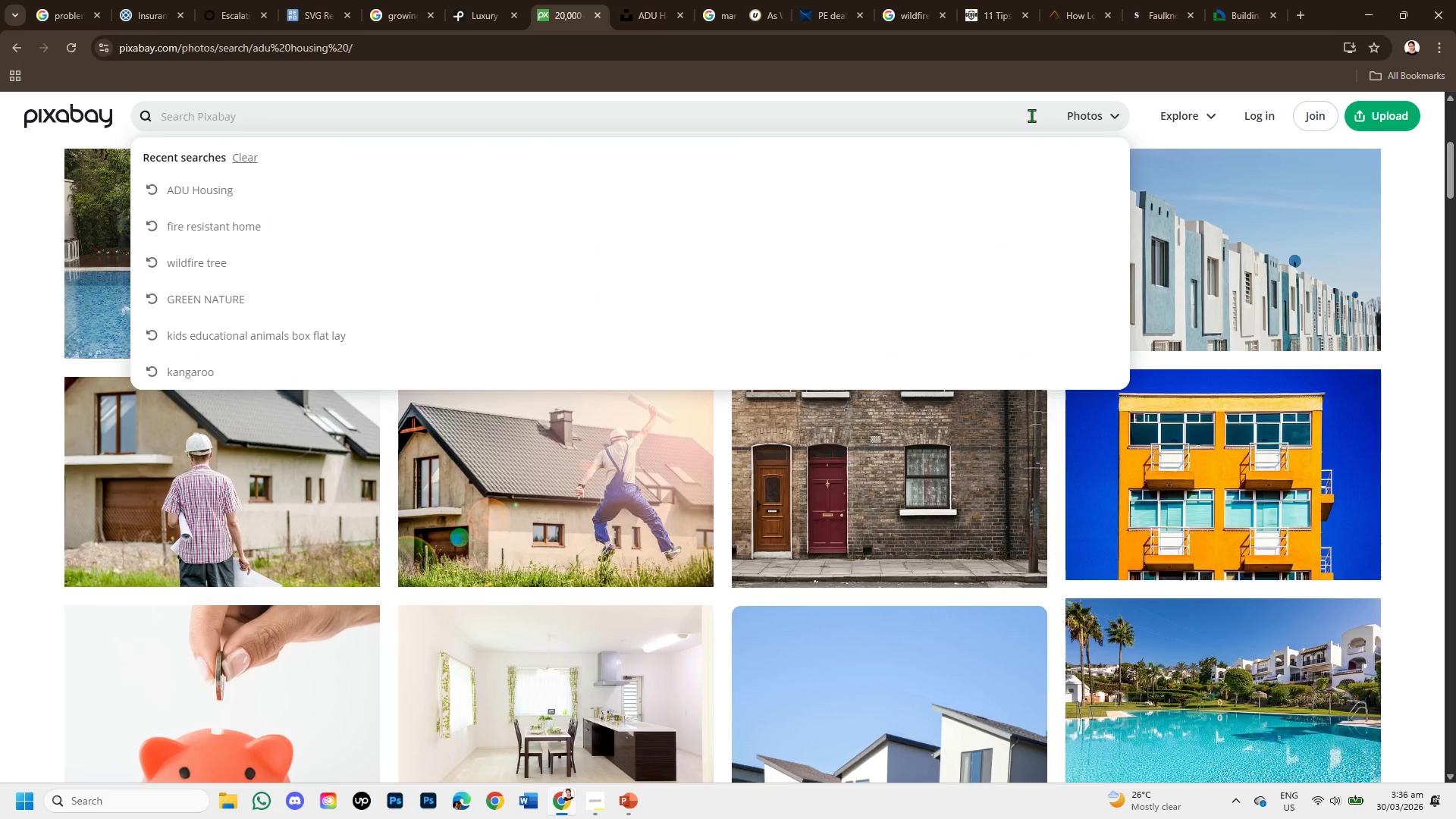 
type(wildfire )
 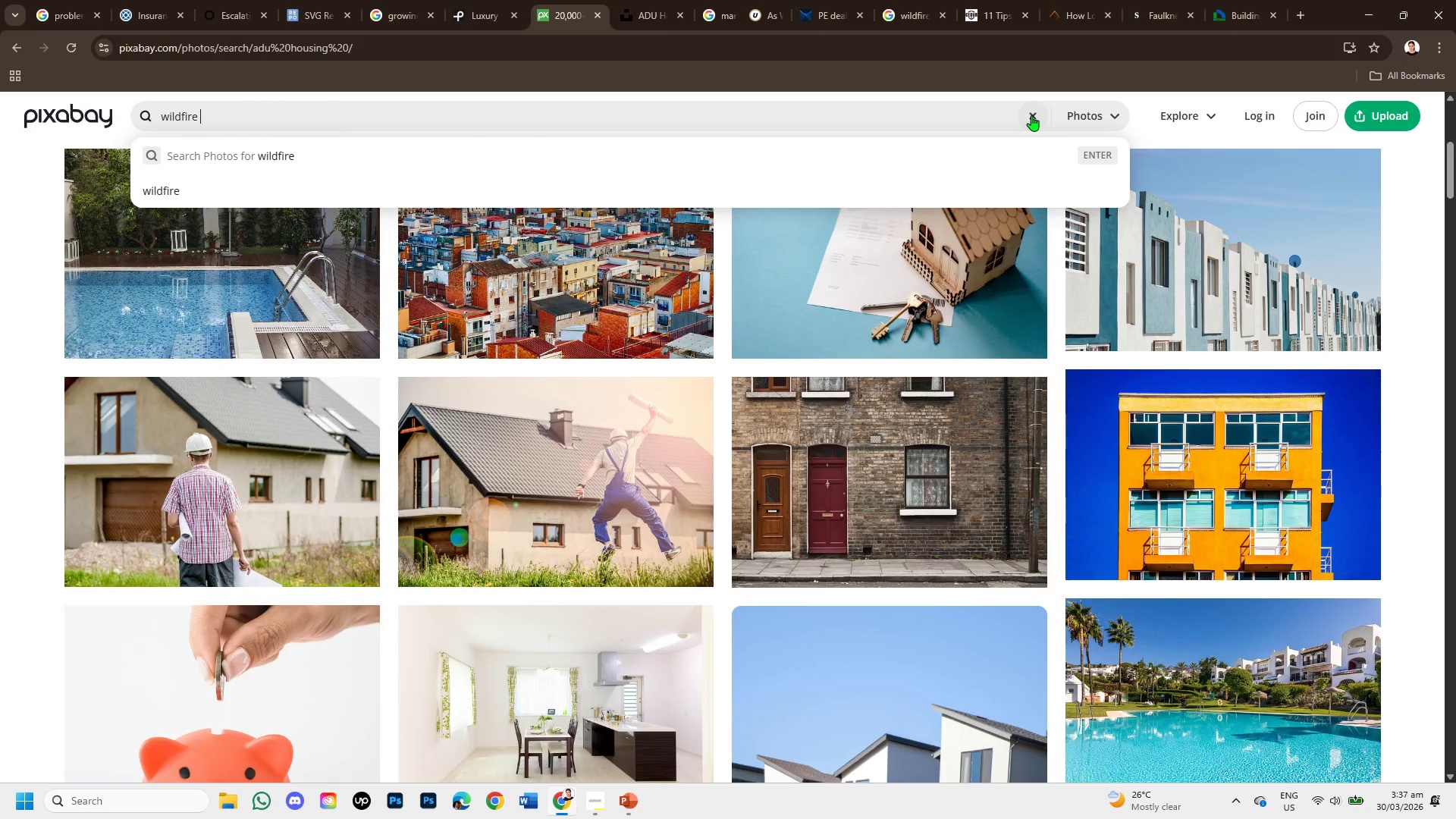 
key(Enter)
 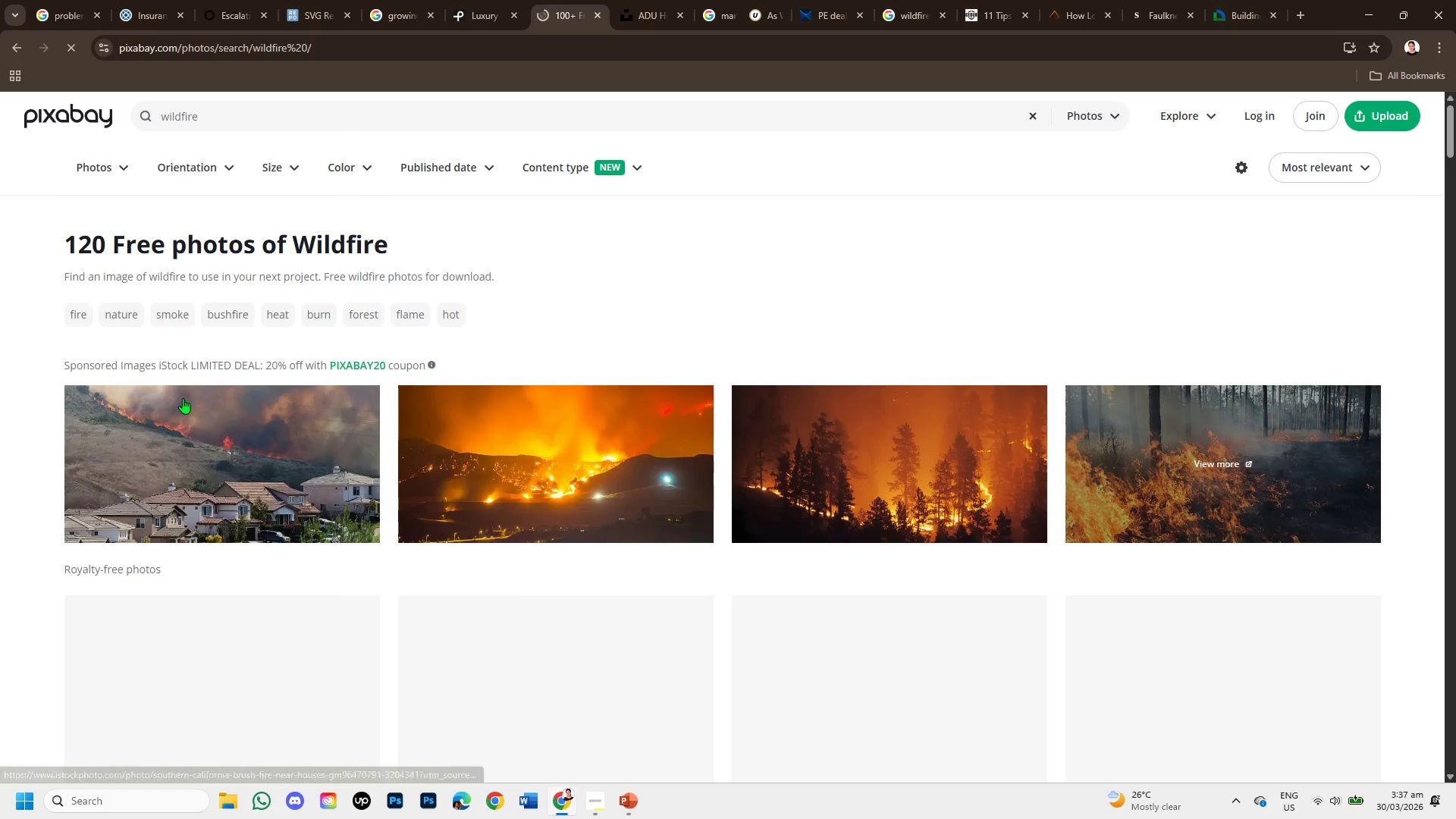 
scroll: coordinate [391, 511], scroll_direction: down, amount: 1.0
 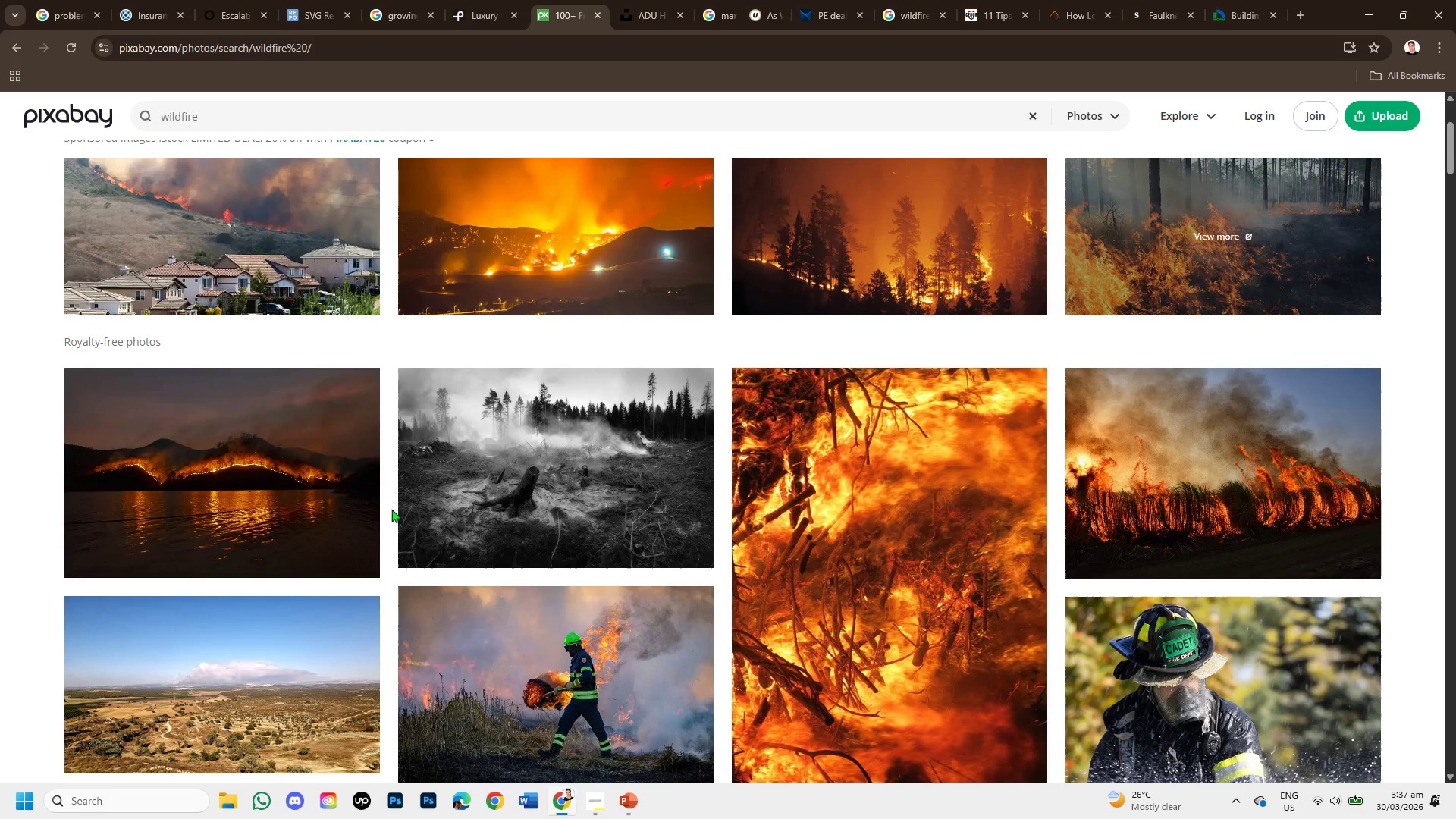 
scroll: coordinate [329, 434], scroll_direction: up, amount: 1.0
 